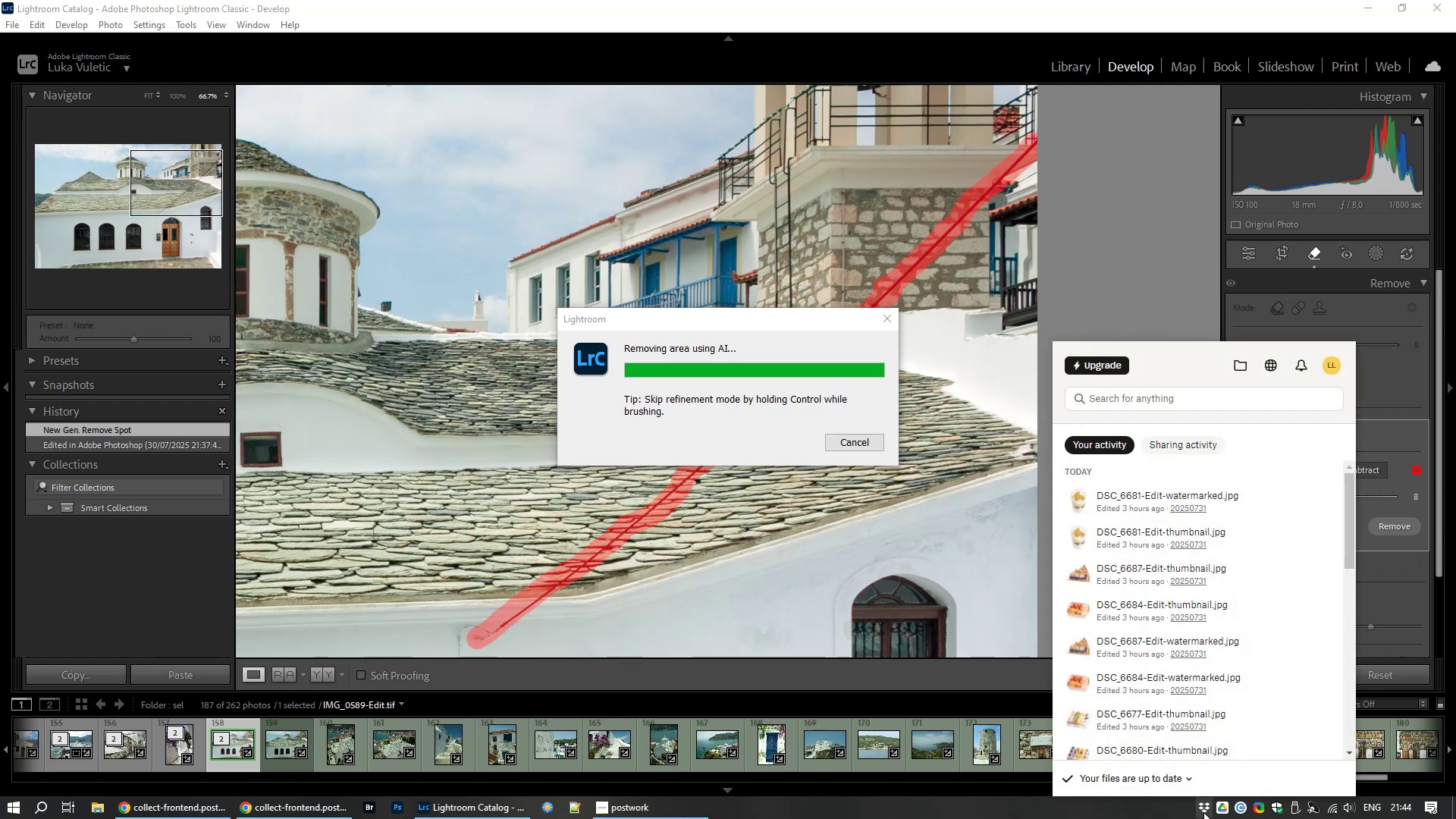 
right_click([1203, 812])
 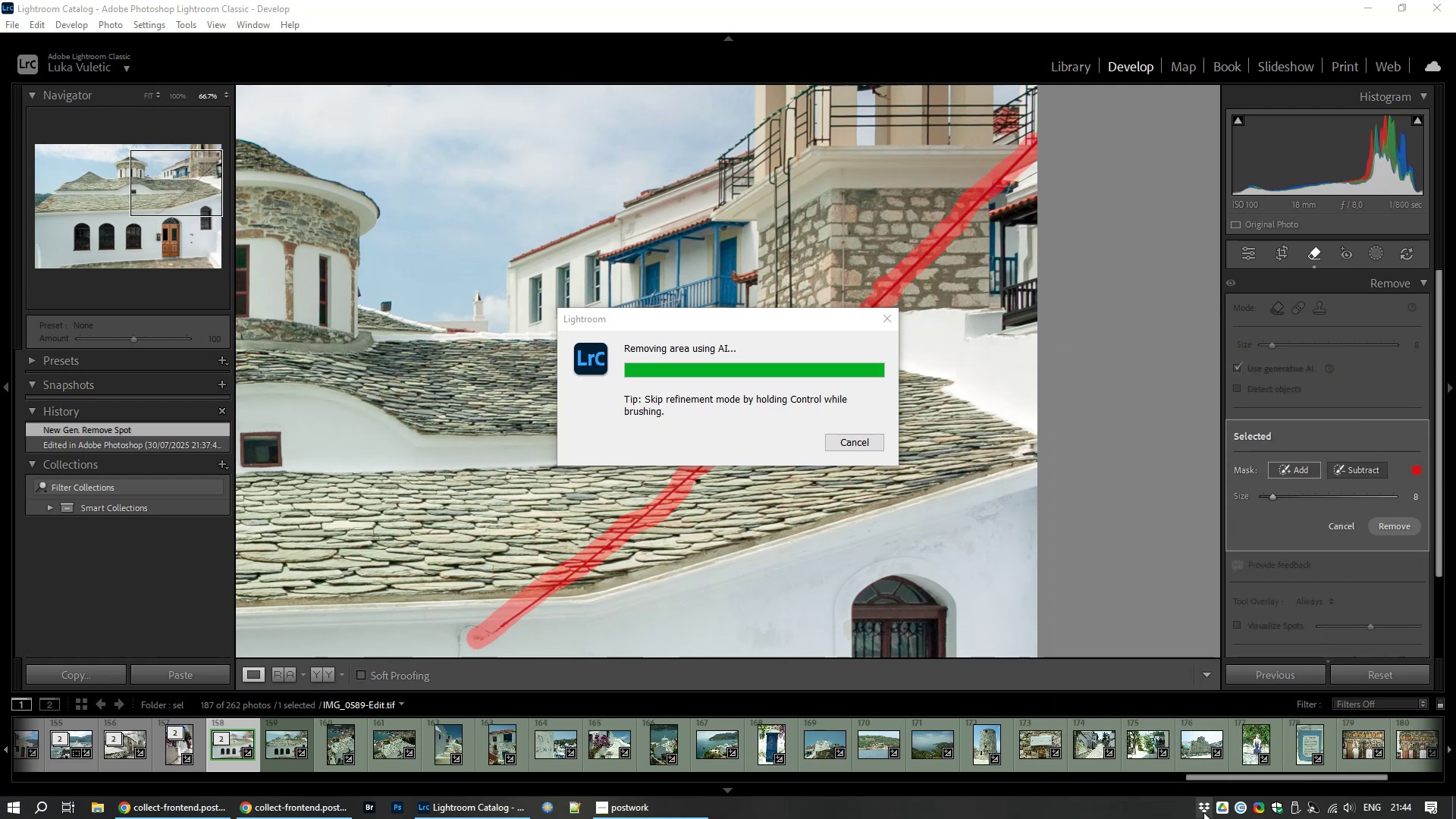 
left_click([1203, 811])
 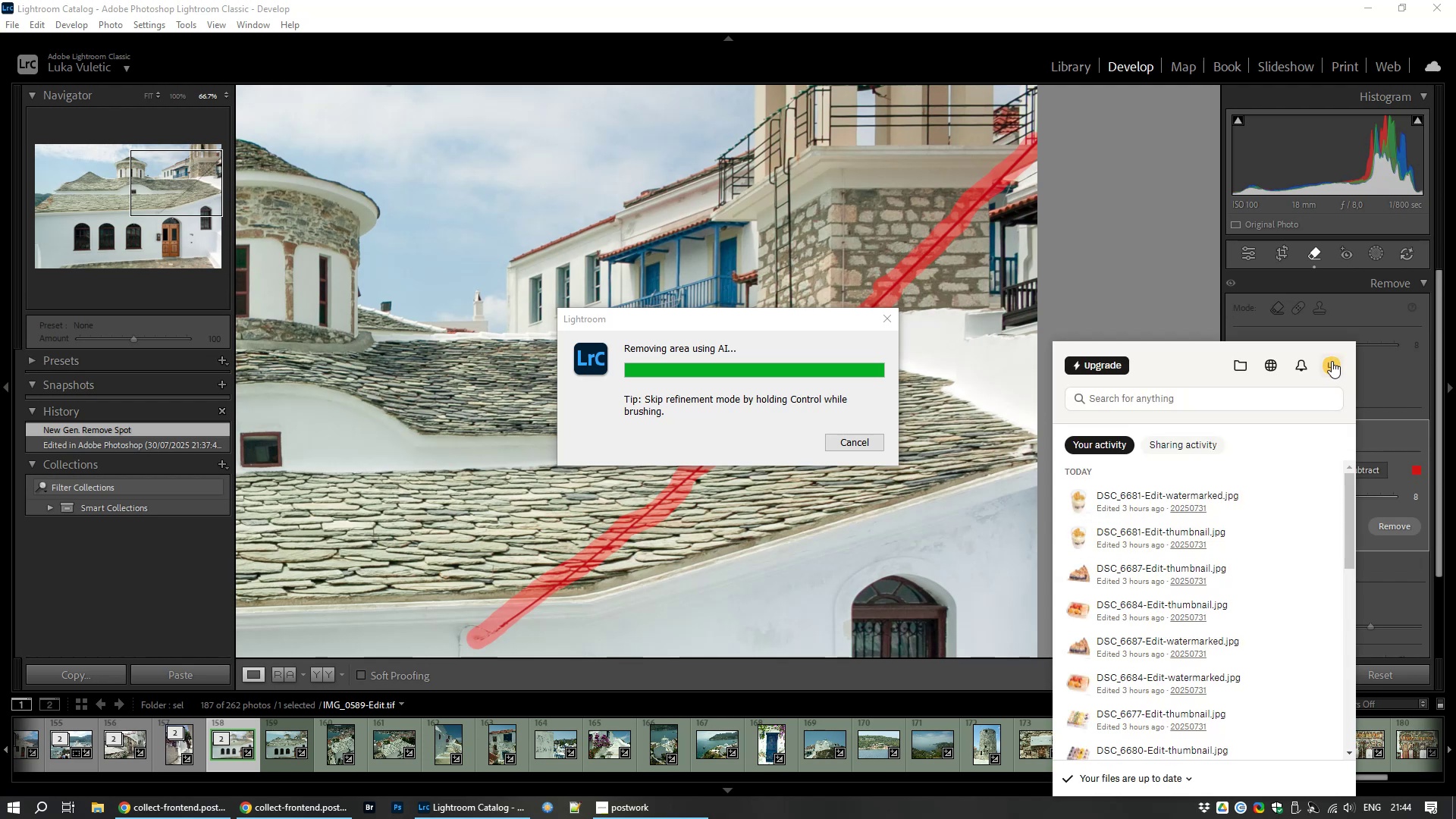 
left_click([1327, 369])
 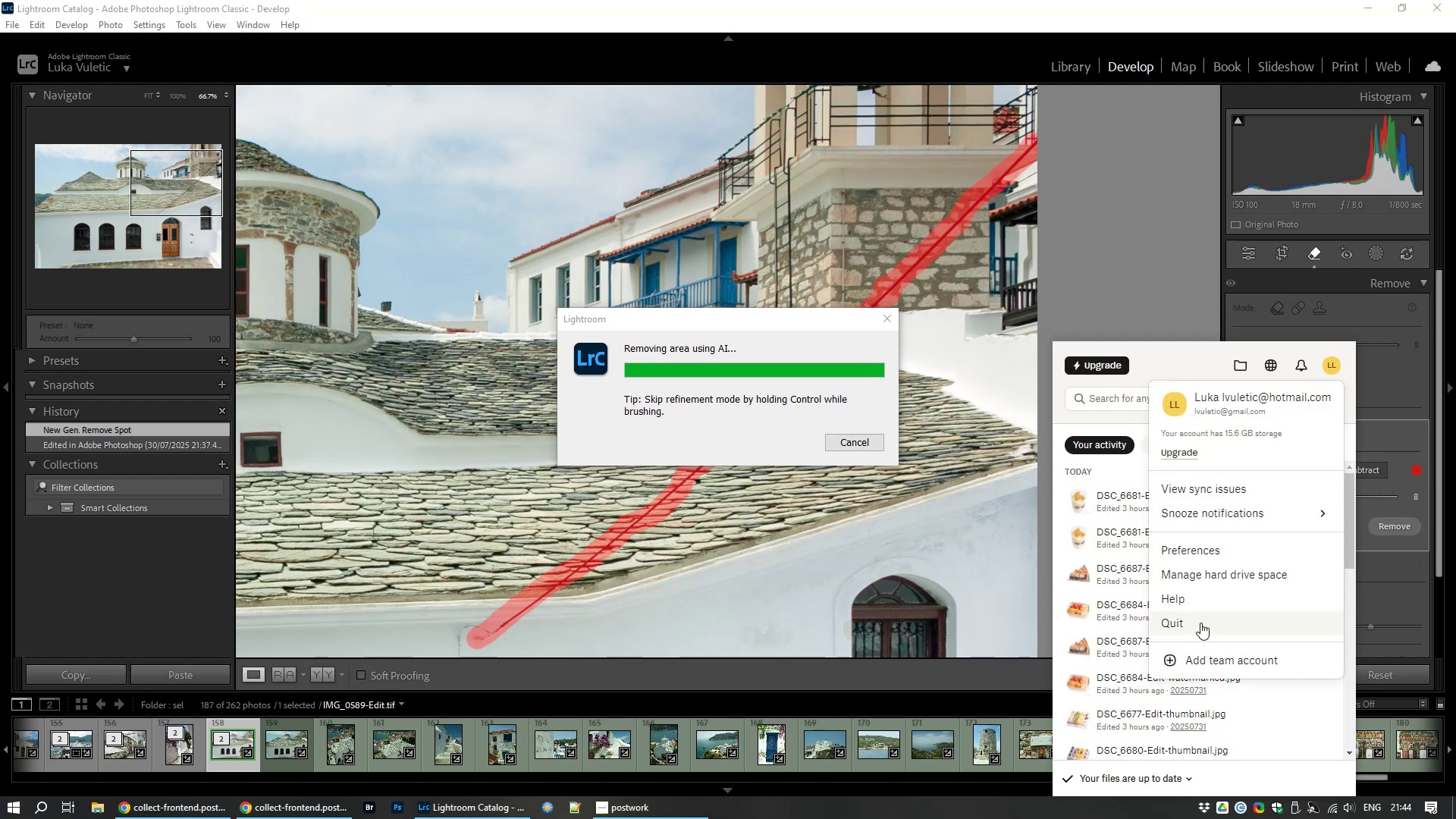 
left_click([1200, 620])
 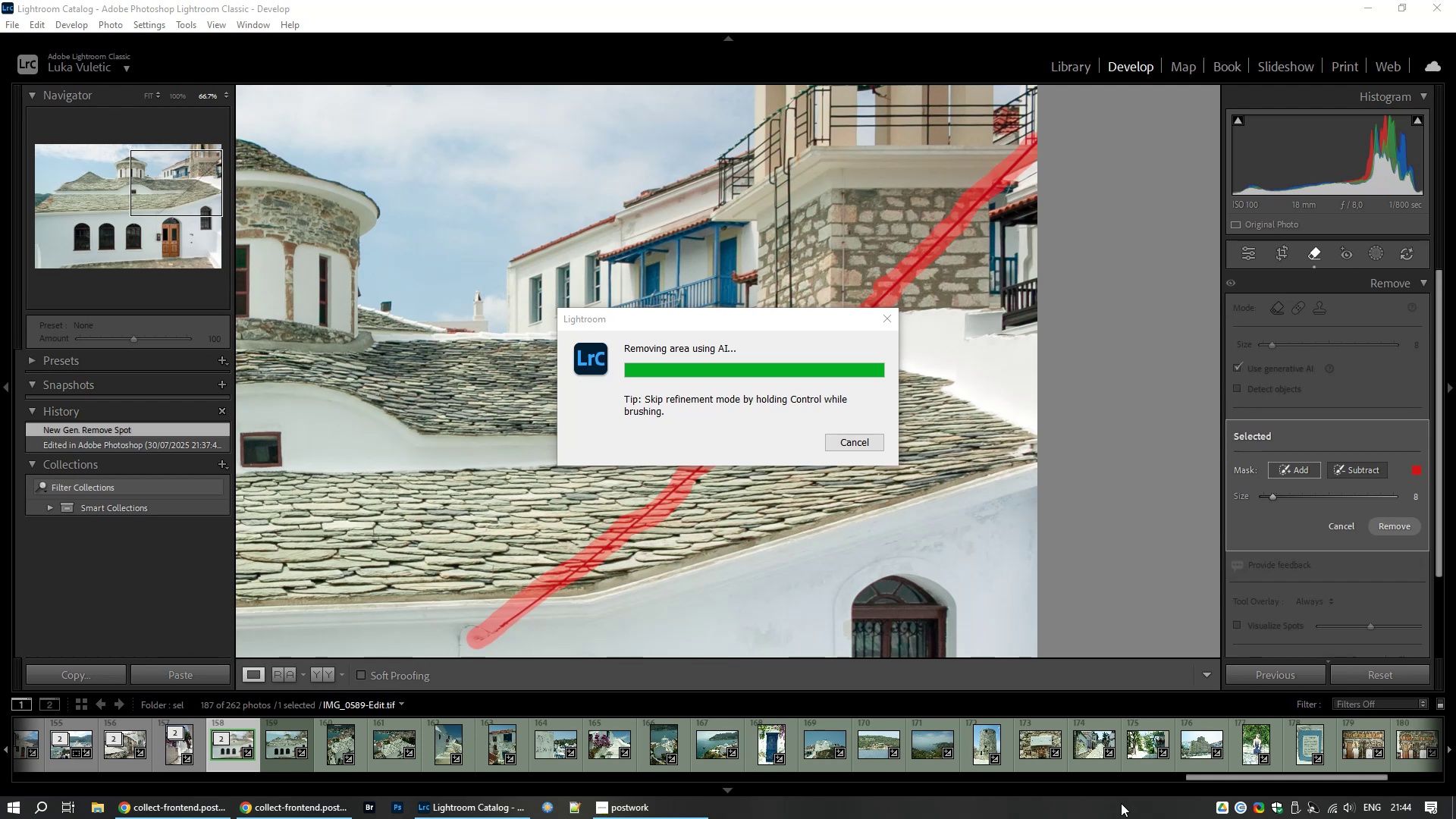 
wait(10.02)
 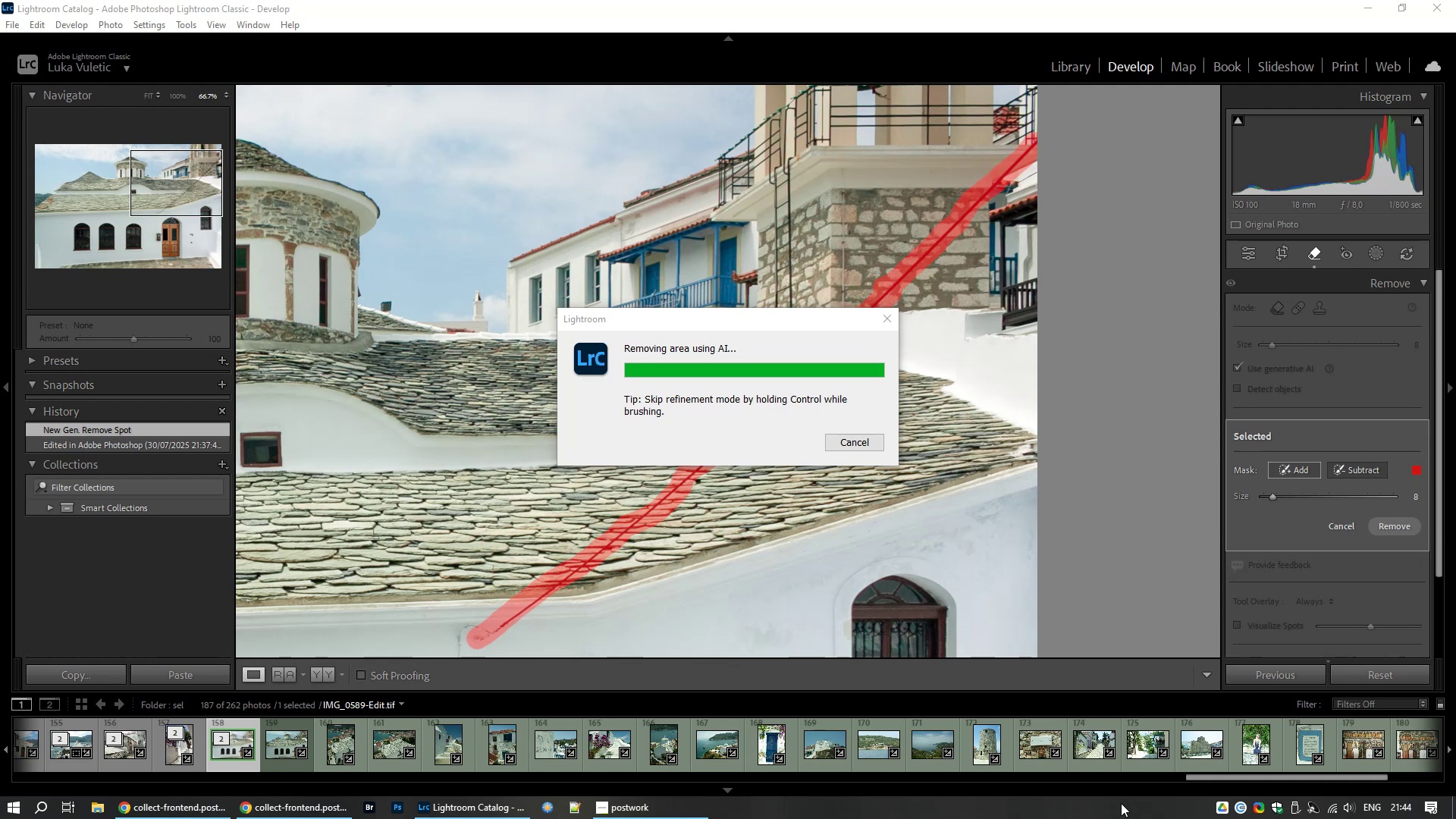 
right_click([1224, 811])
 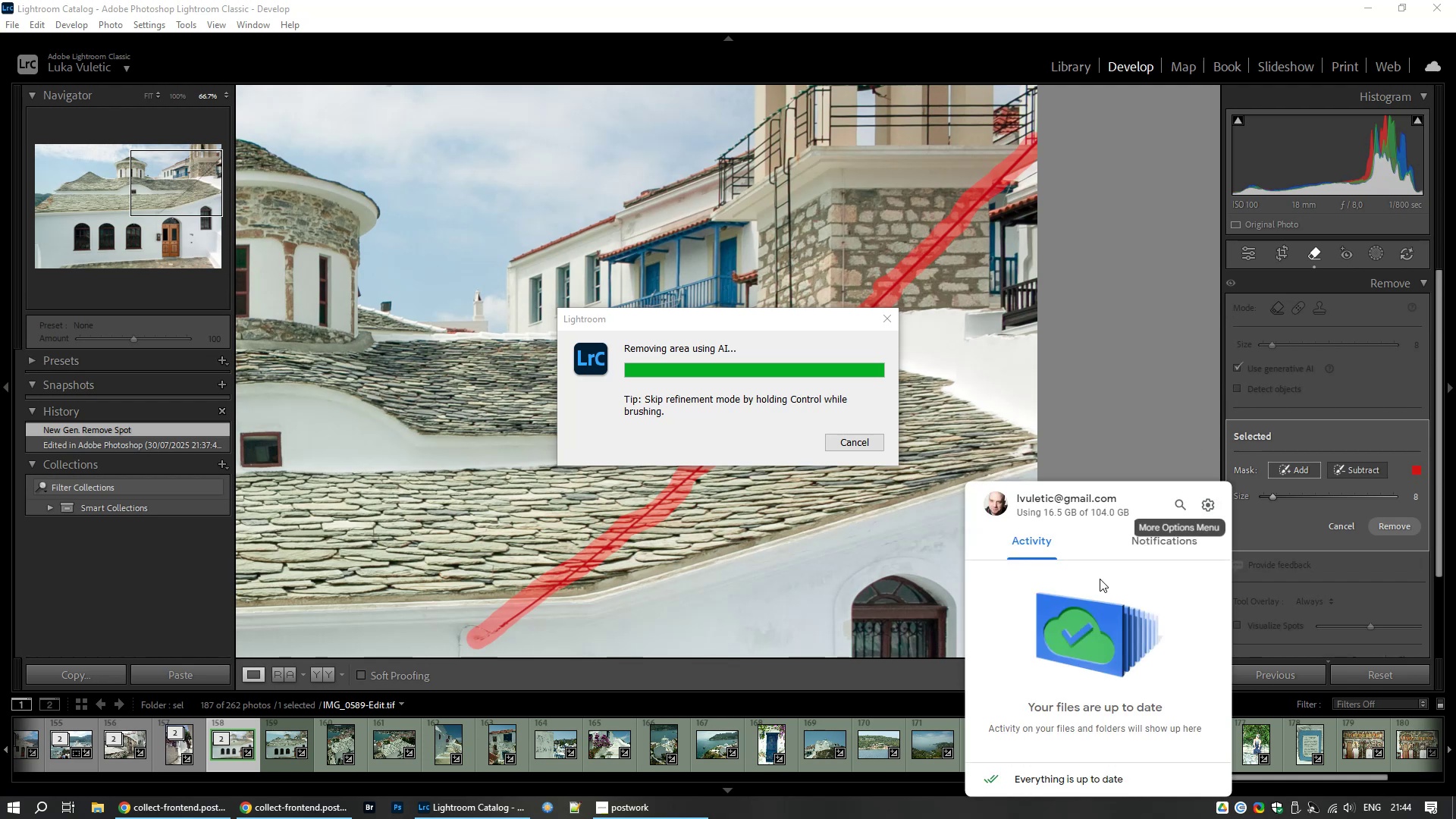 
left_click([805, 808])
 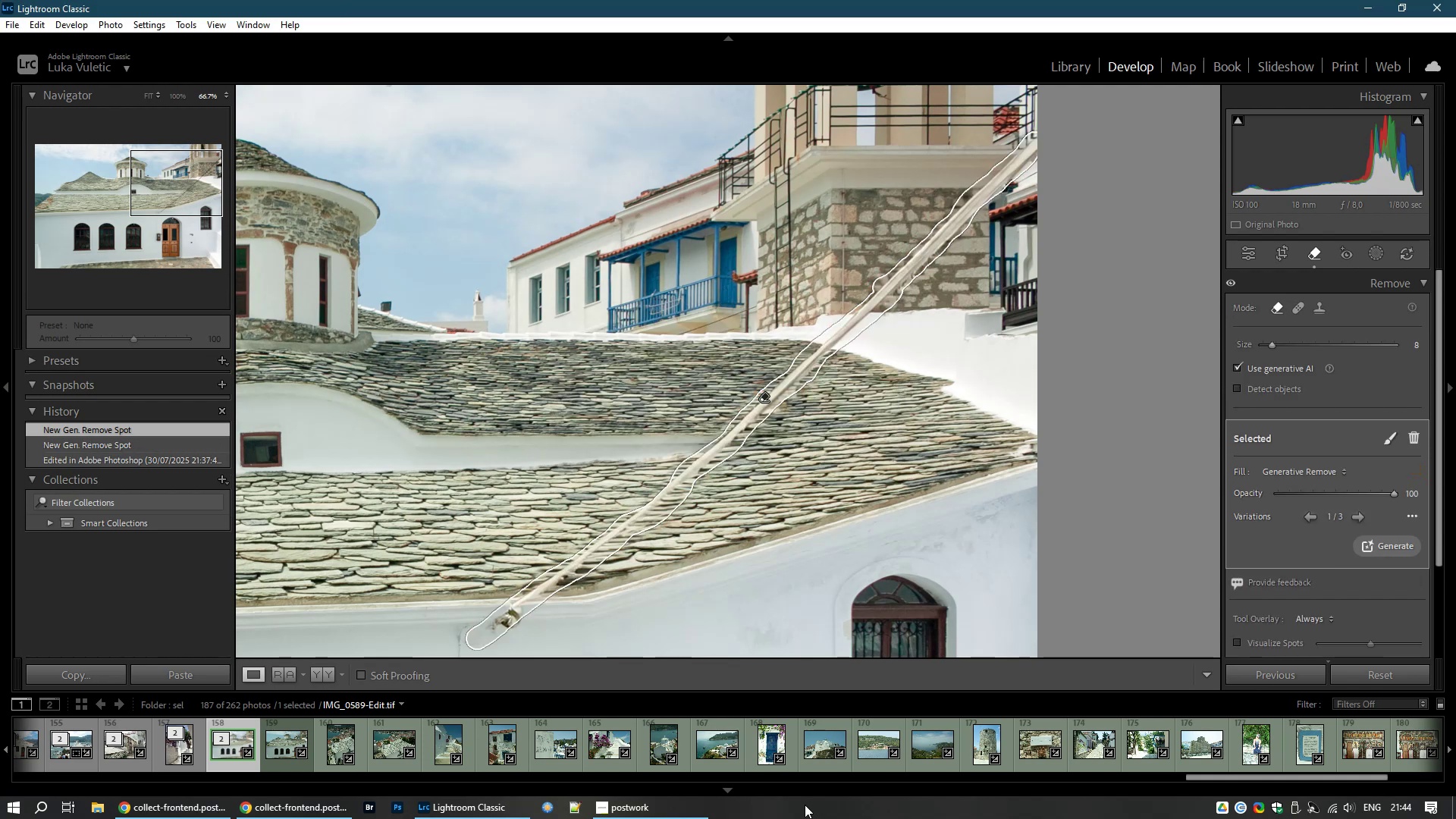 
scroll: coordinate [715, 386], scroll_direction: up, amount: 2.0
 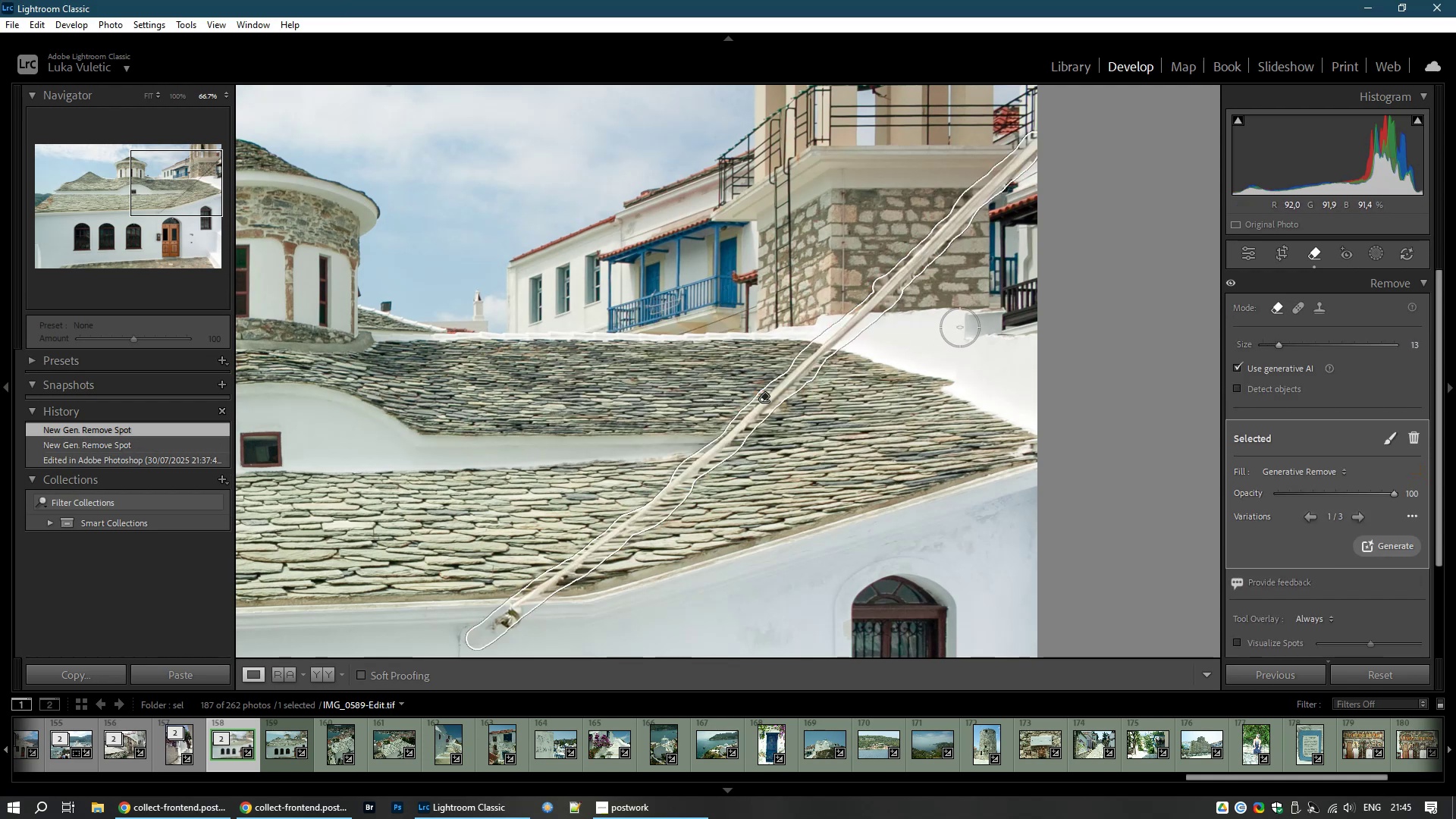 
wait(6.54)
 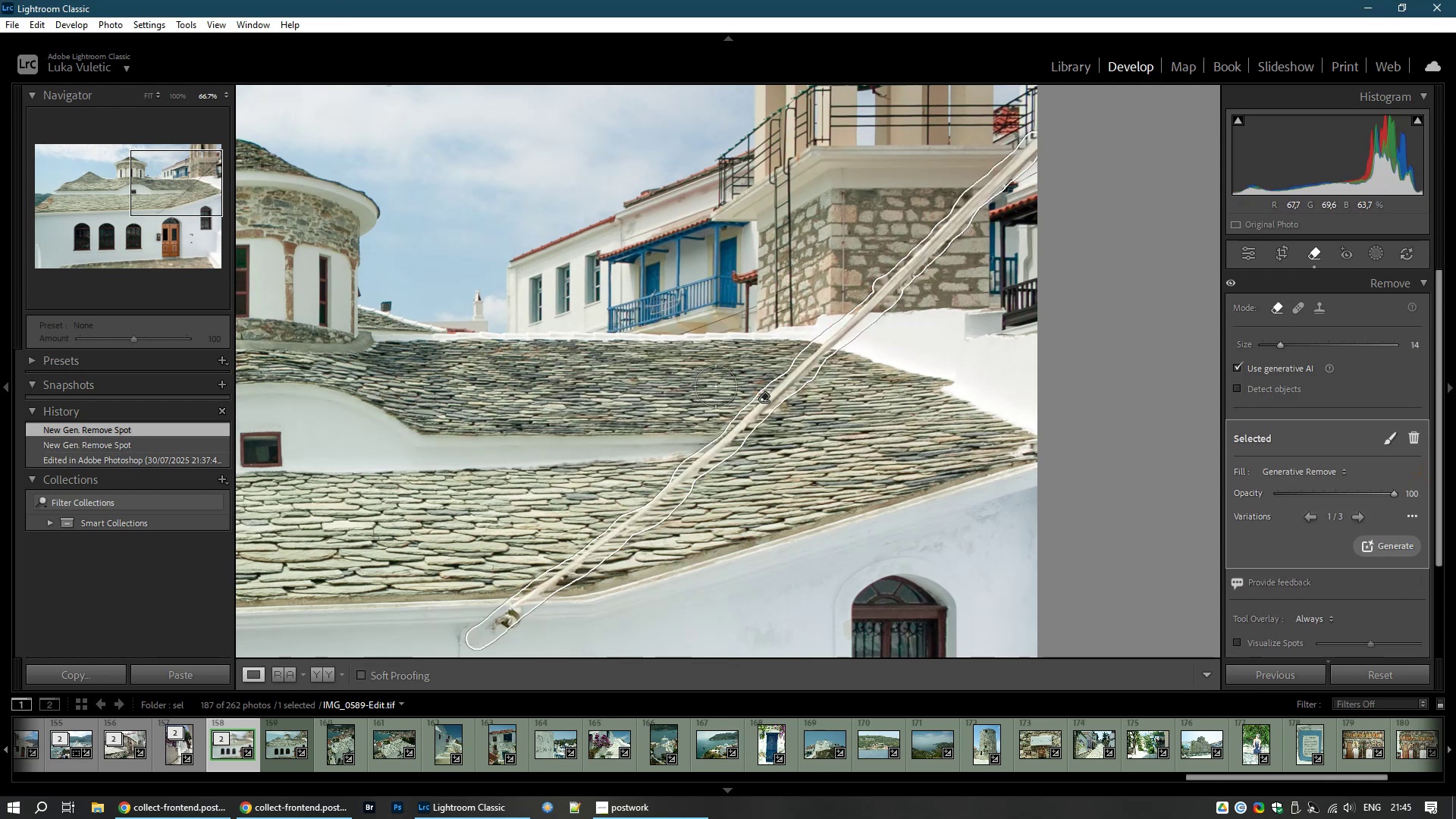 
left_click([1360, 517])
 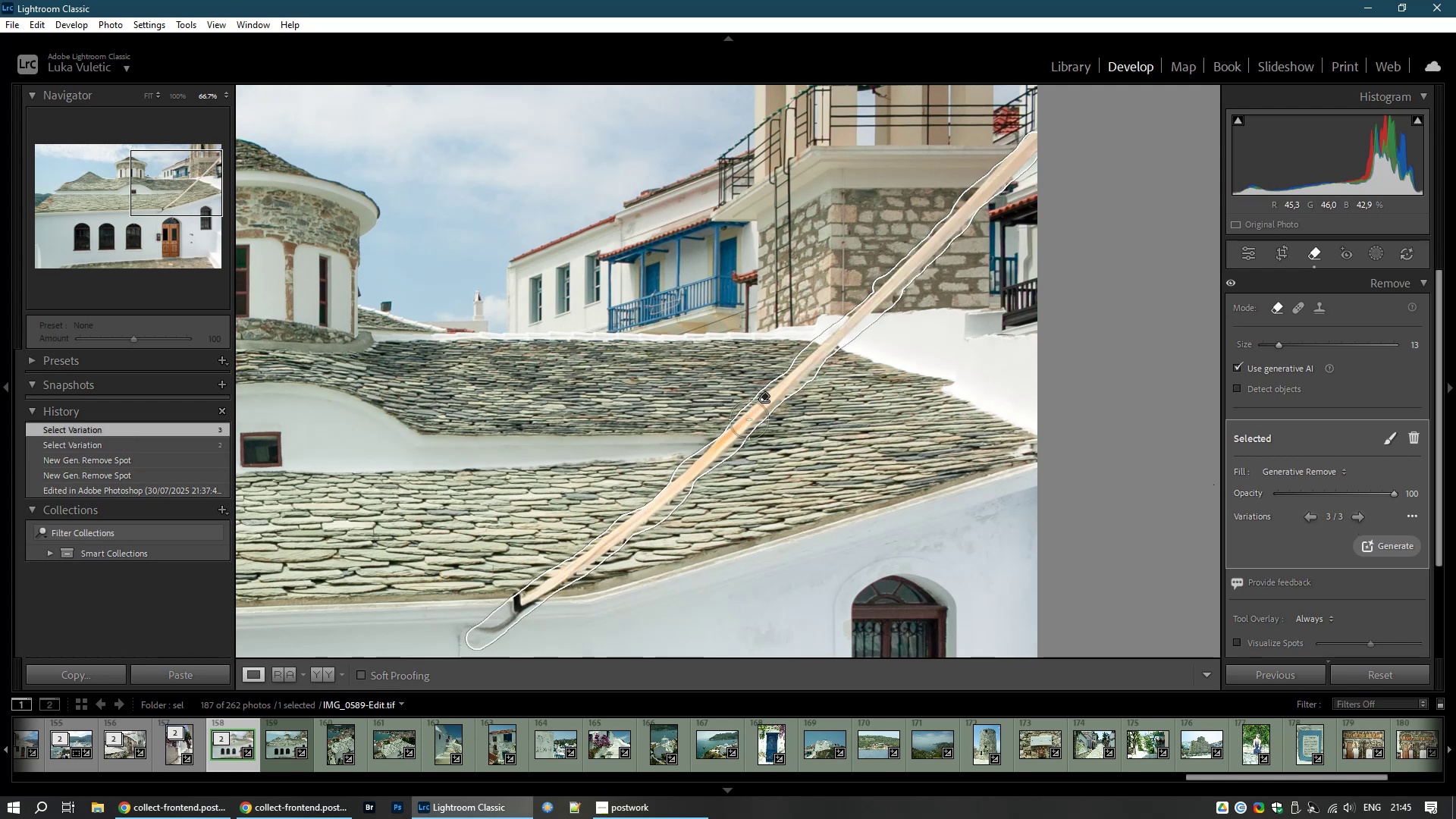 
wait(6.83)
 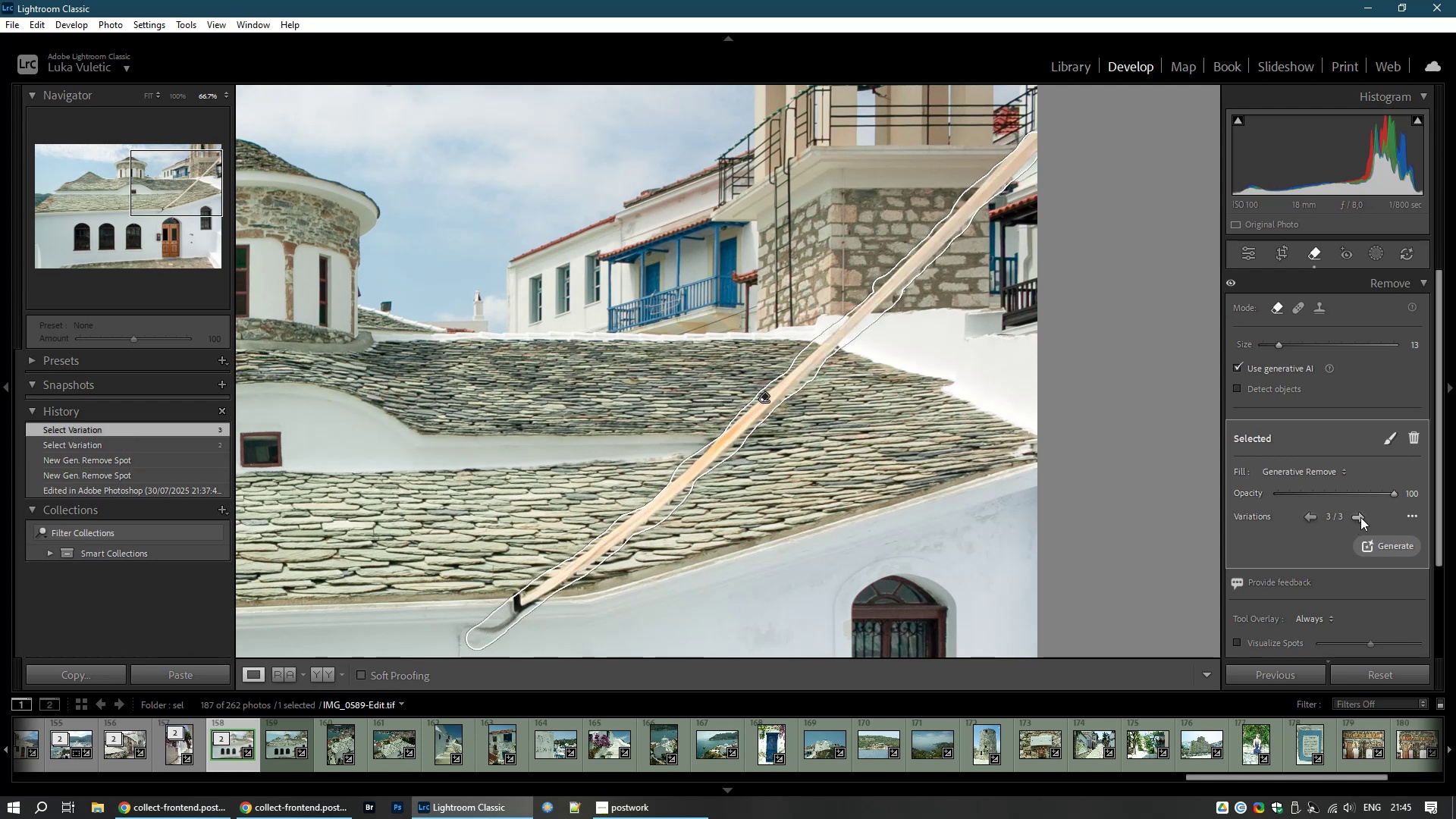 
hold_key(key=AltLeft, duration=1.52)
left_click([765, 400])
 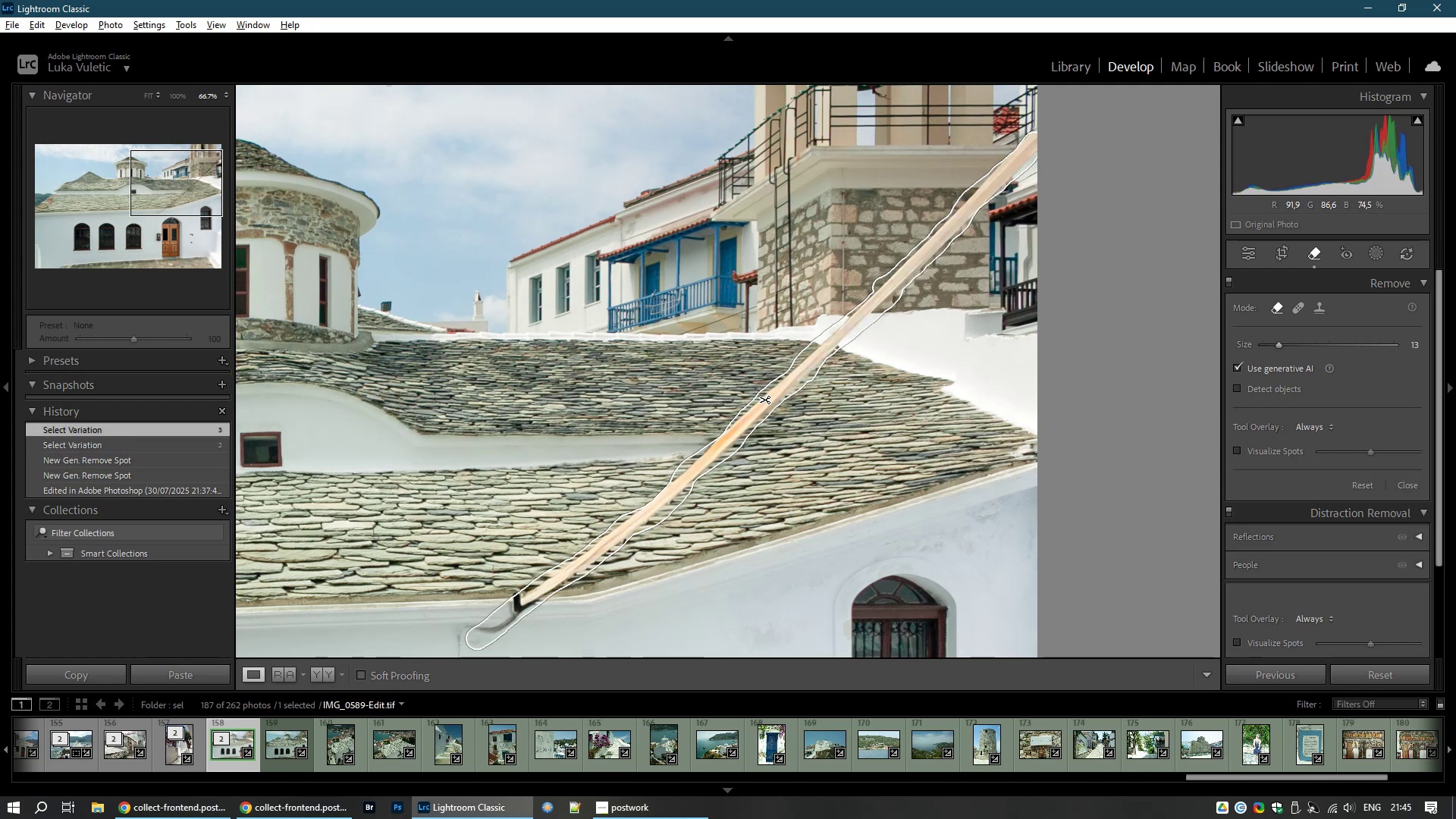 
hold_key(key=AltLeft, duration=0.4)
 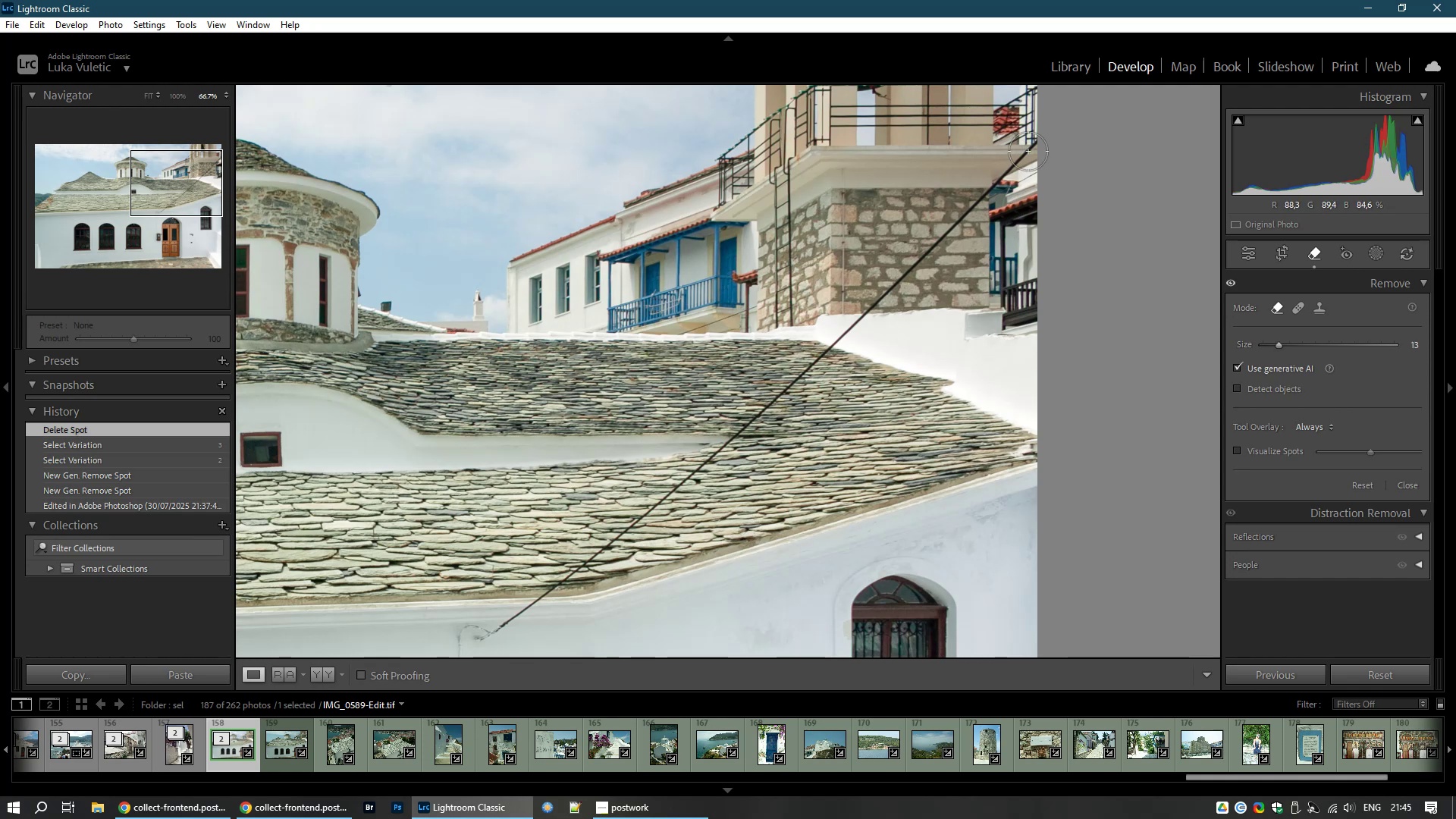 
left_click_drag(start_coordinate=[1030, 145], to_coordinate=[964, 212])
 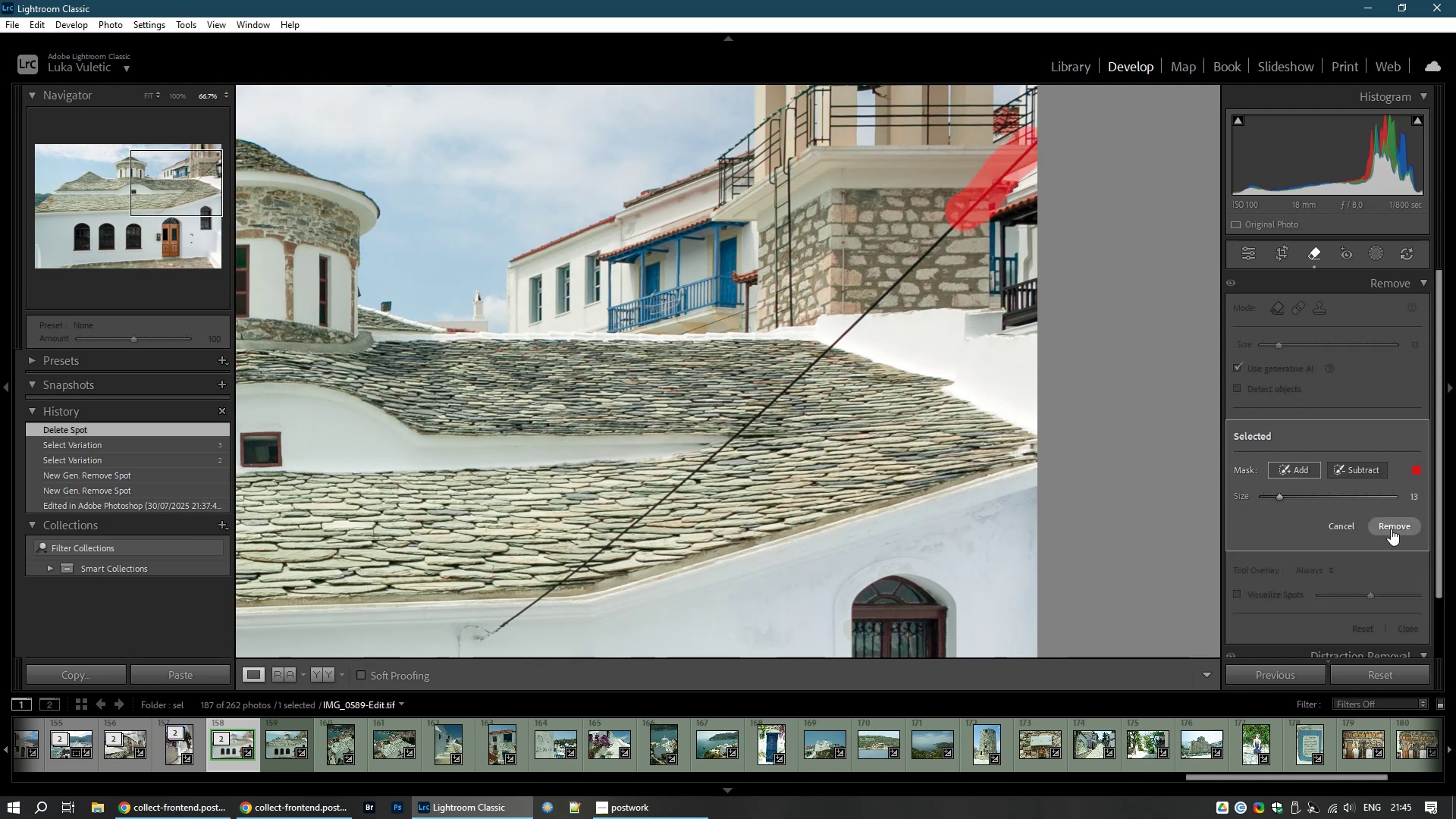 
left_click([1391, 518])
 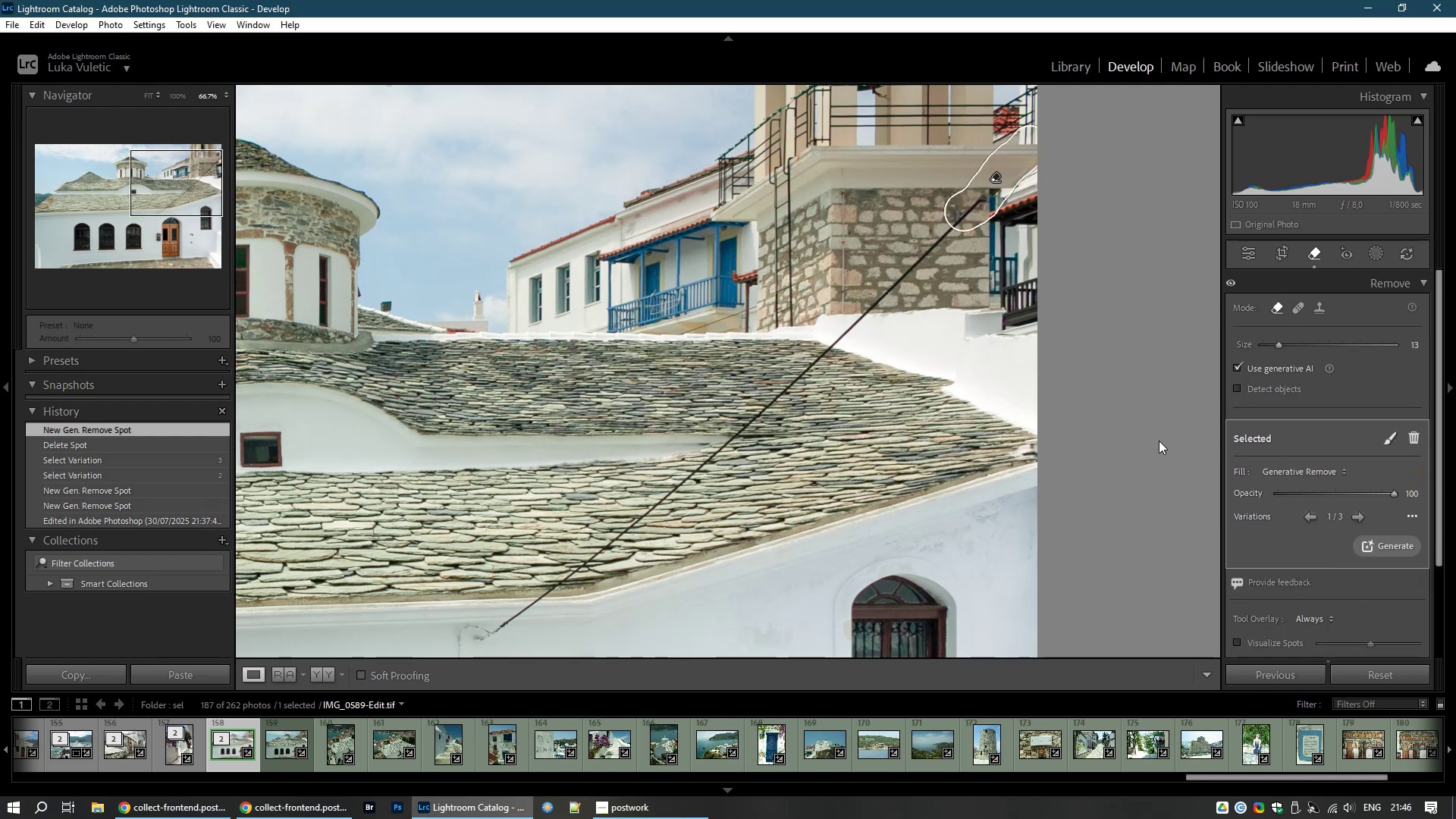 
wait(51.34)
 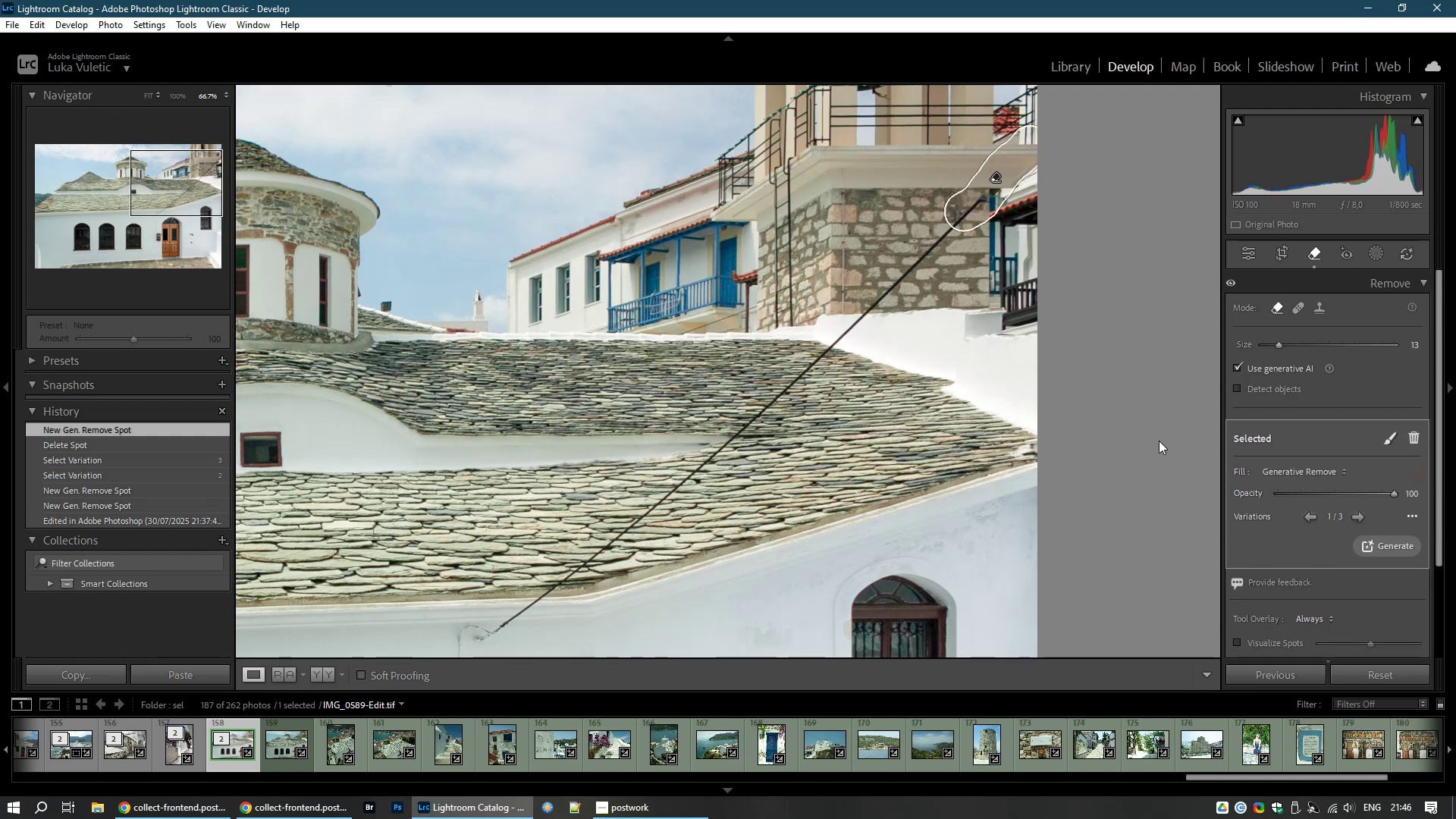 
left_click_drag(start_coordinate=[493, 632], to_coordinate=[767, 411])
 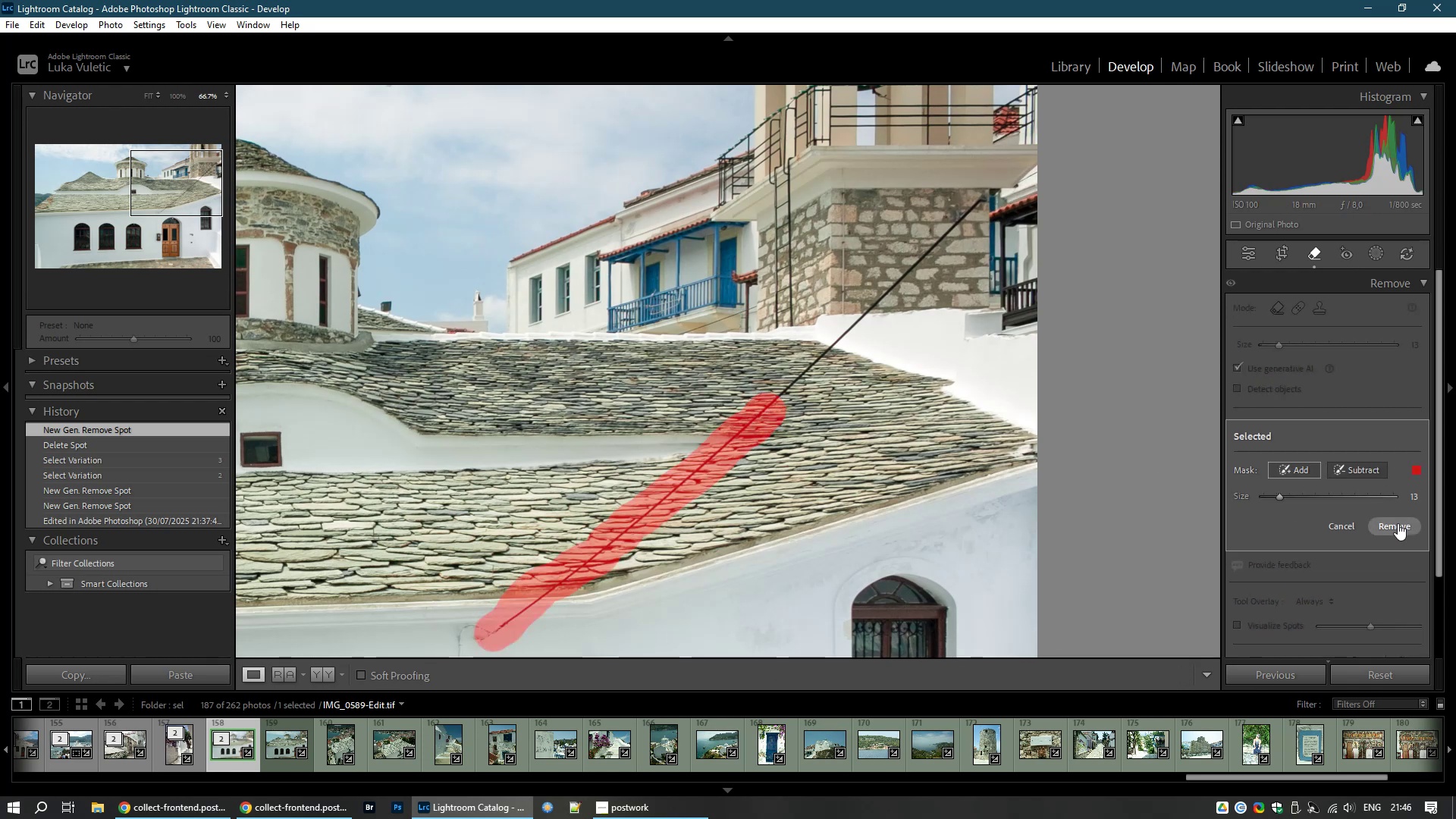 
left_click([1398, 529])
 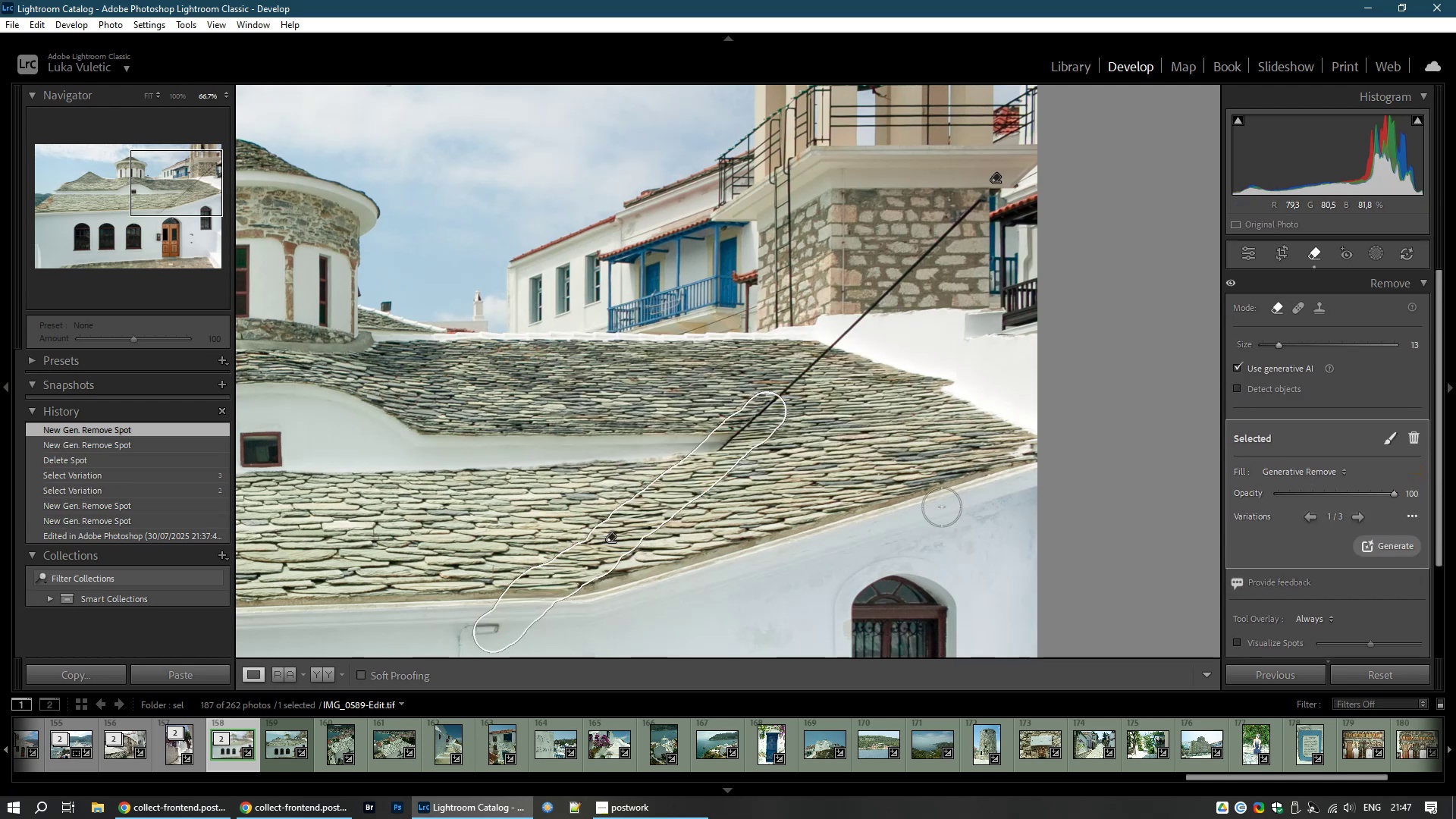 
wait(72.6)
 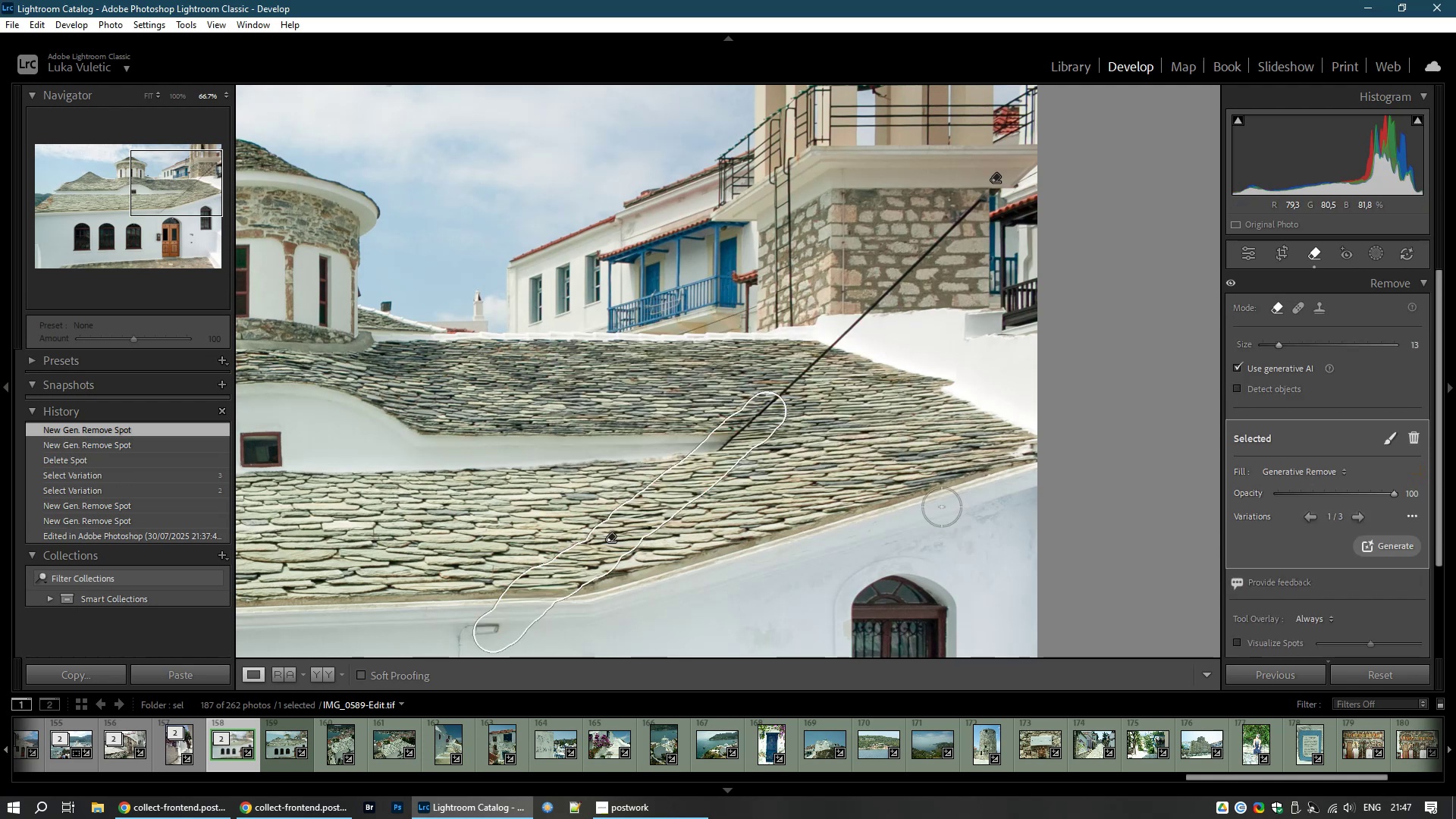 
scroll: coordinate [981, 199], scroll_direction: down, amount: 1.0
 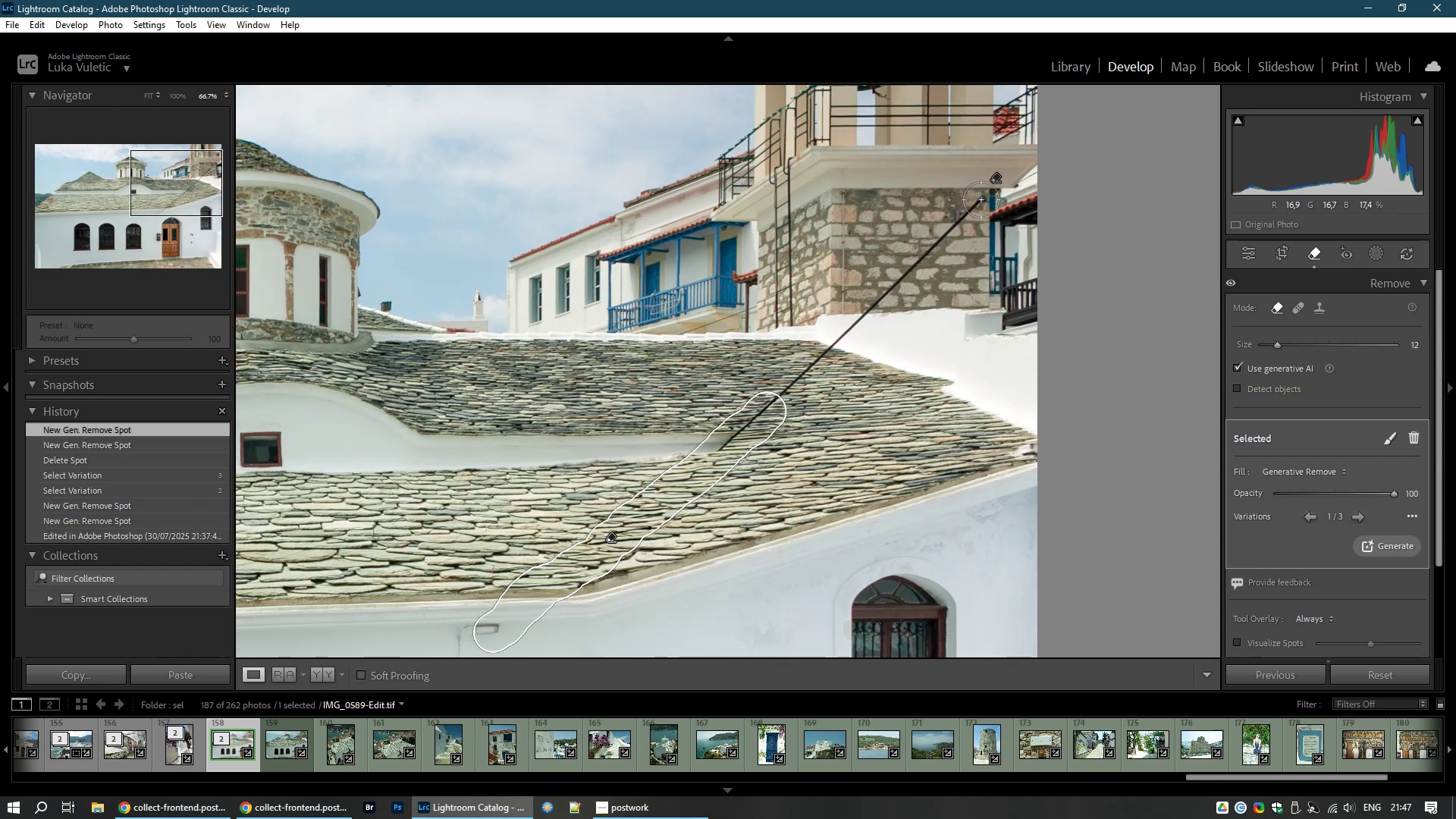 
left_click_drag(start_coordinate=[981, 199], to_coordinate=[698, 467])
 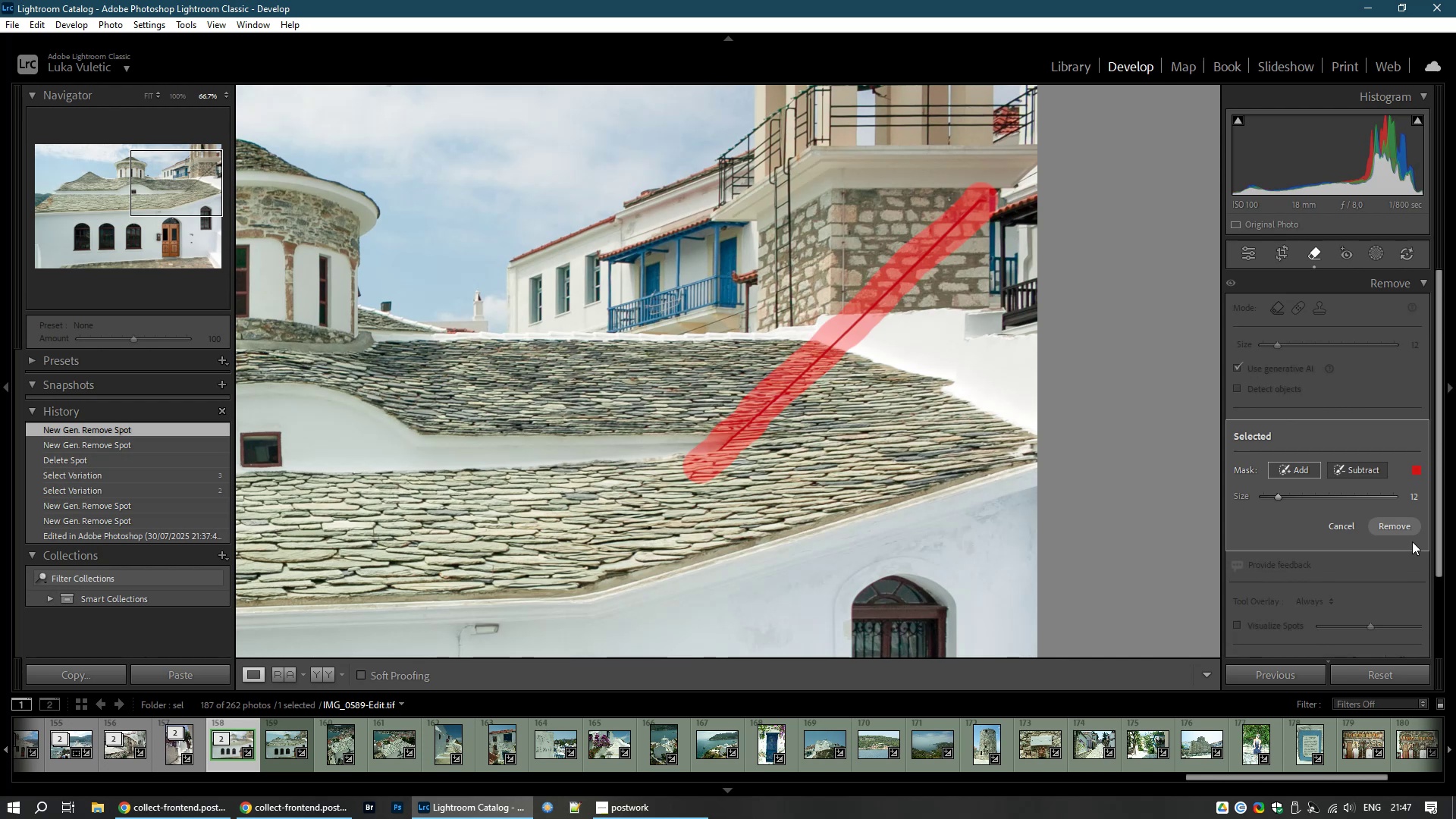 
left_click([1413, 529])
 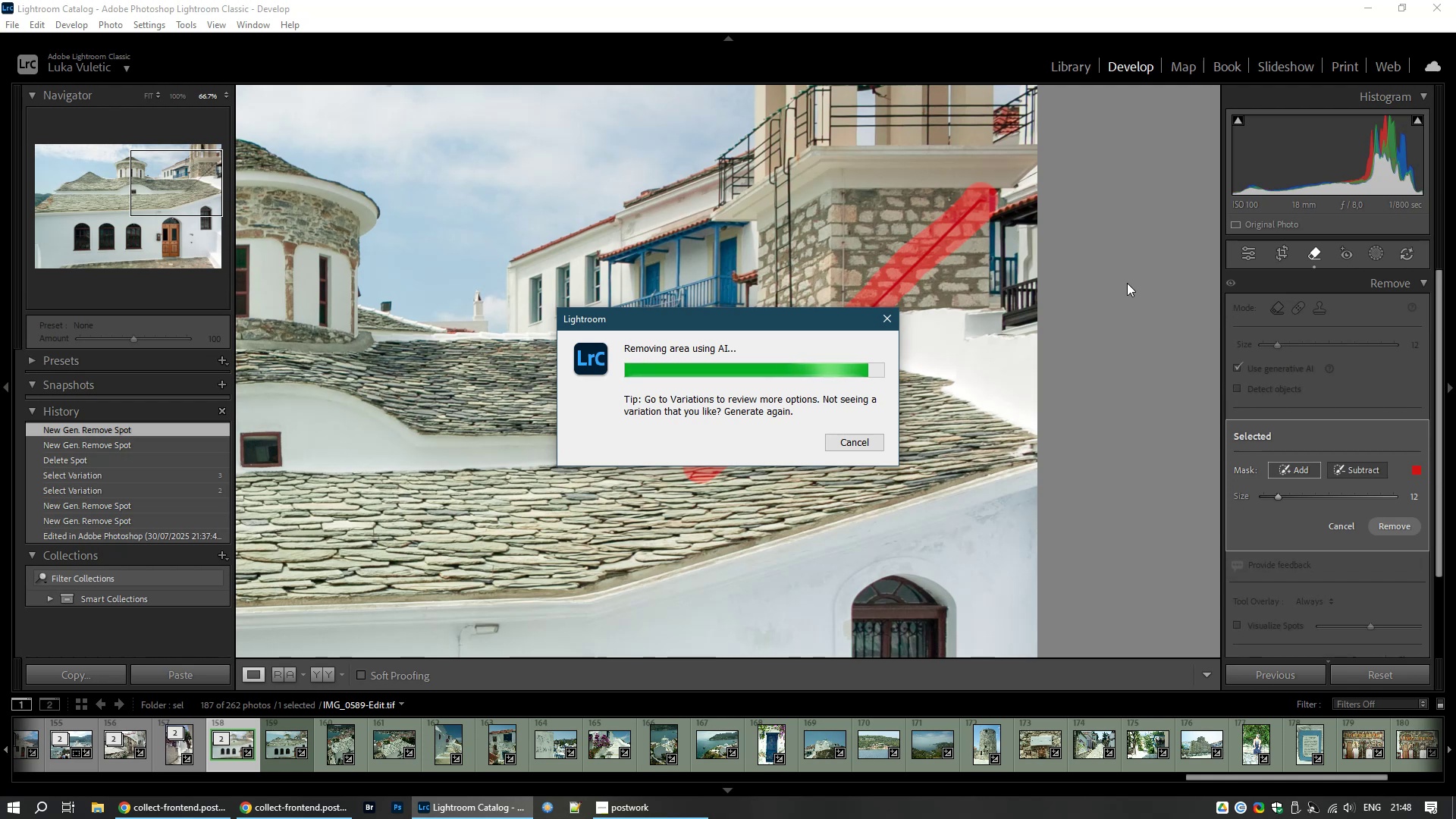 
wait(26.23)
 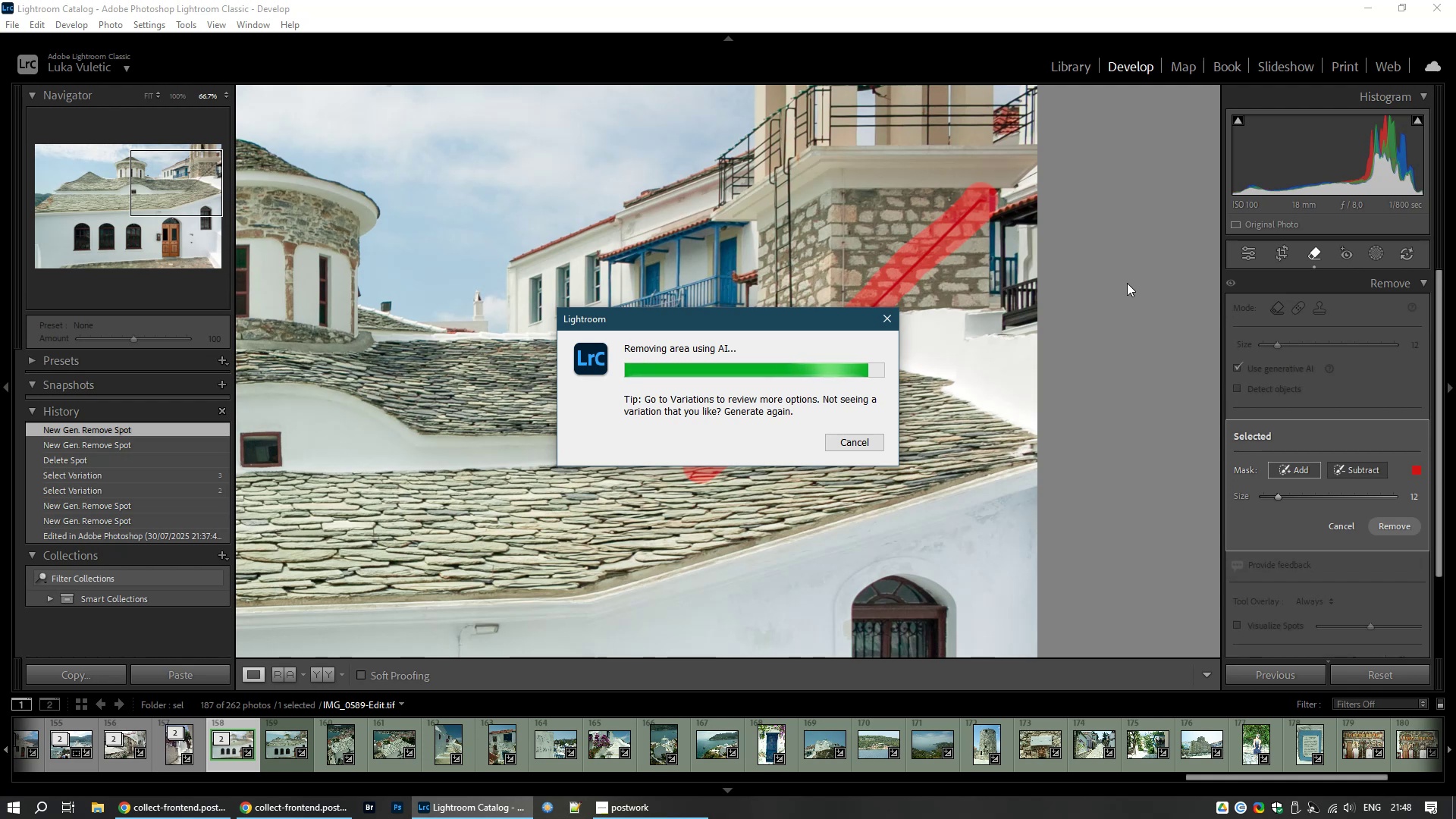 
left_click([206, 817])
 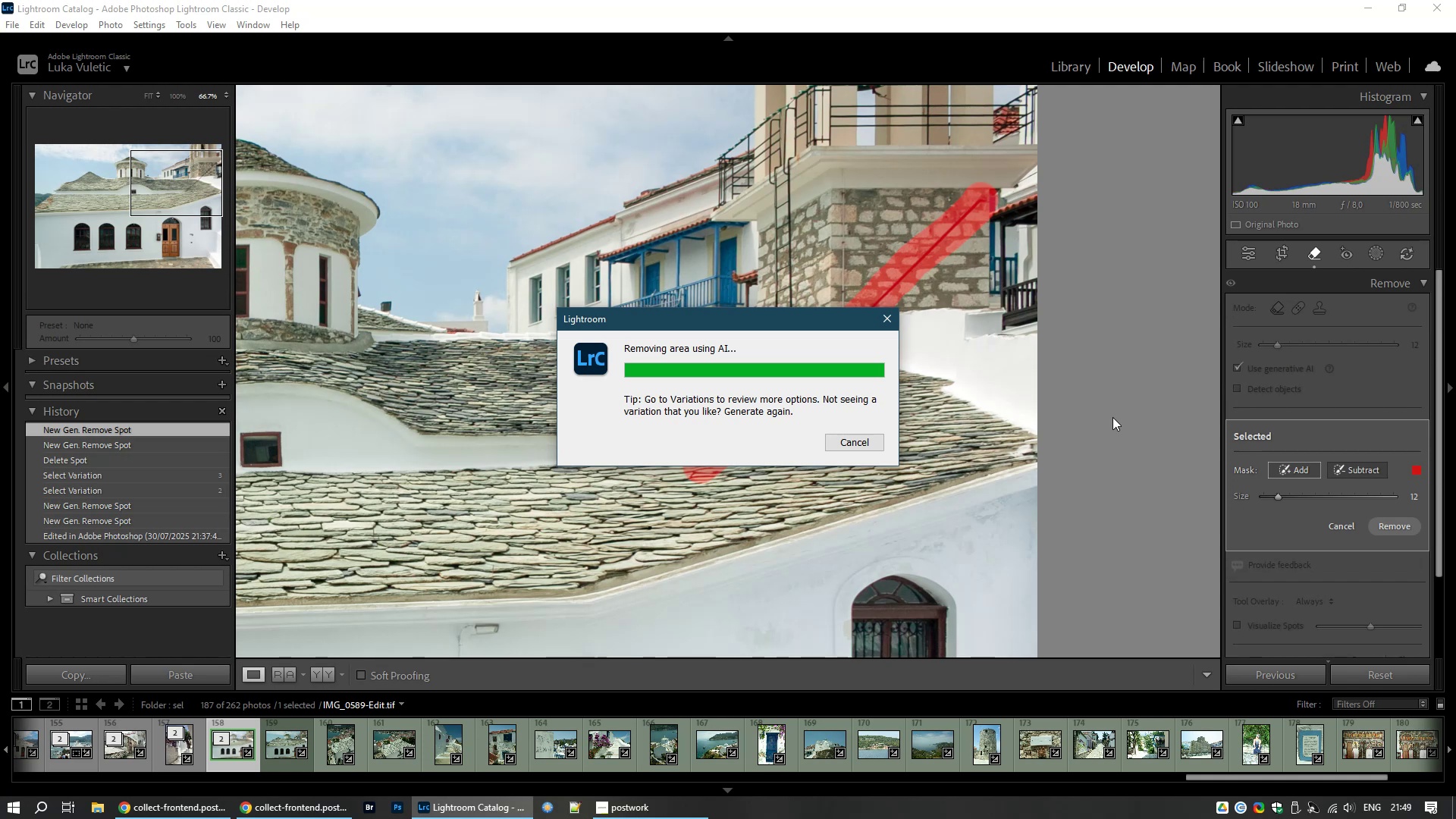 
wait(53.12)
 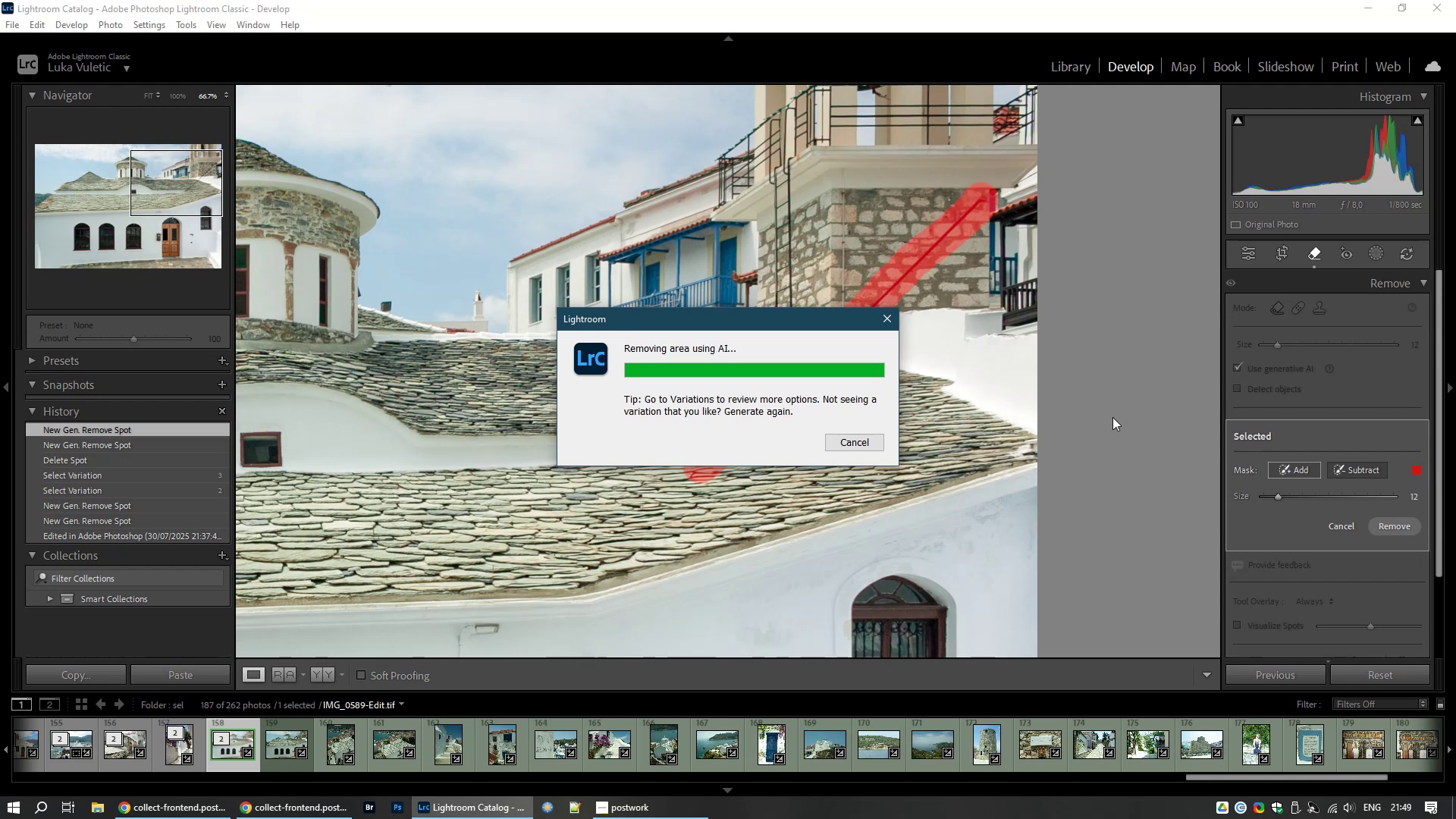 
left_click([1354, 513])
 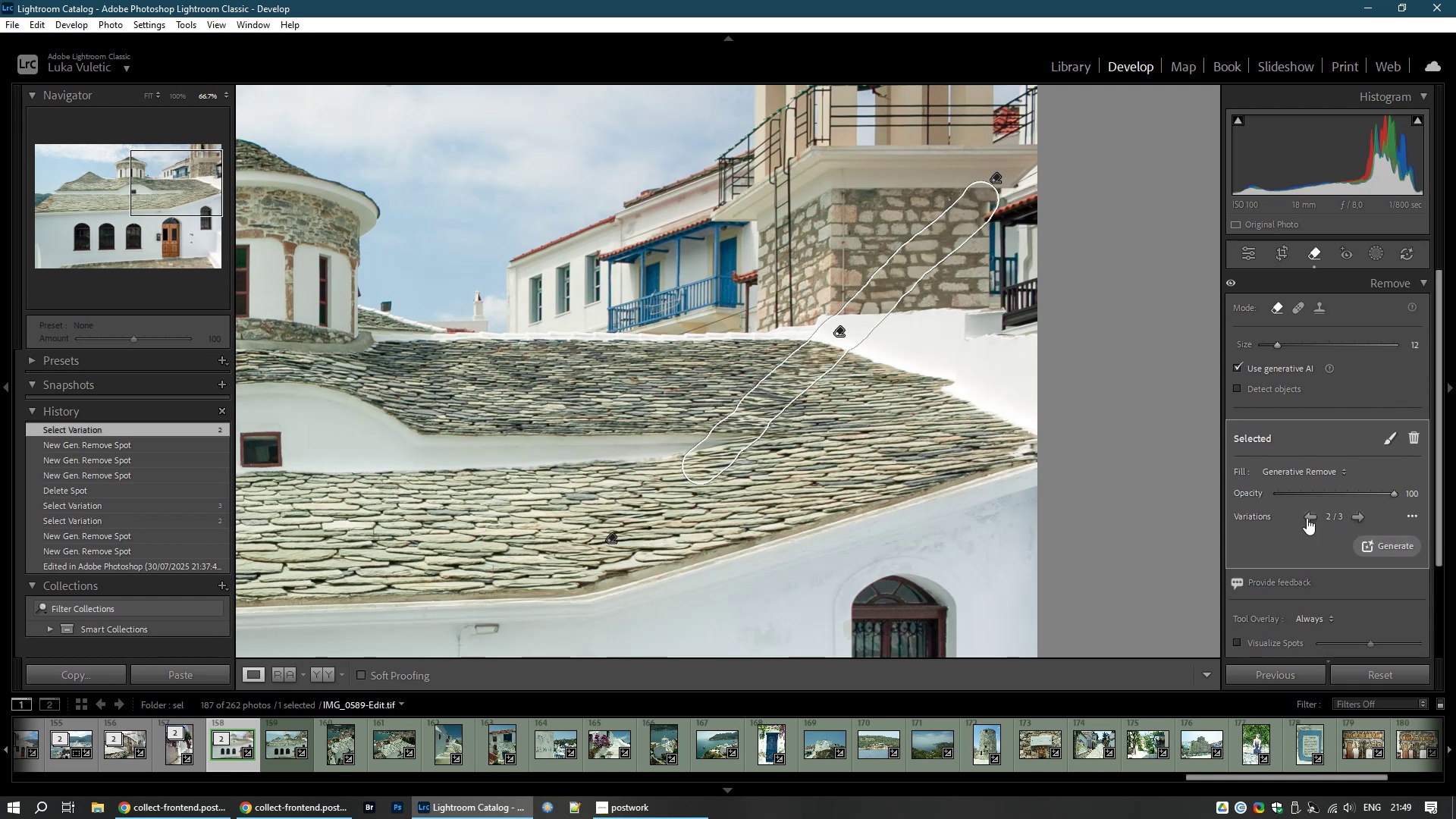 
left_click([1307, 518])
 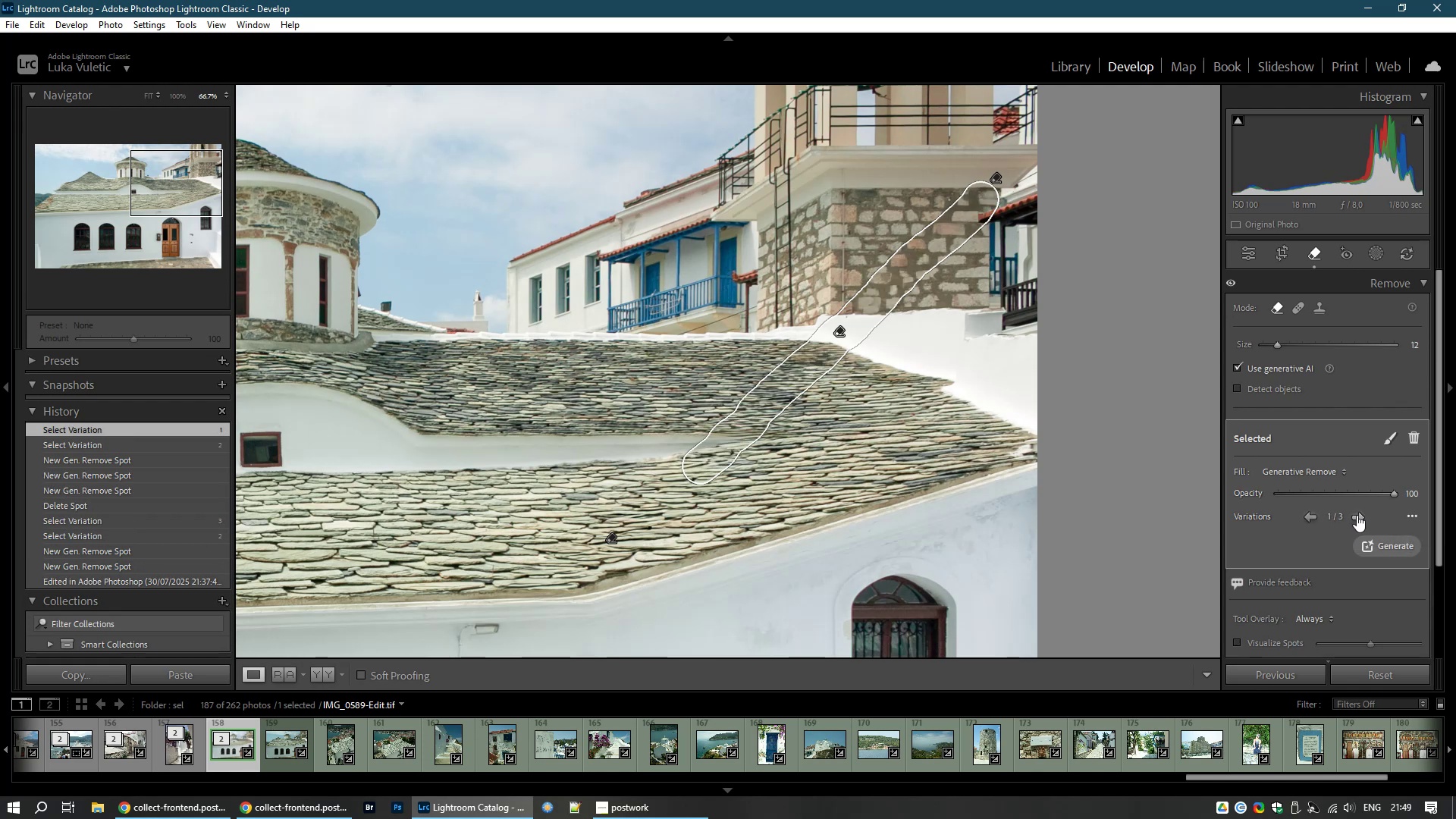 
left_click([1352, 519])
 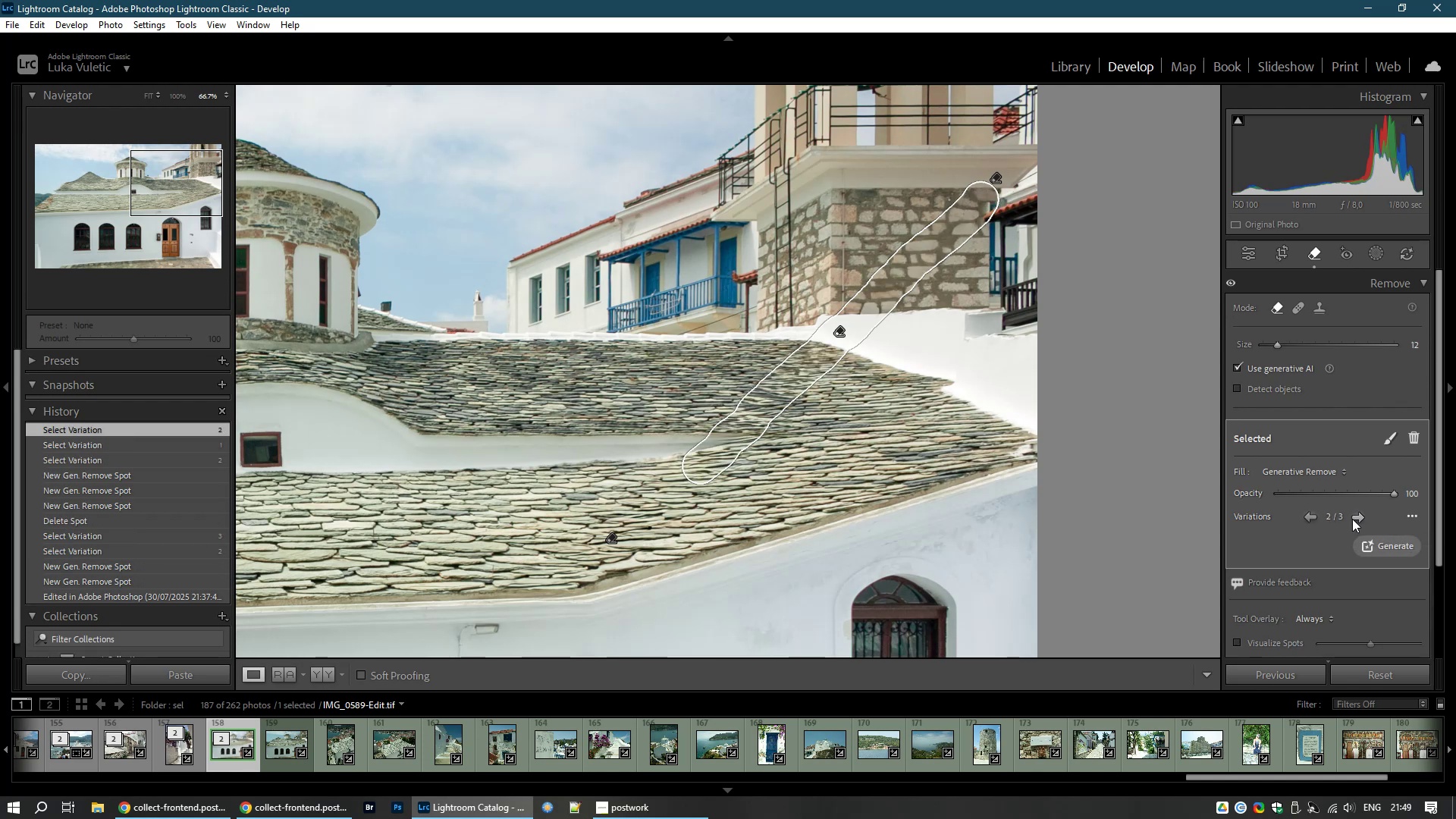 
left_click([1352, 519])
 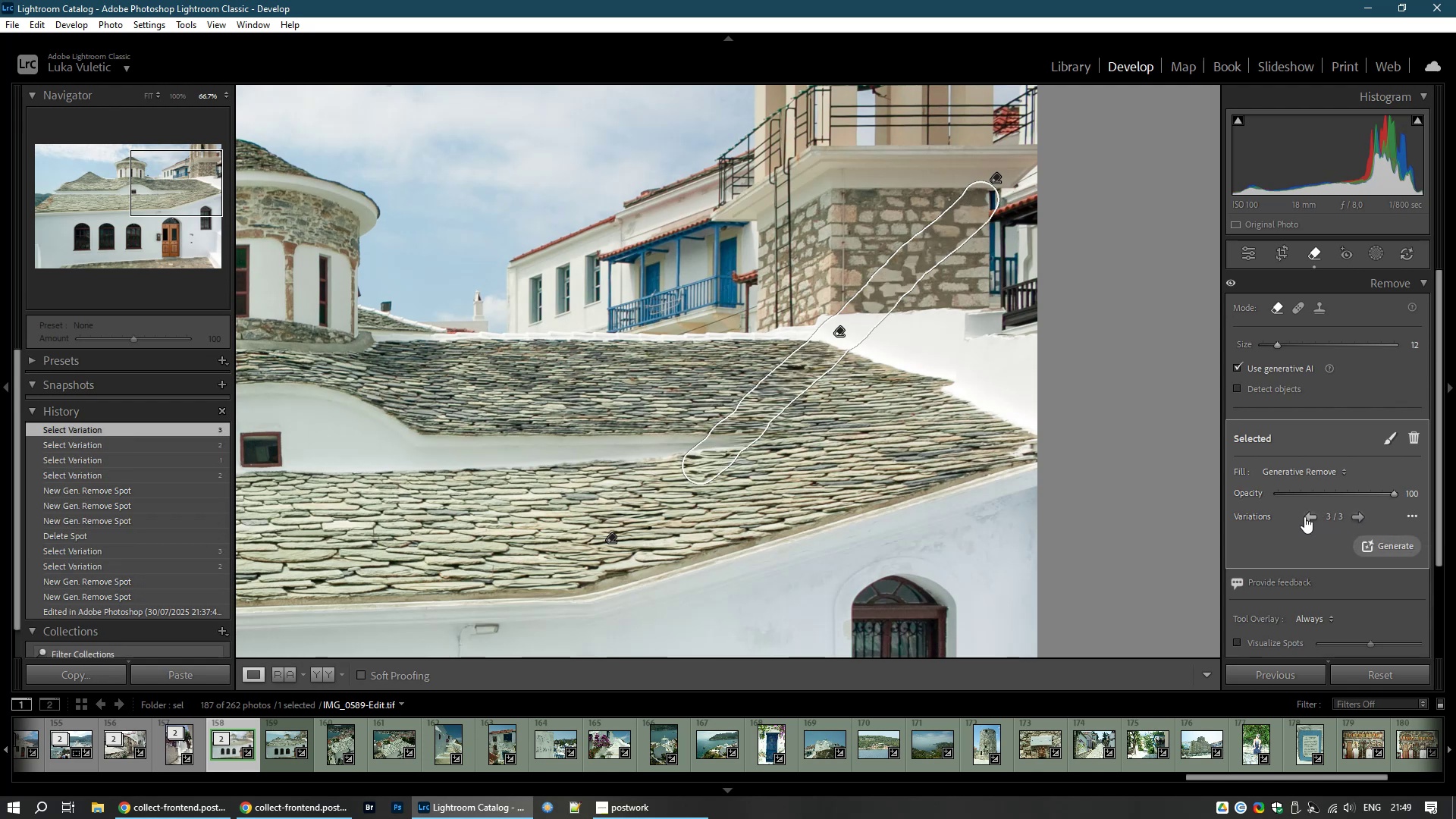 
double_click([1304, 516])
 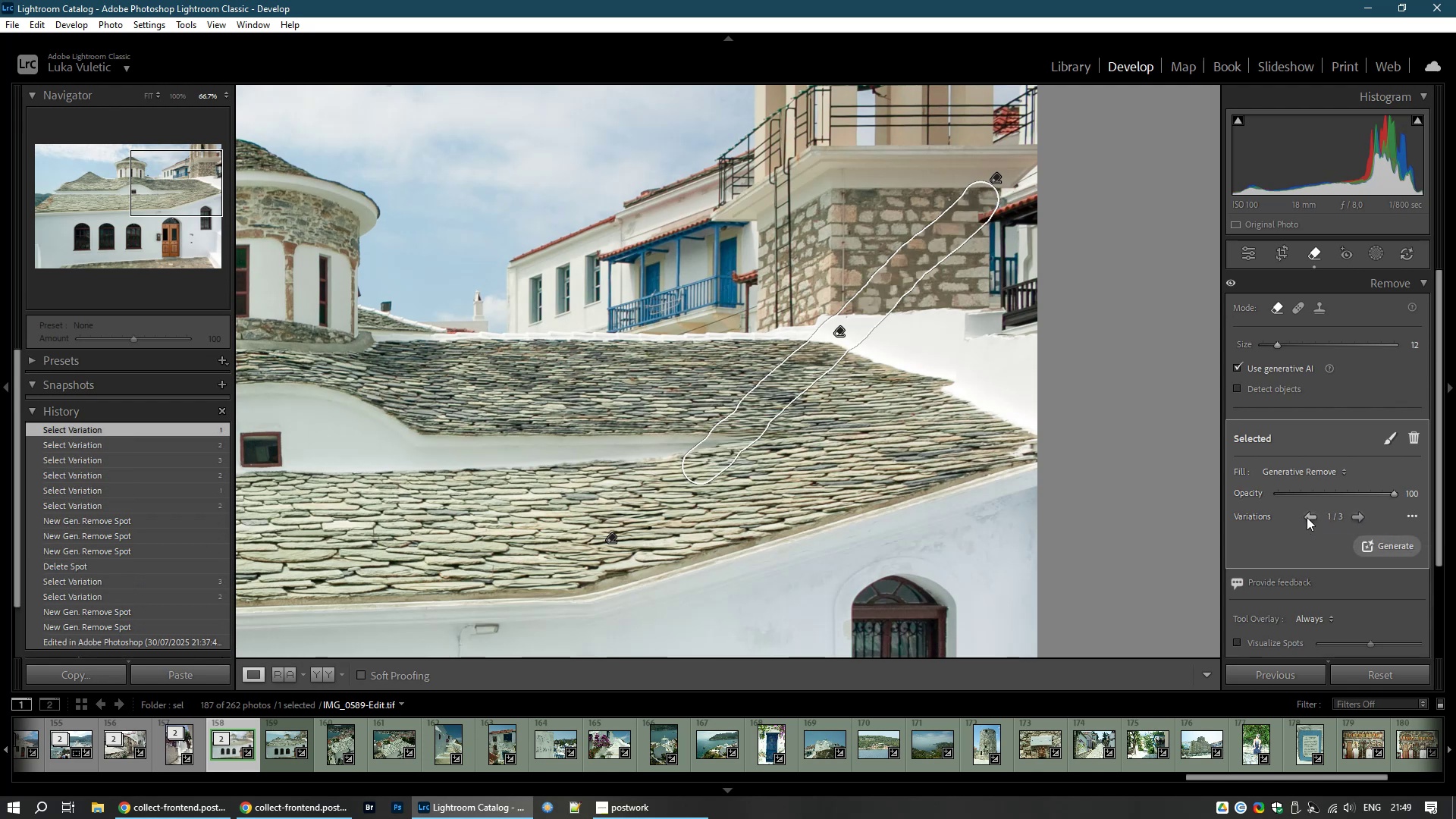 
mouse_move([1356, 540])
 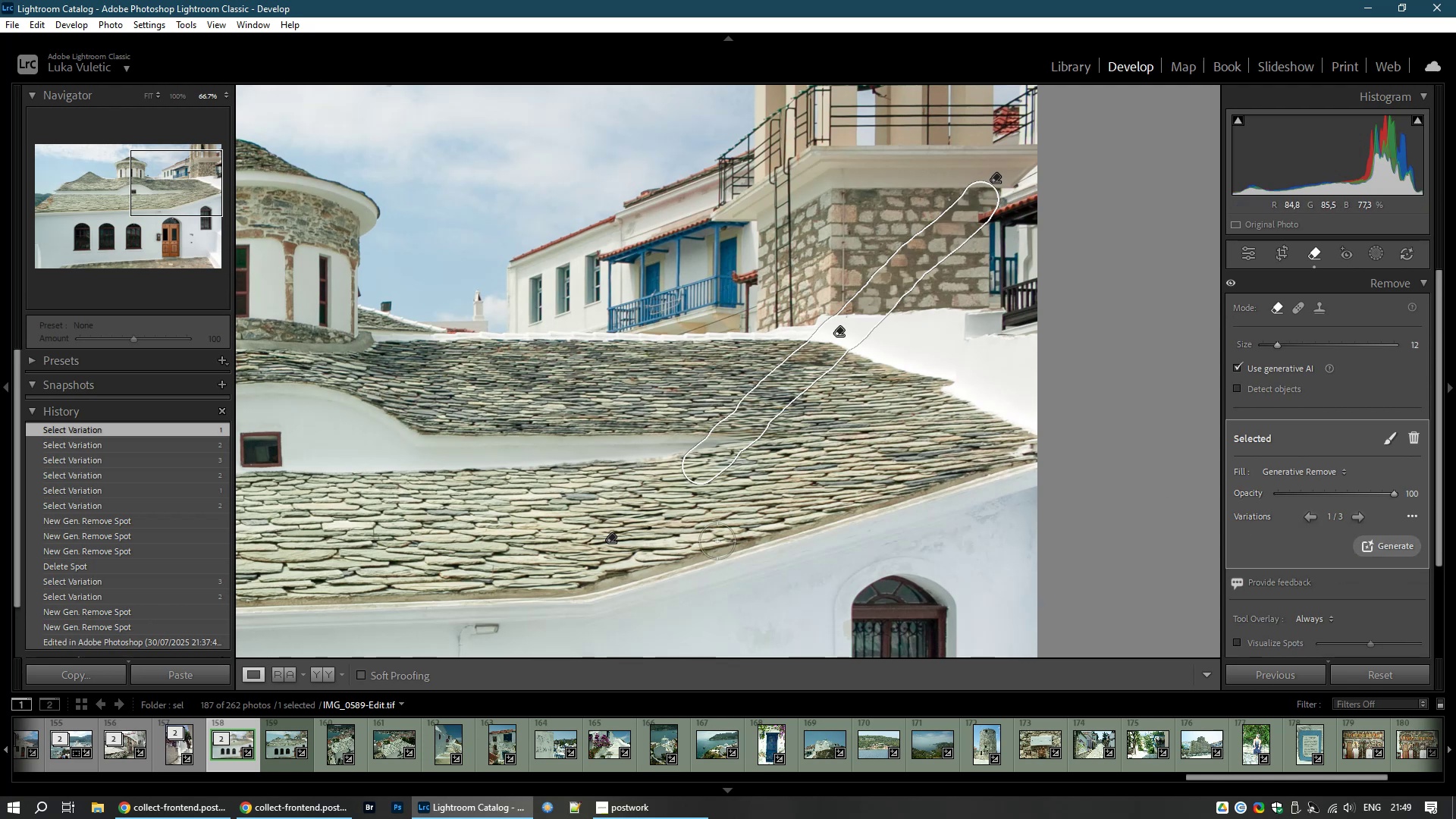 
hold_key(key=Space, duration=1.53)
 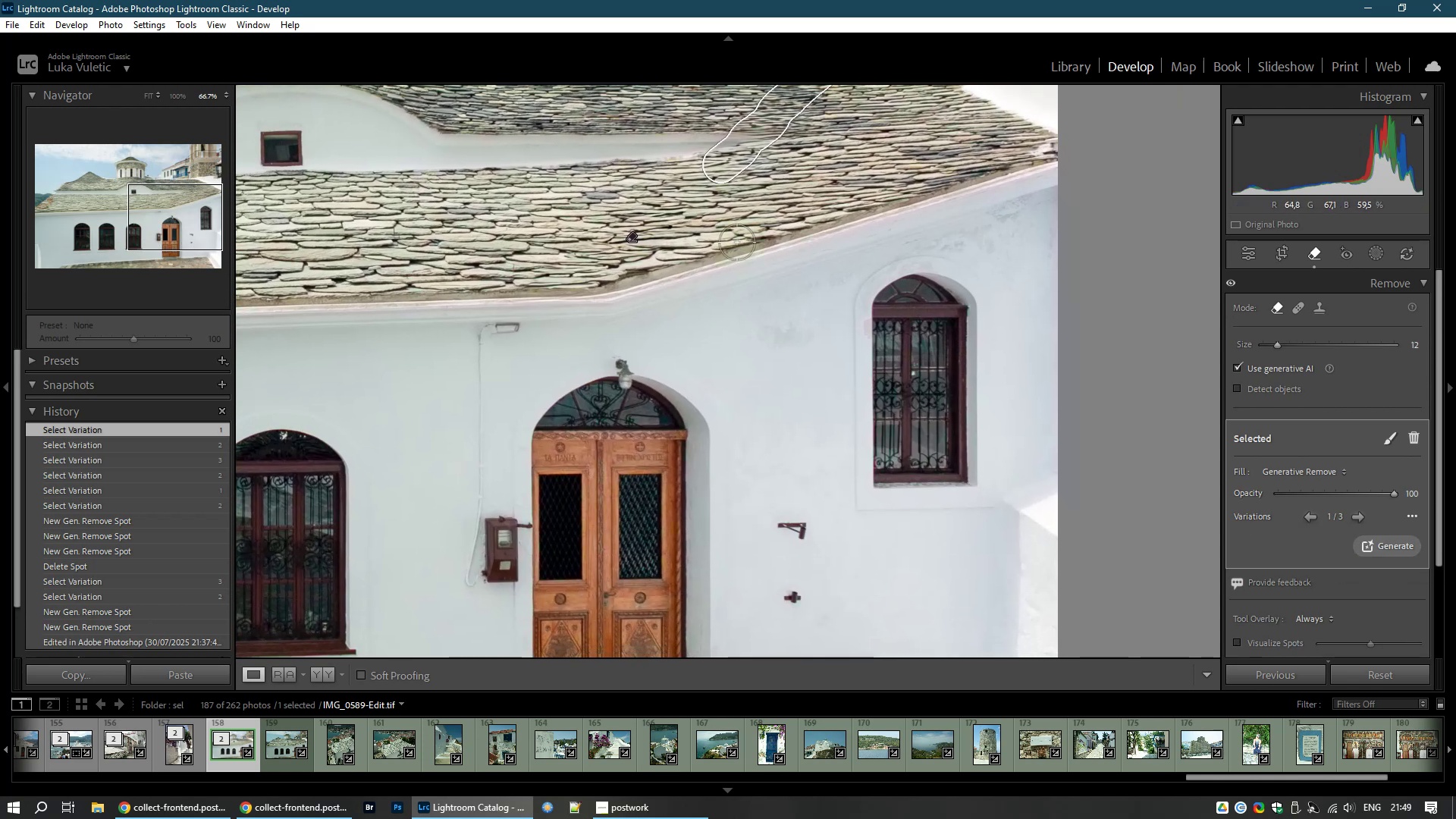 
hold_key(key=Space, duration=0.44)
 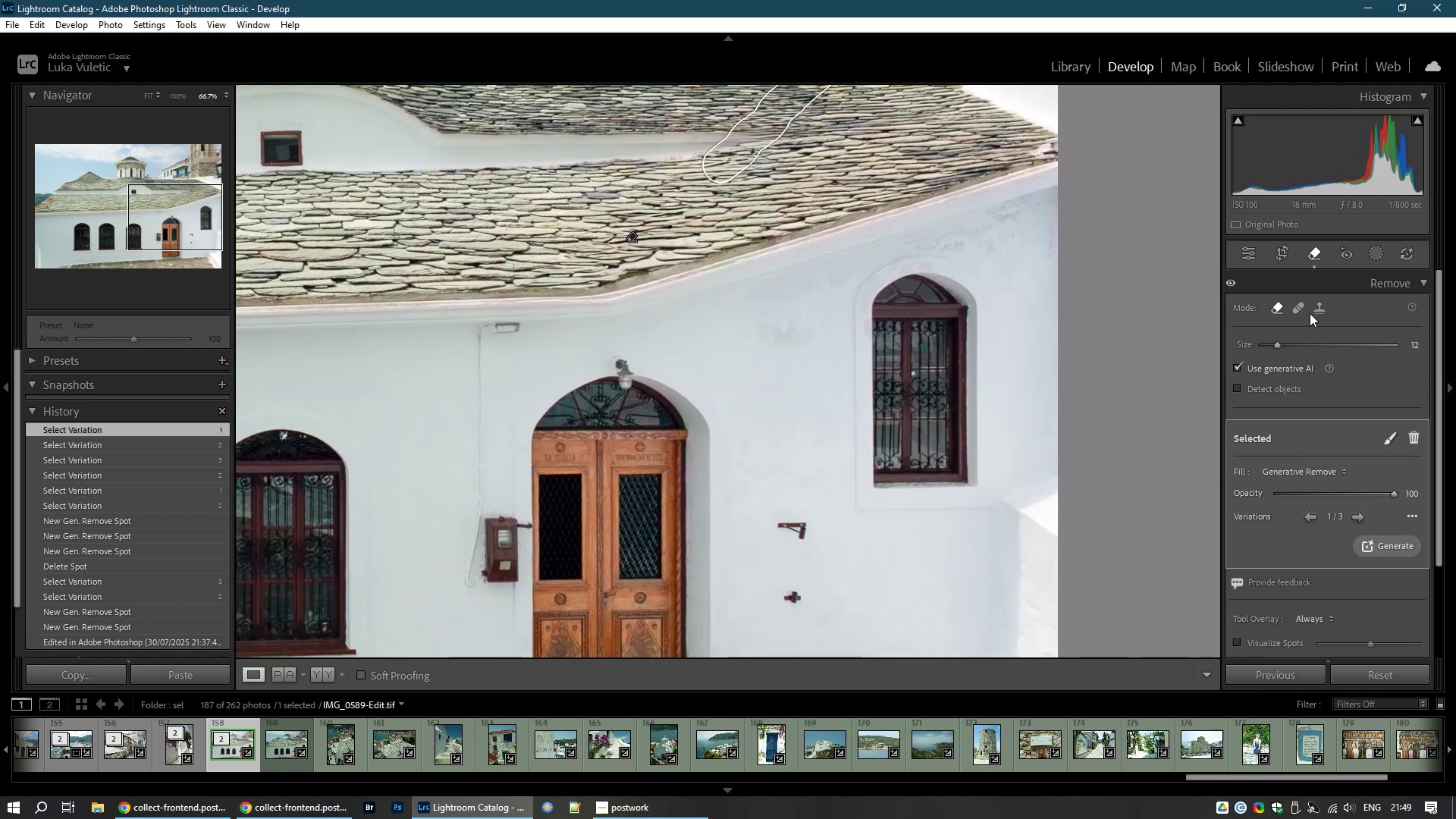 
left_click([1300, 306])
 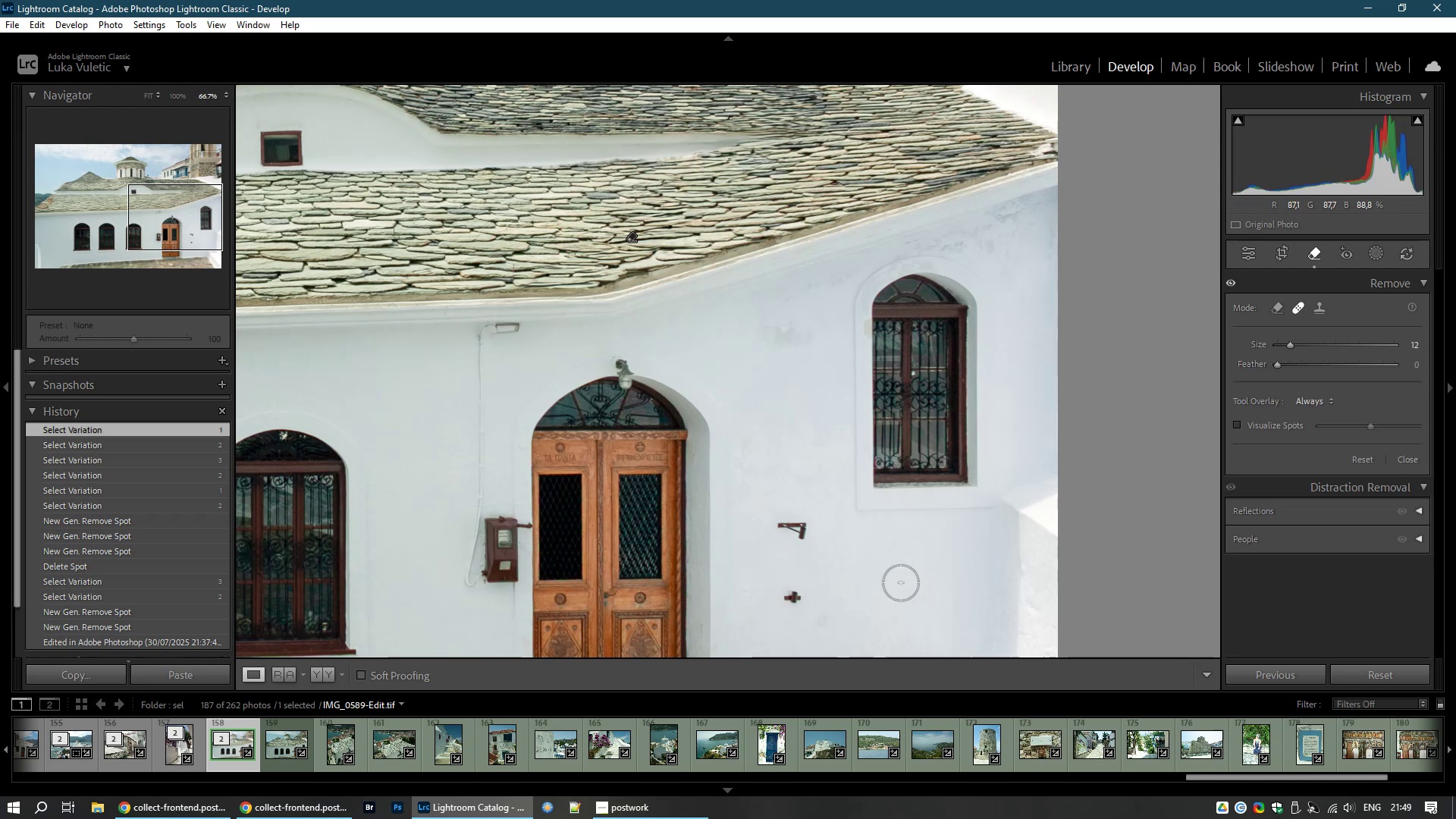 
mouse_move([802, 537])
 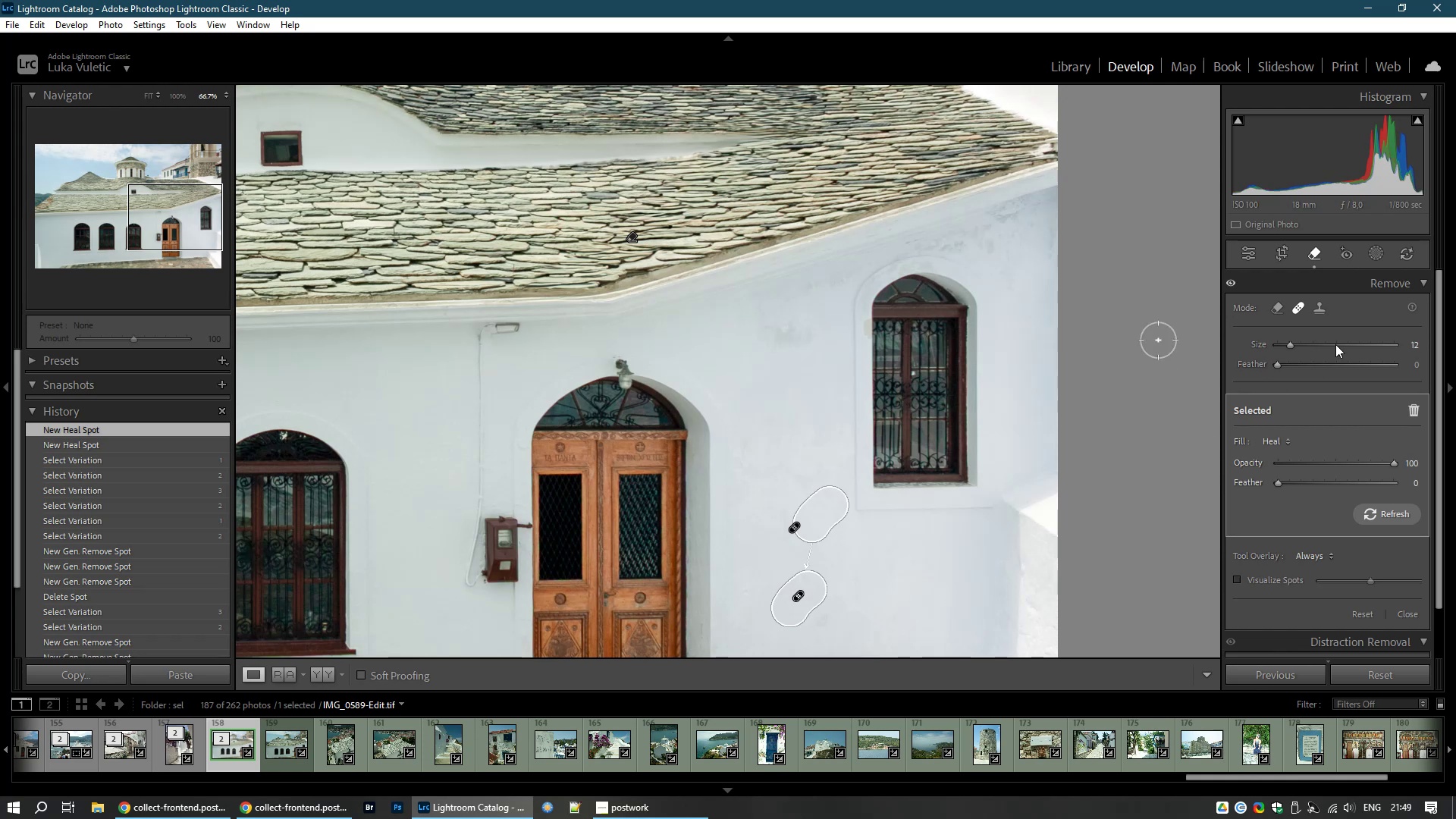 
wait(7.74)
 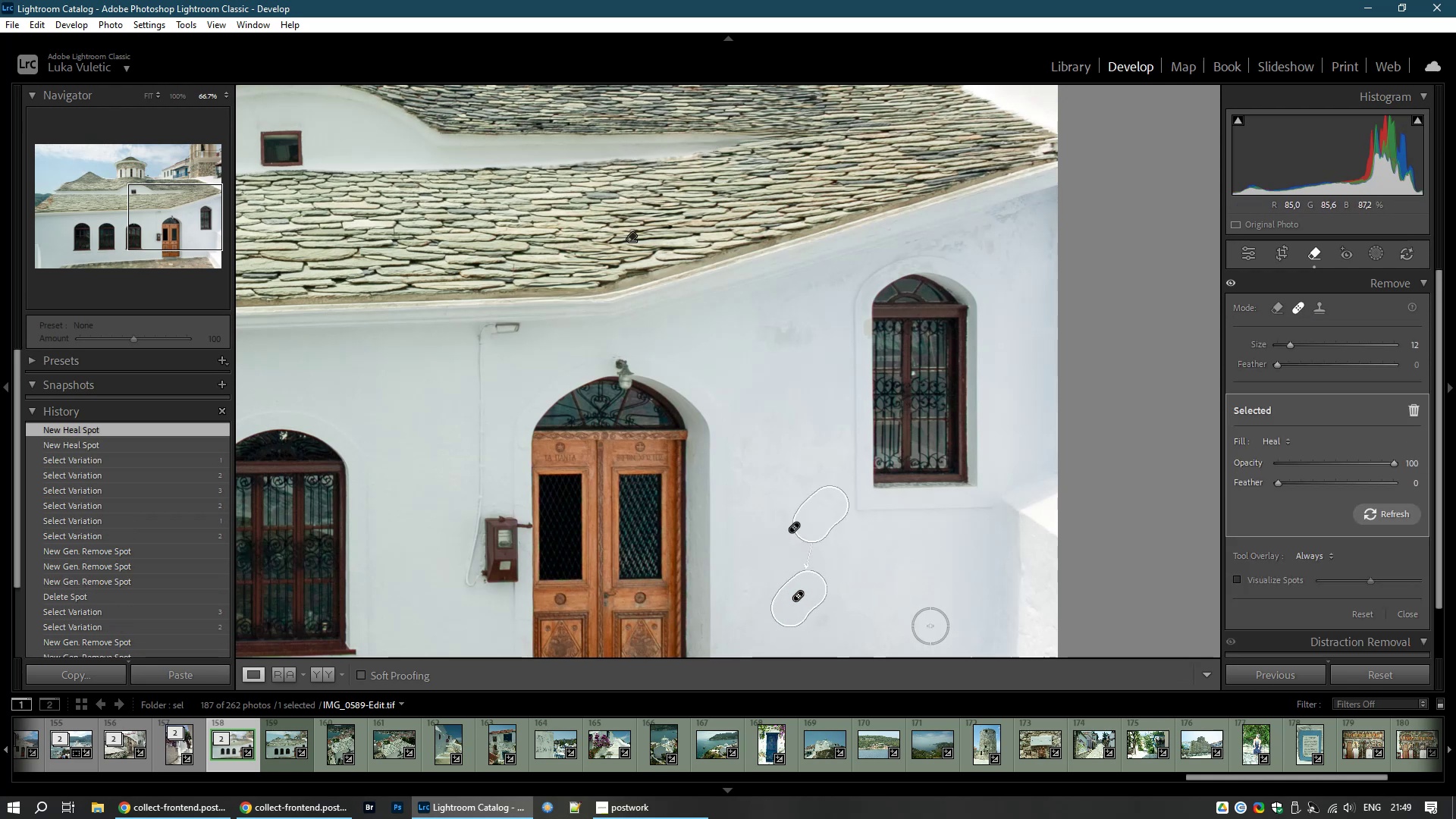 
left_click([1271, 307])
 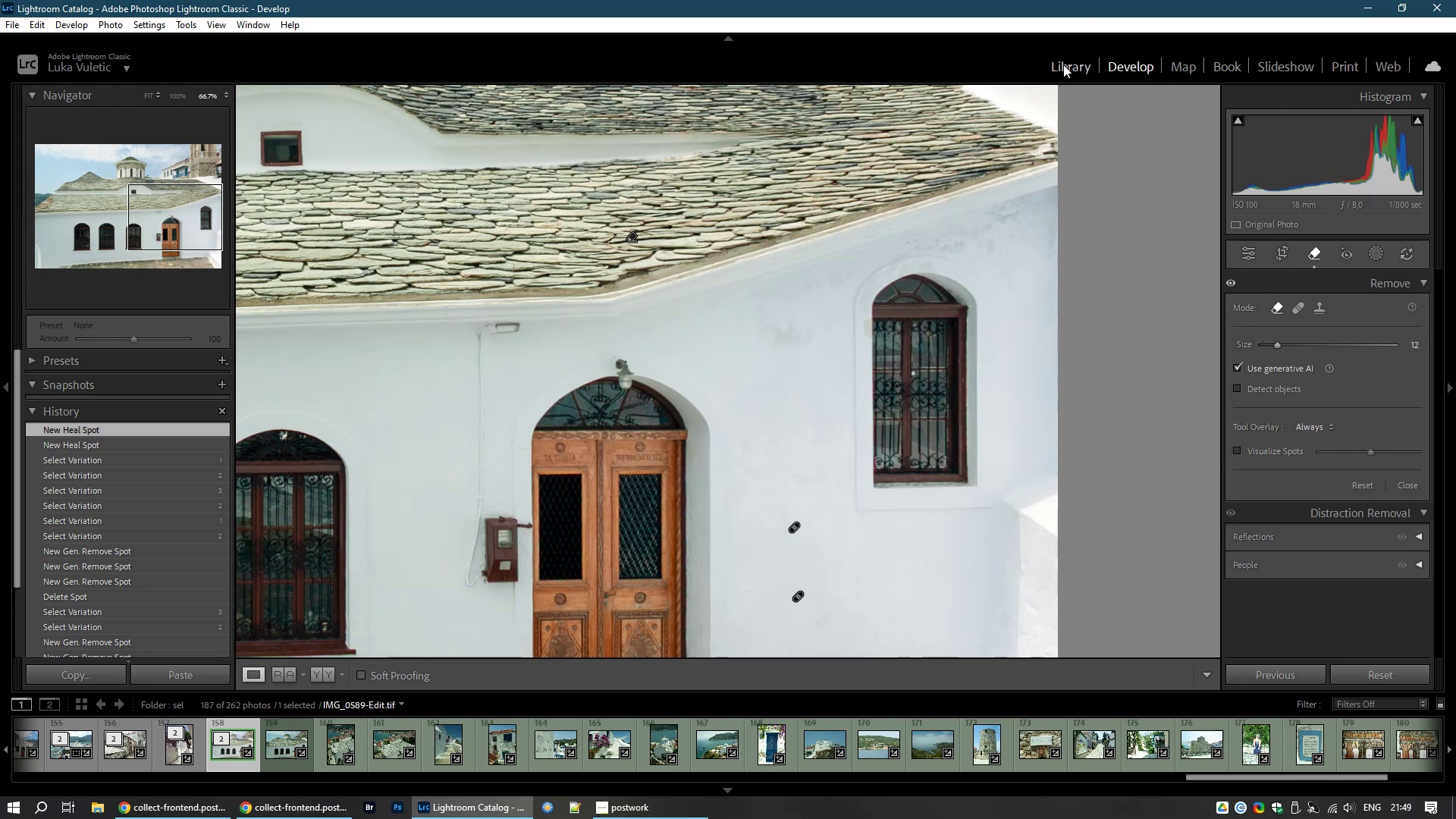 
wait(9.4)
 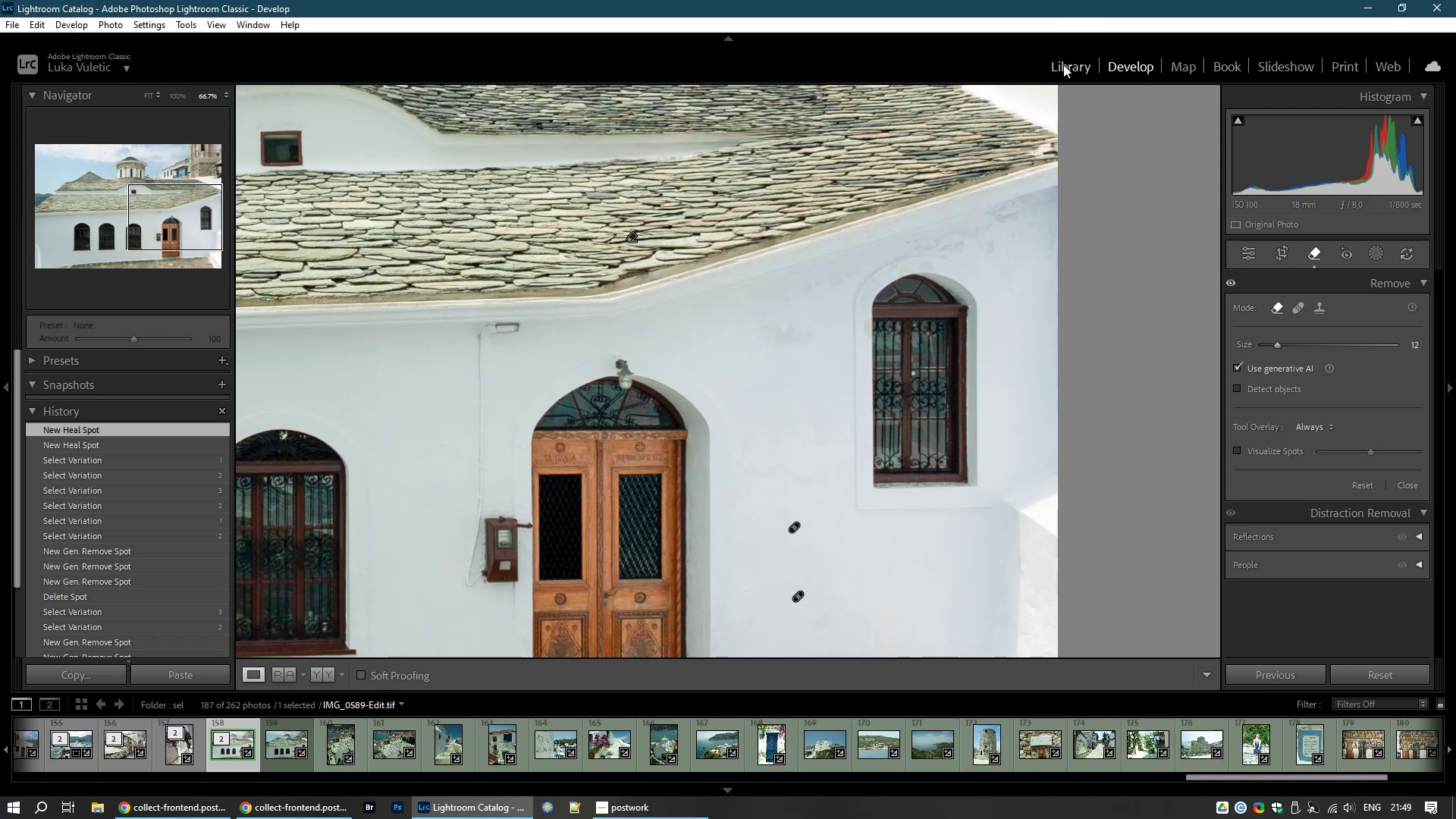 
key(8)
 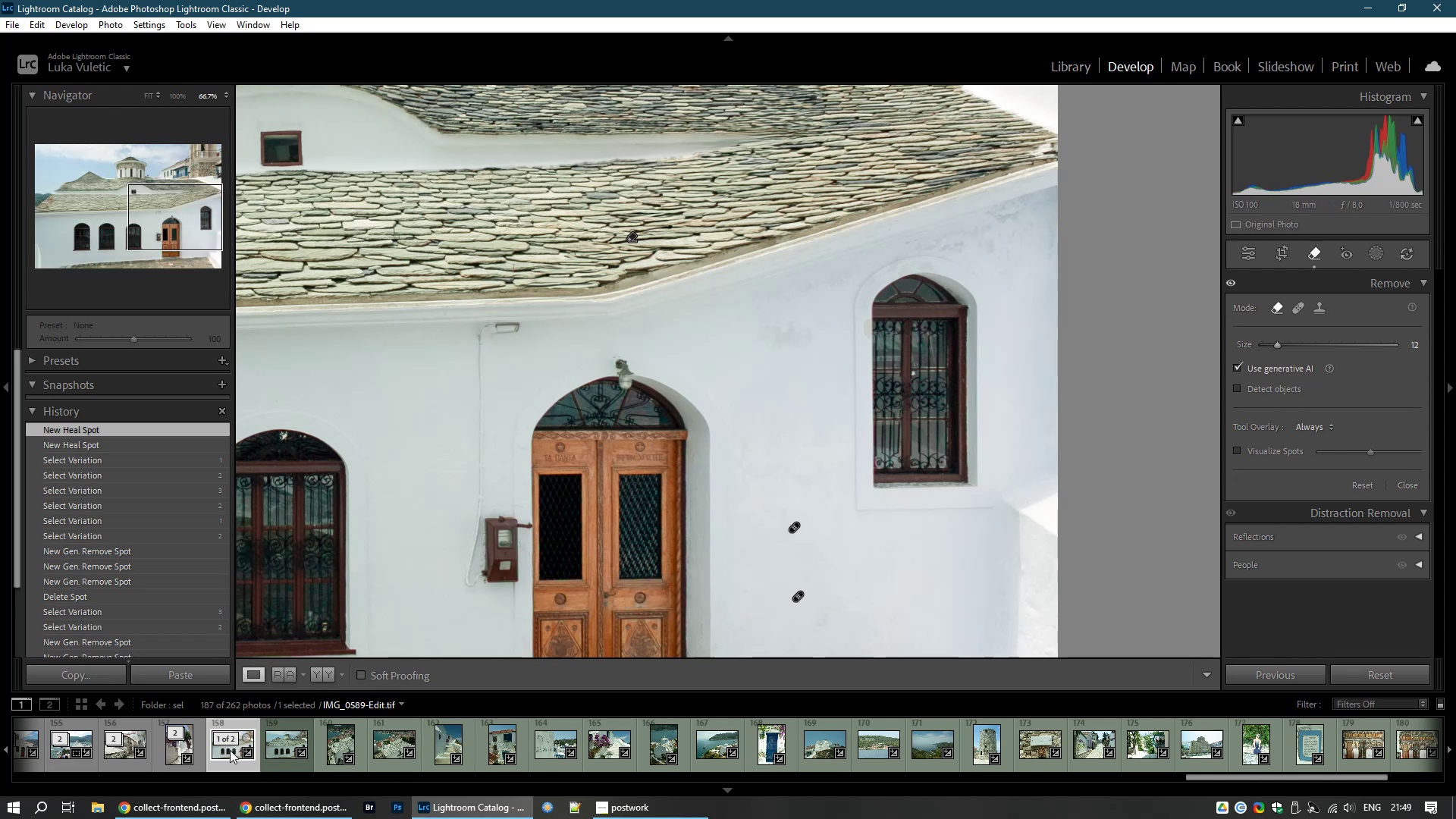 
right_click([219, 748])
 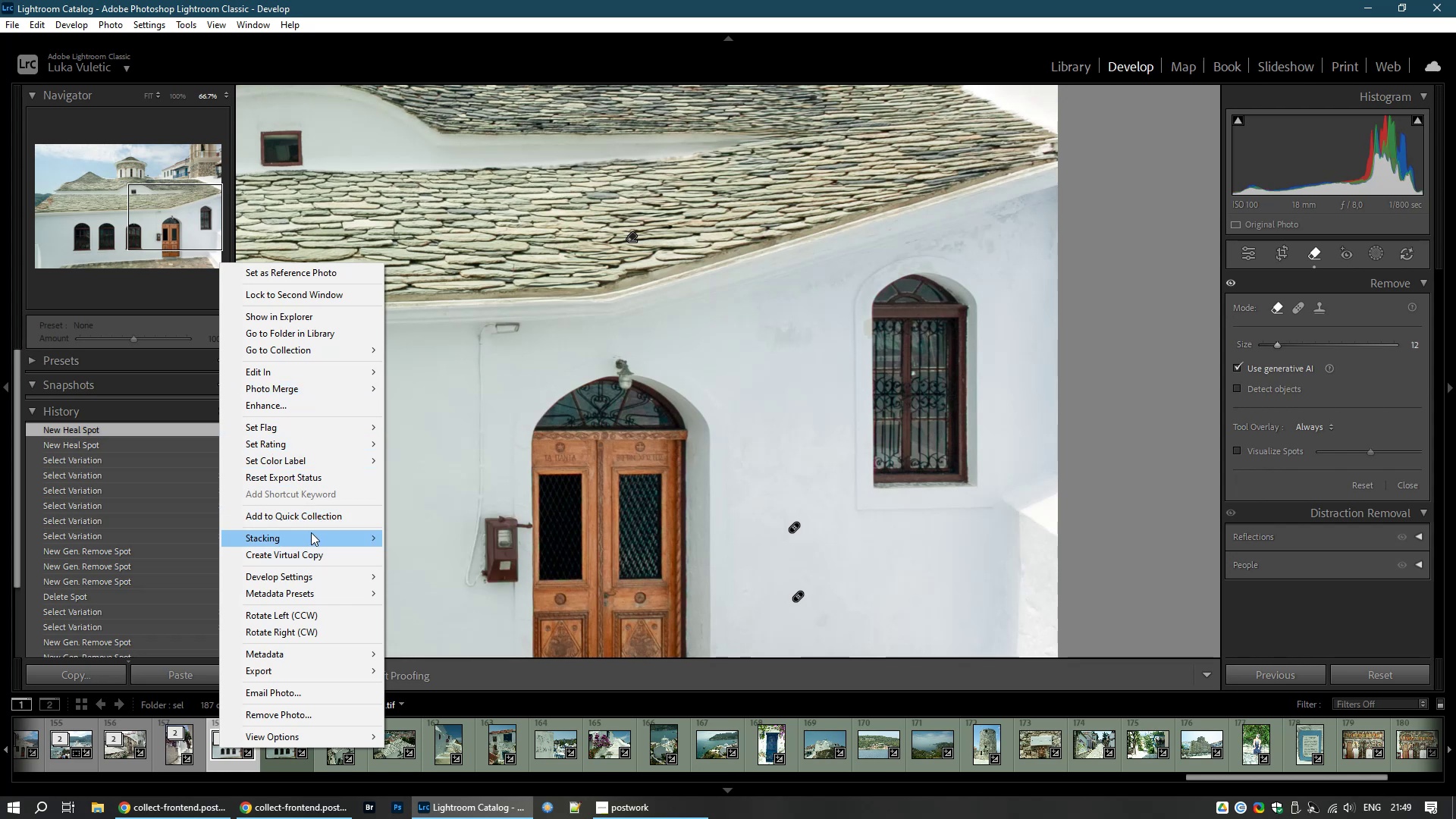 
wait(10.26)
 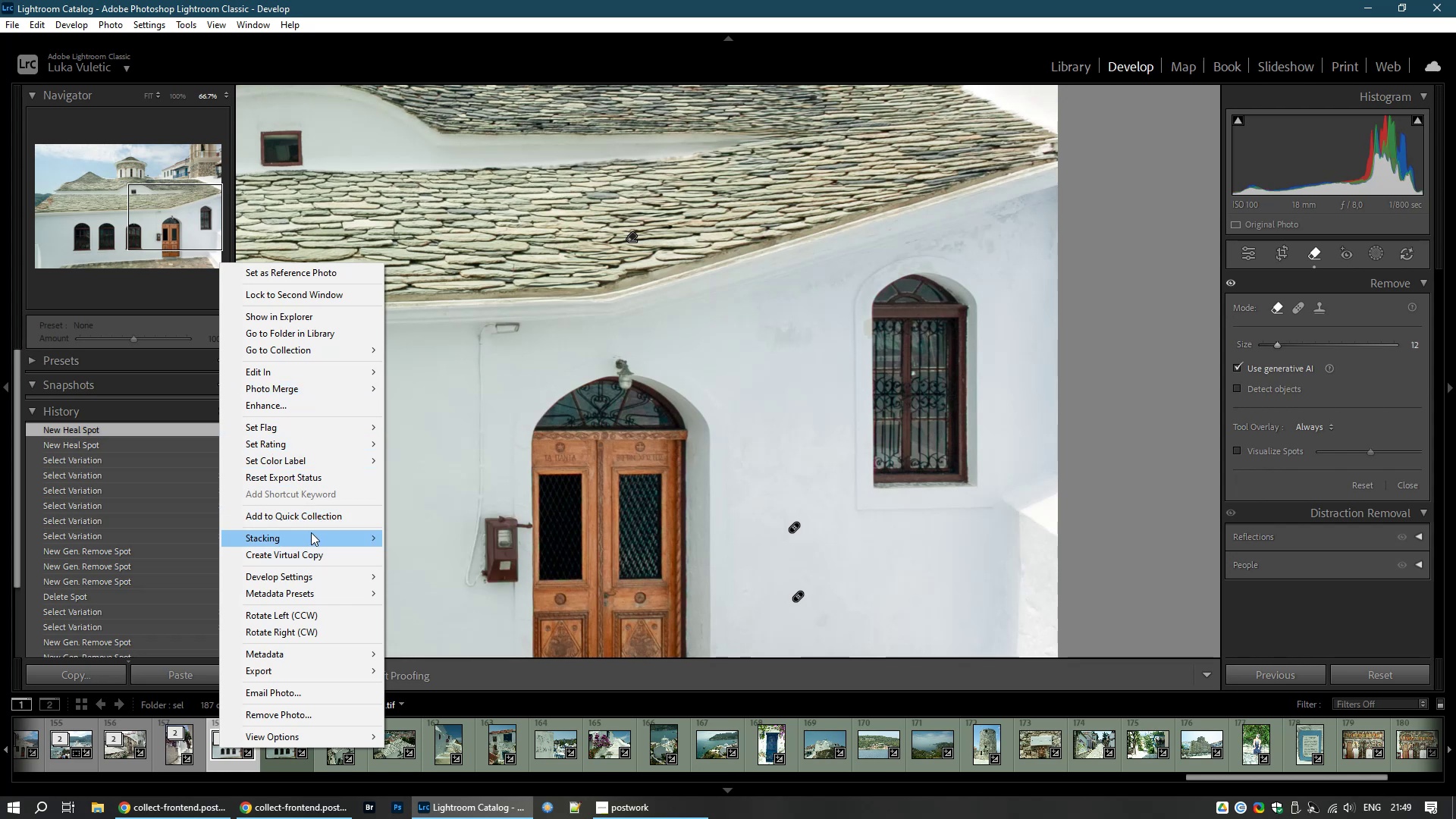 
left_click([228, 773])
 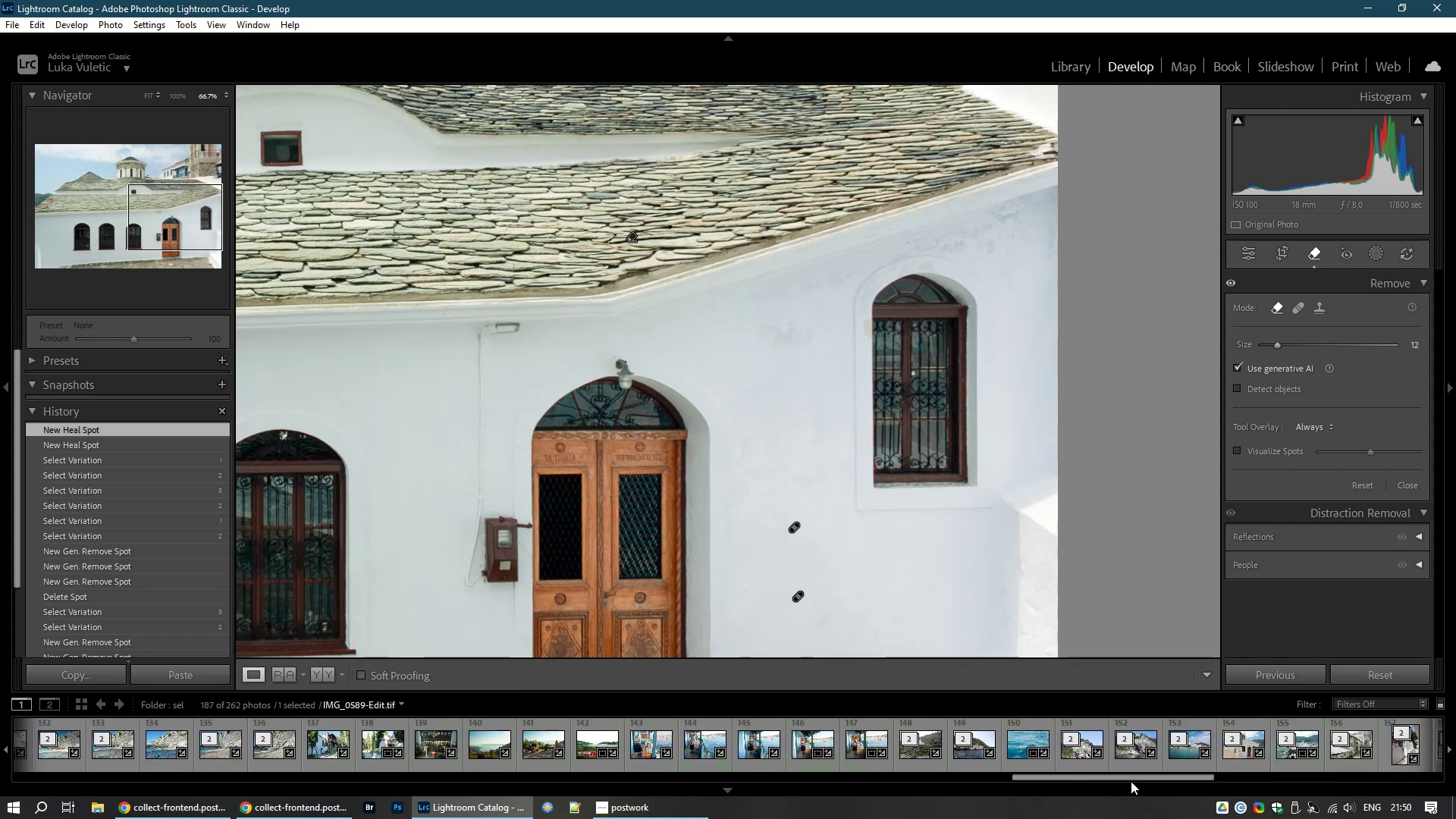 
left_click_drag(start_coordinate=[1131, 778], to_coordinate=[1261, 767])
 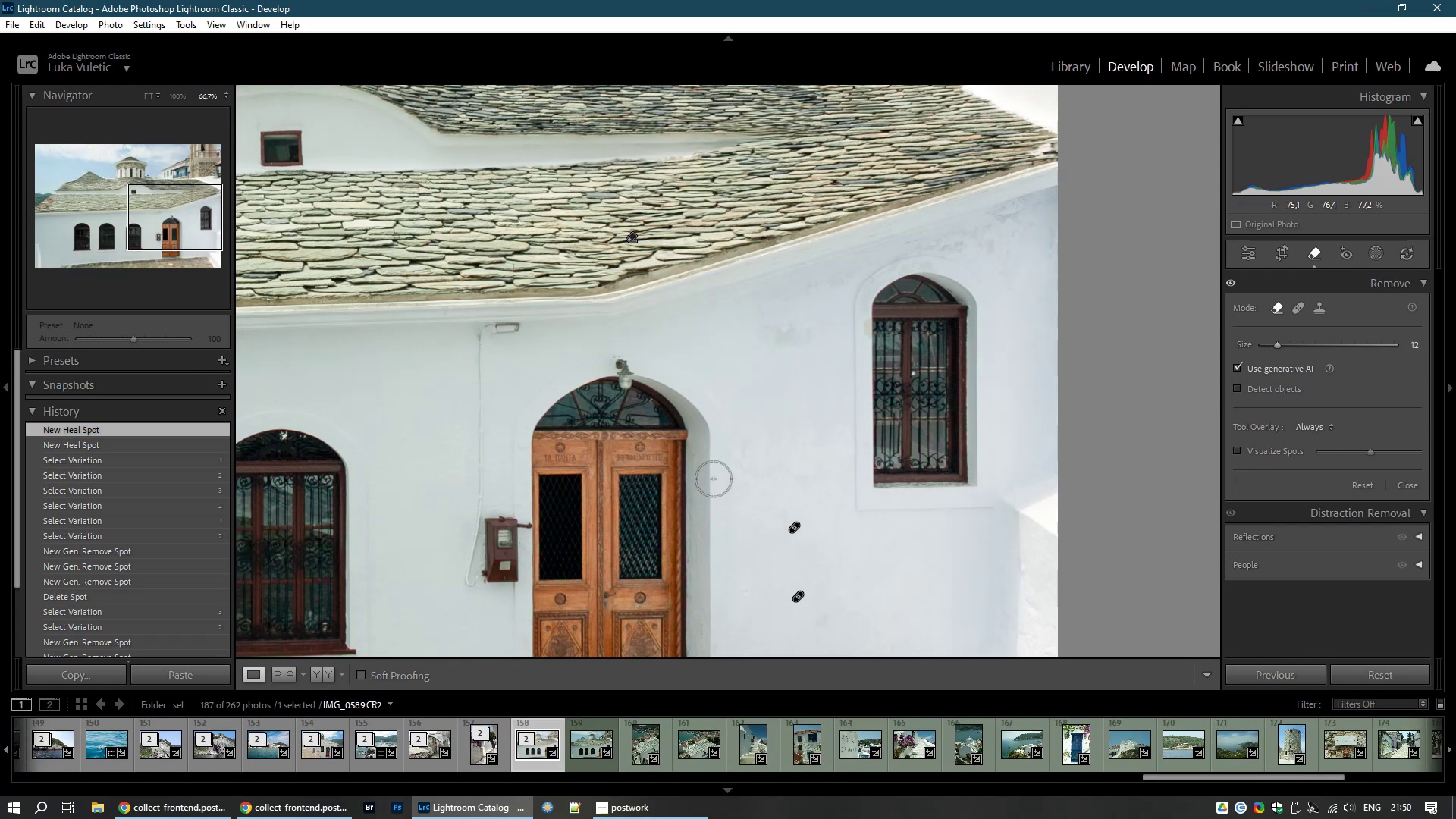 
left_click([713, 473])
 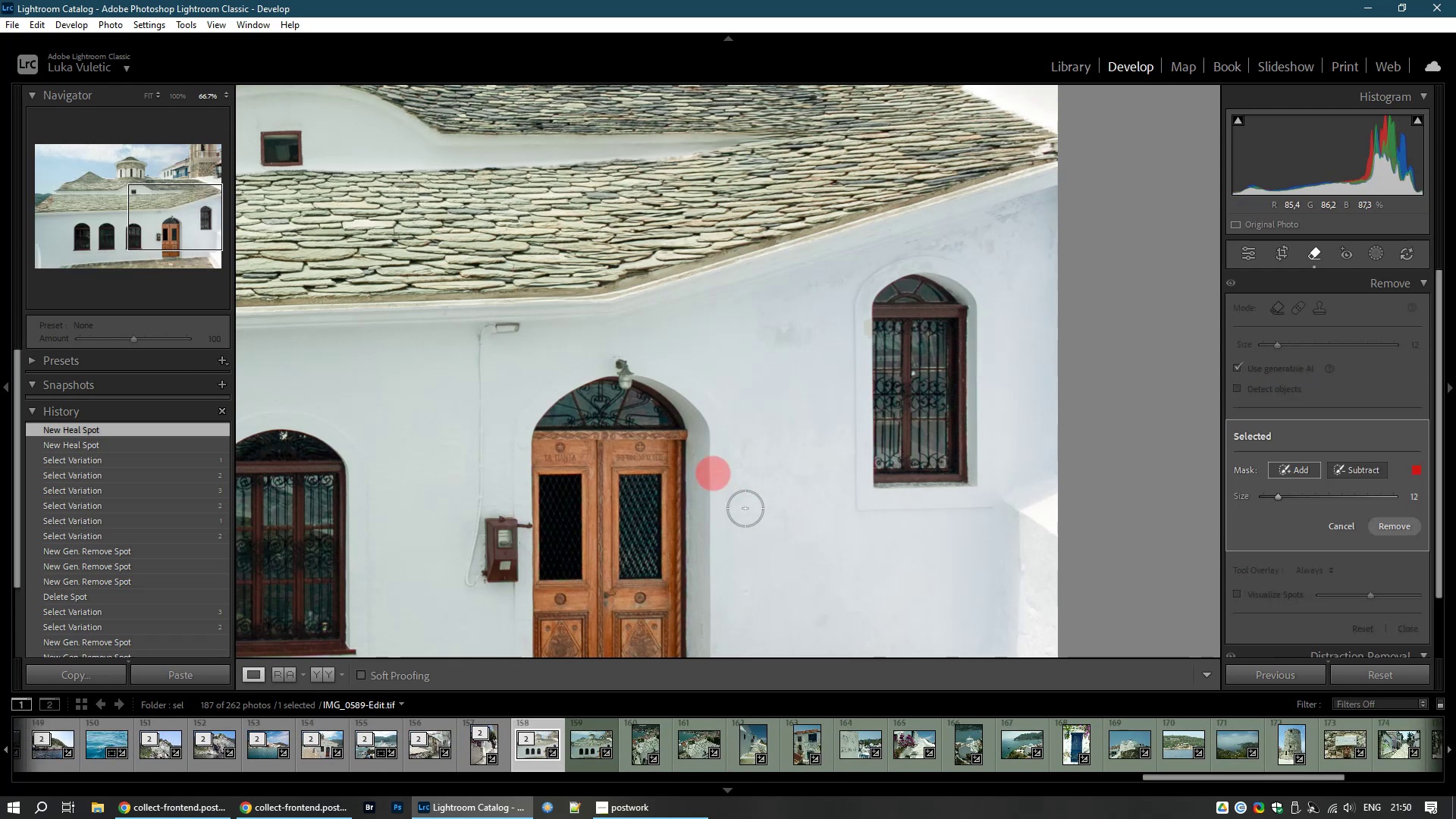 
hold_key(key=Y, duration=0.35)
 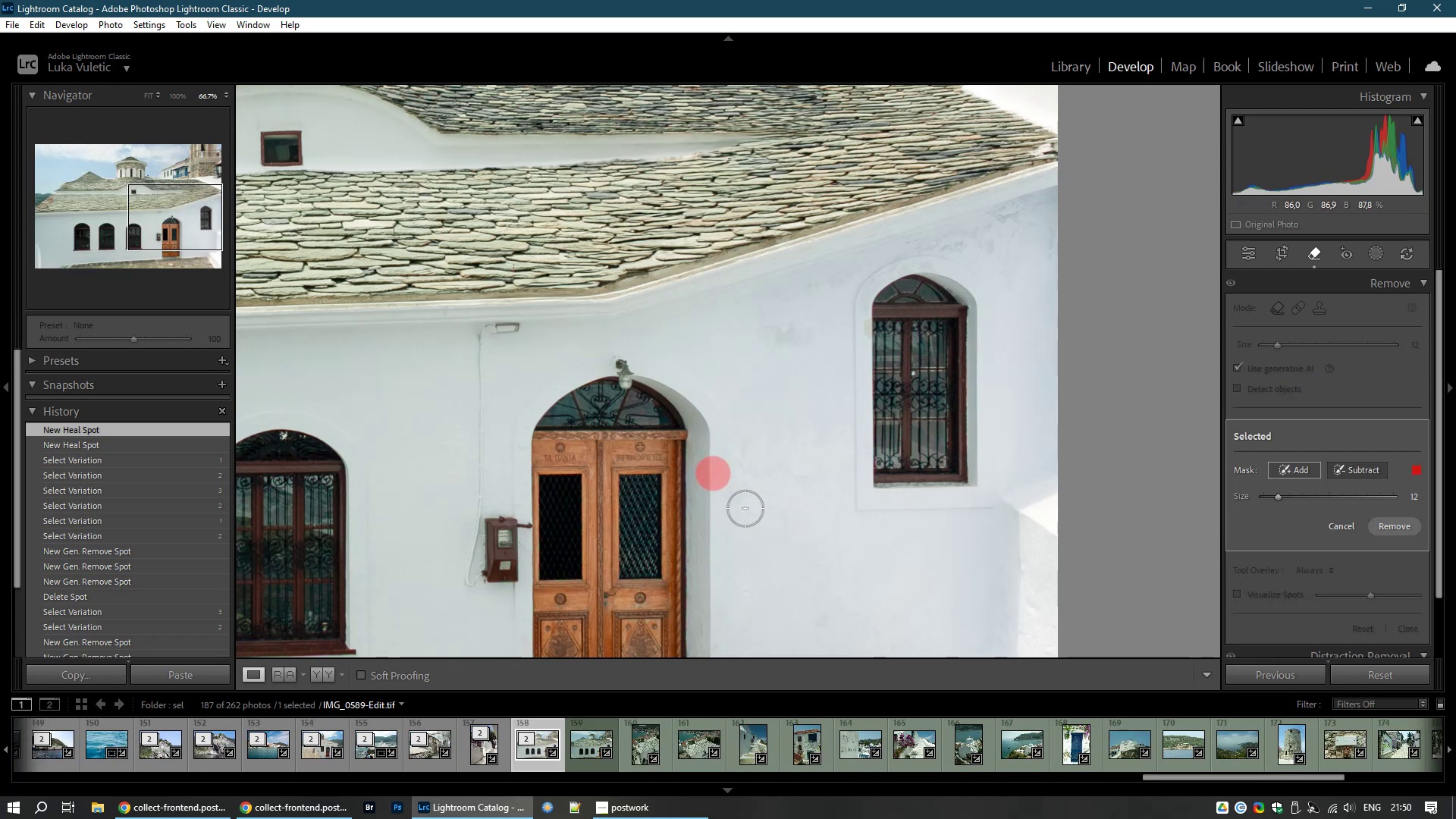 
hold_key(key=Y, duration=0.32)
 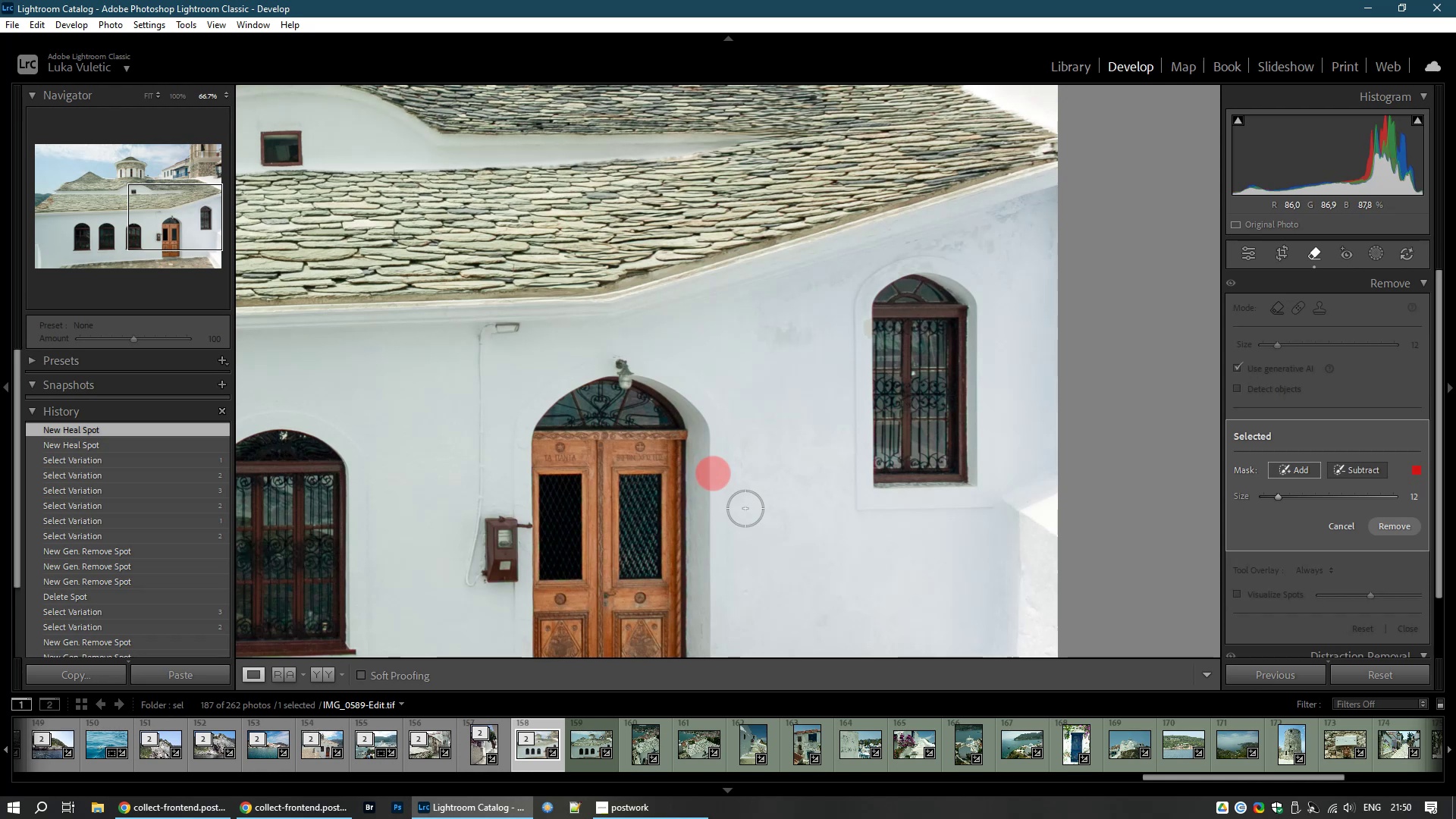 
key(Control+Z)
 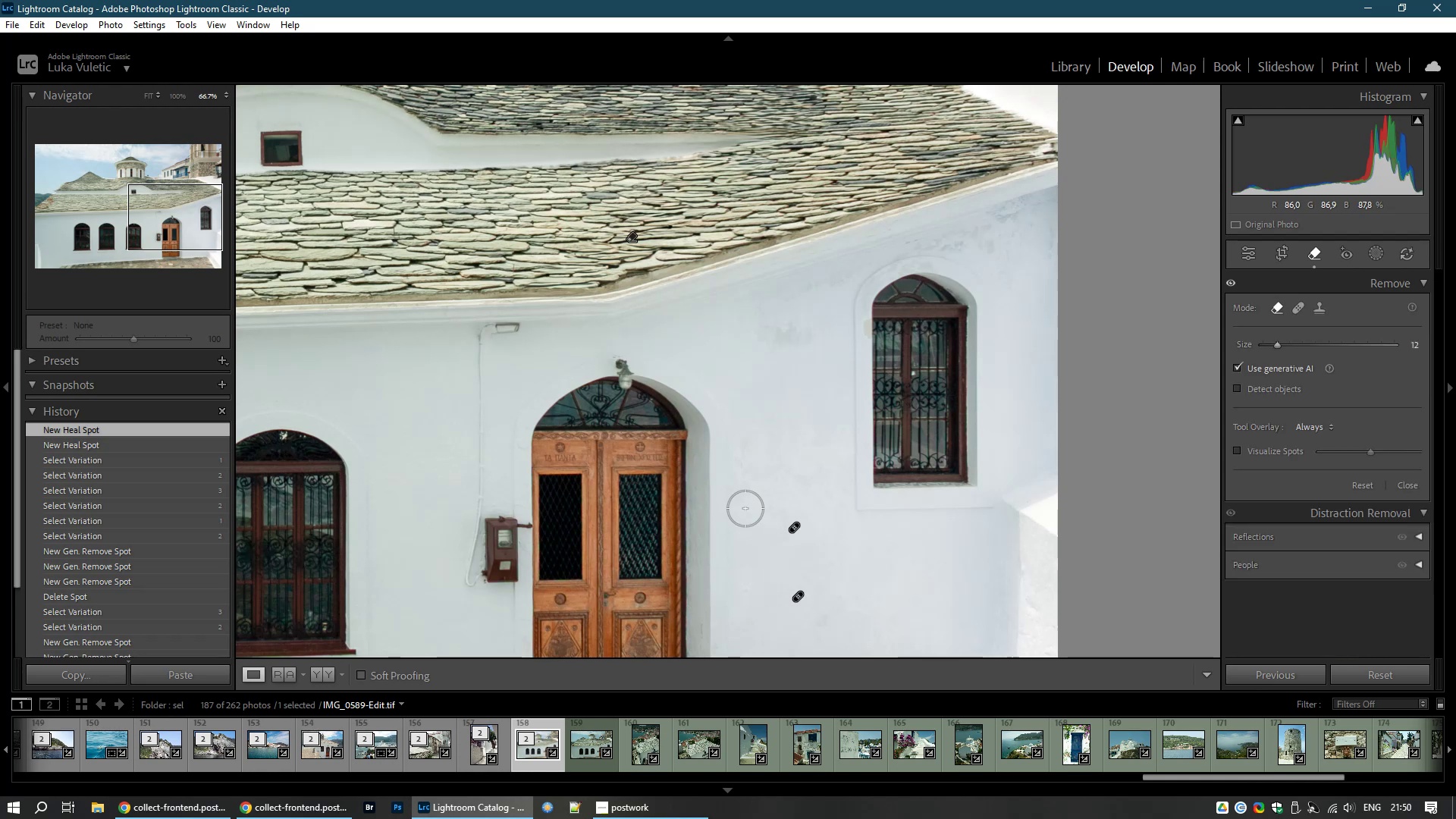 
hold_key(key=MetaLeft, duration=1.45)
 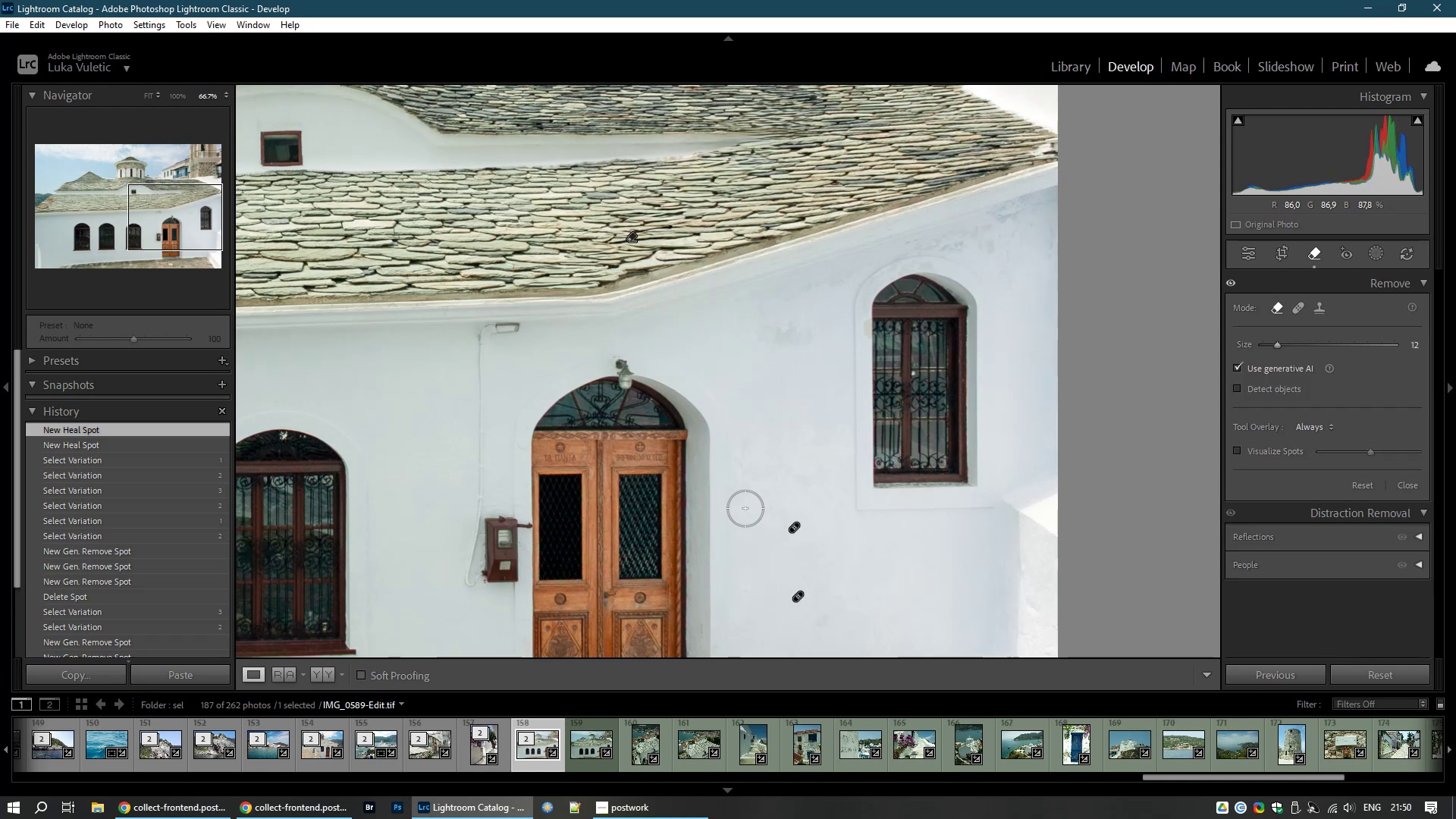 
wait(5.19)
 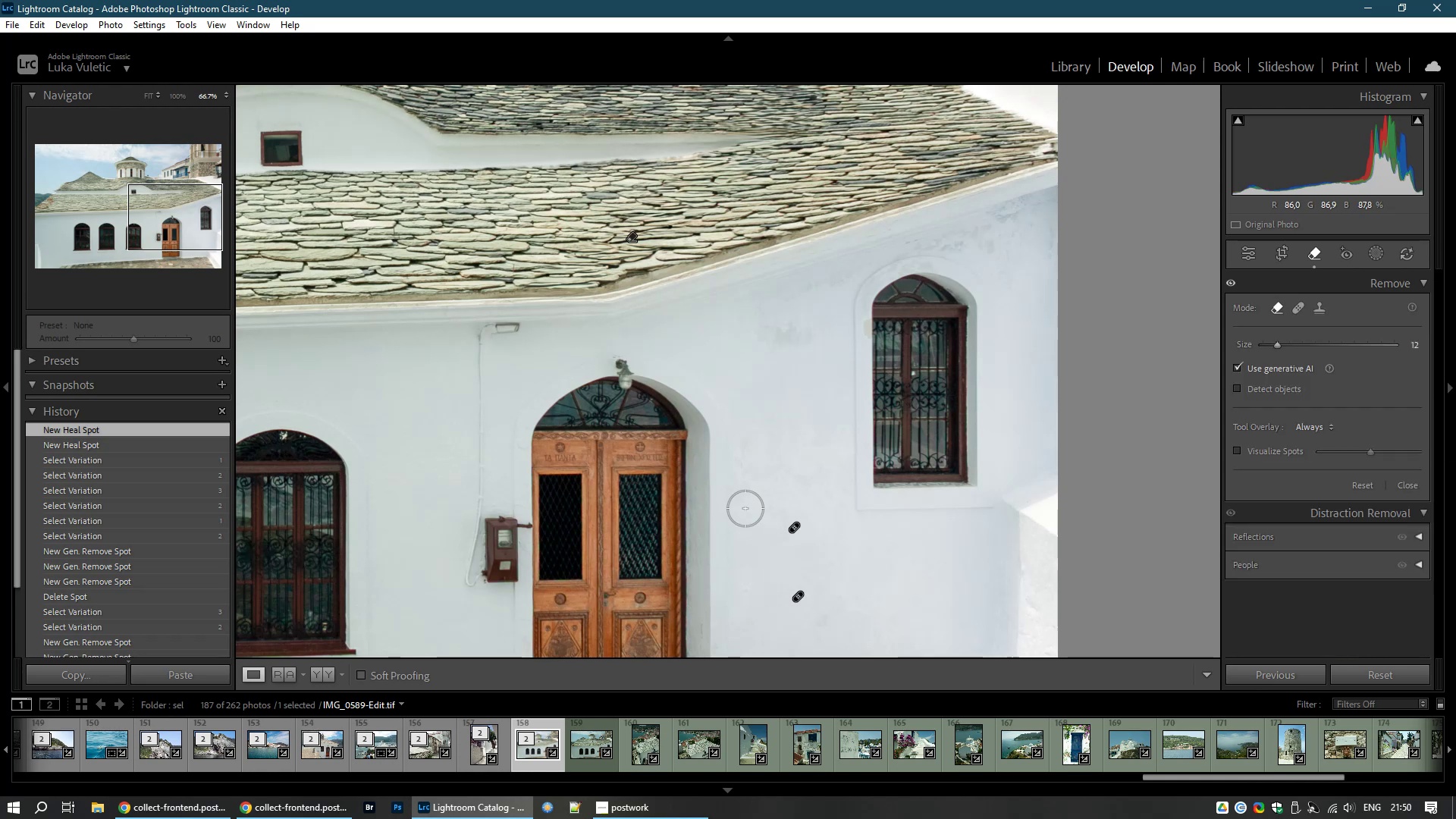 
left_click([148, 95])
 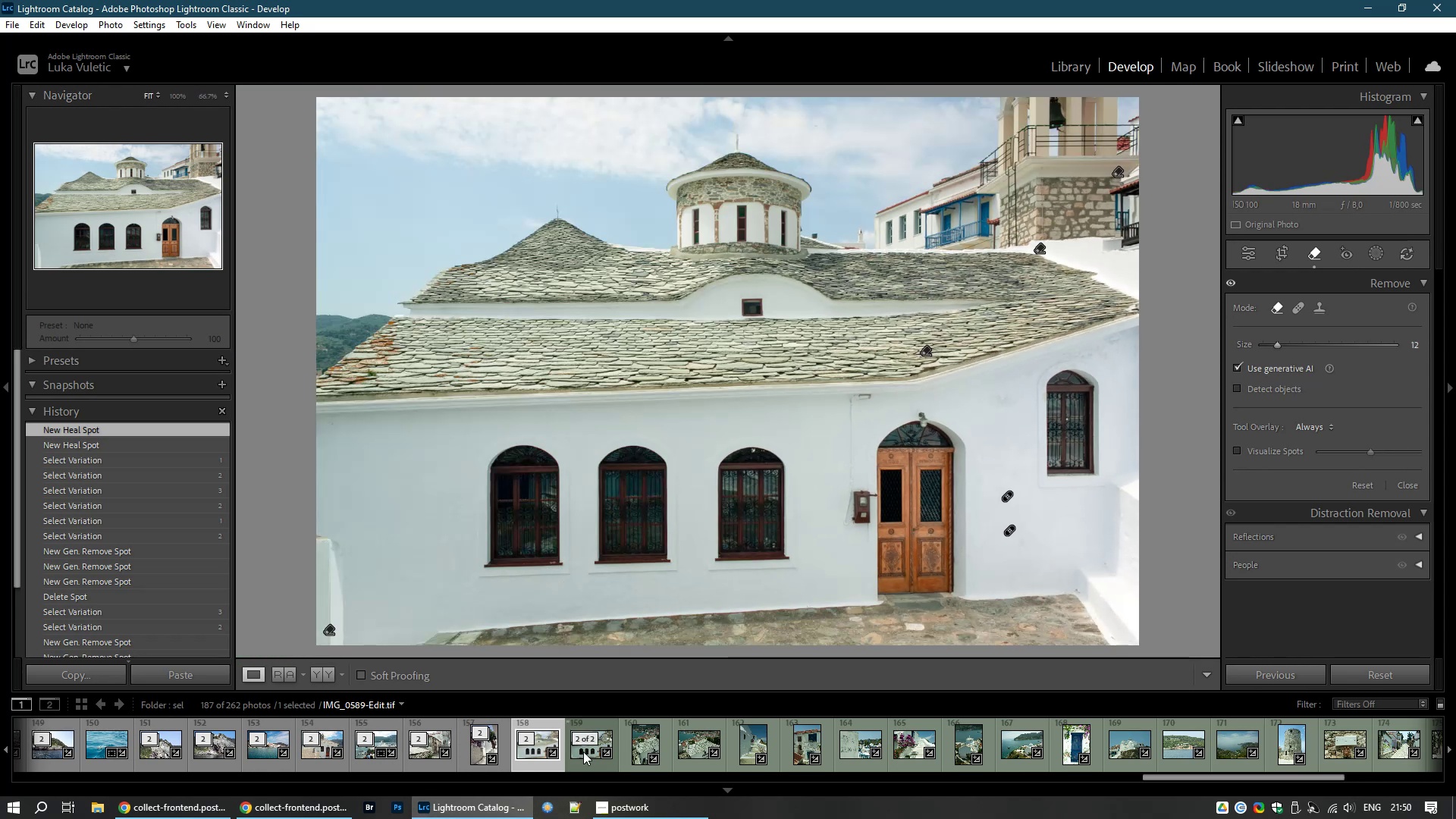 
left_click([585, 745])
 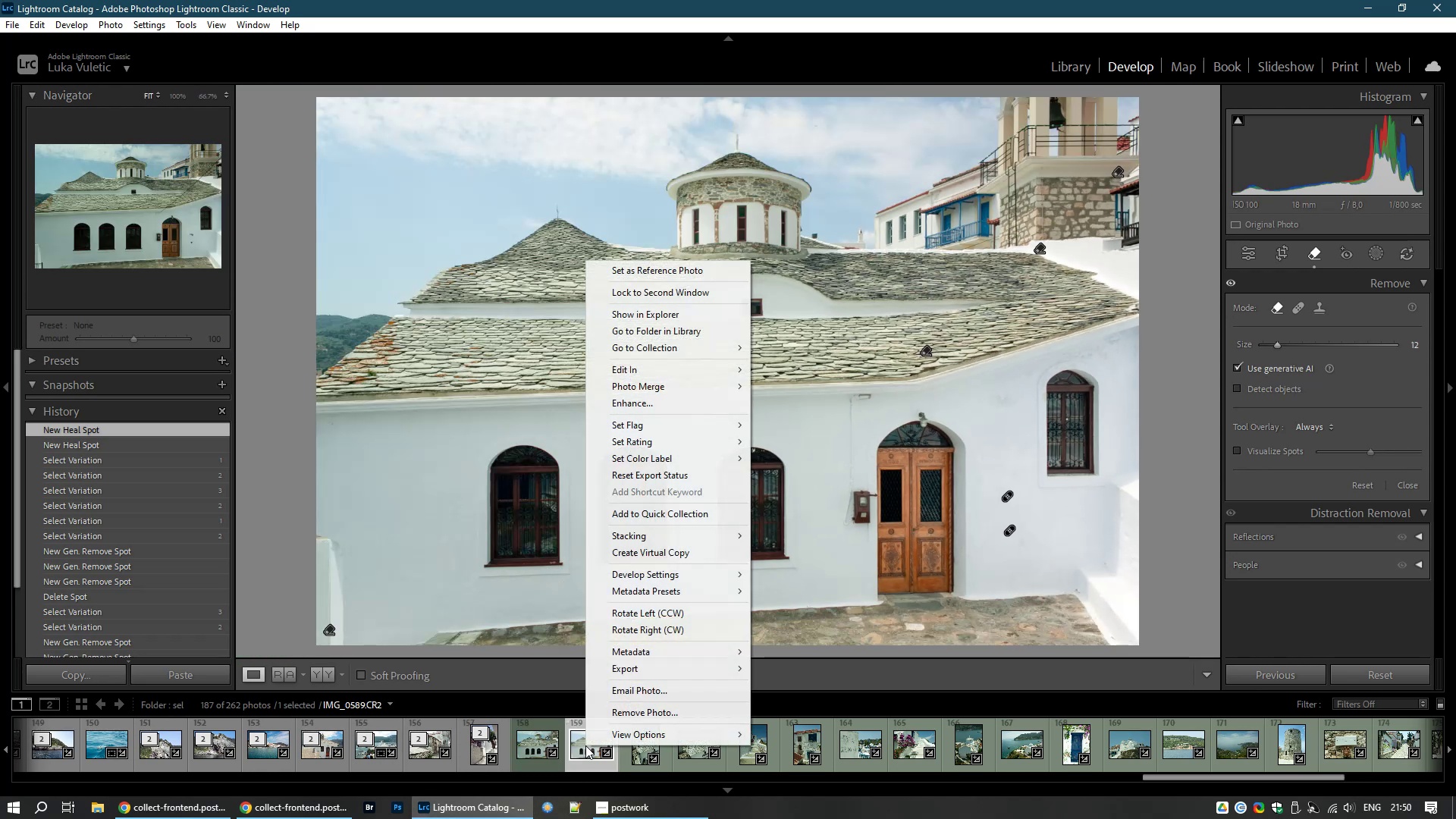 
right_click([585, 745])
 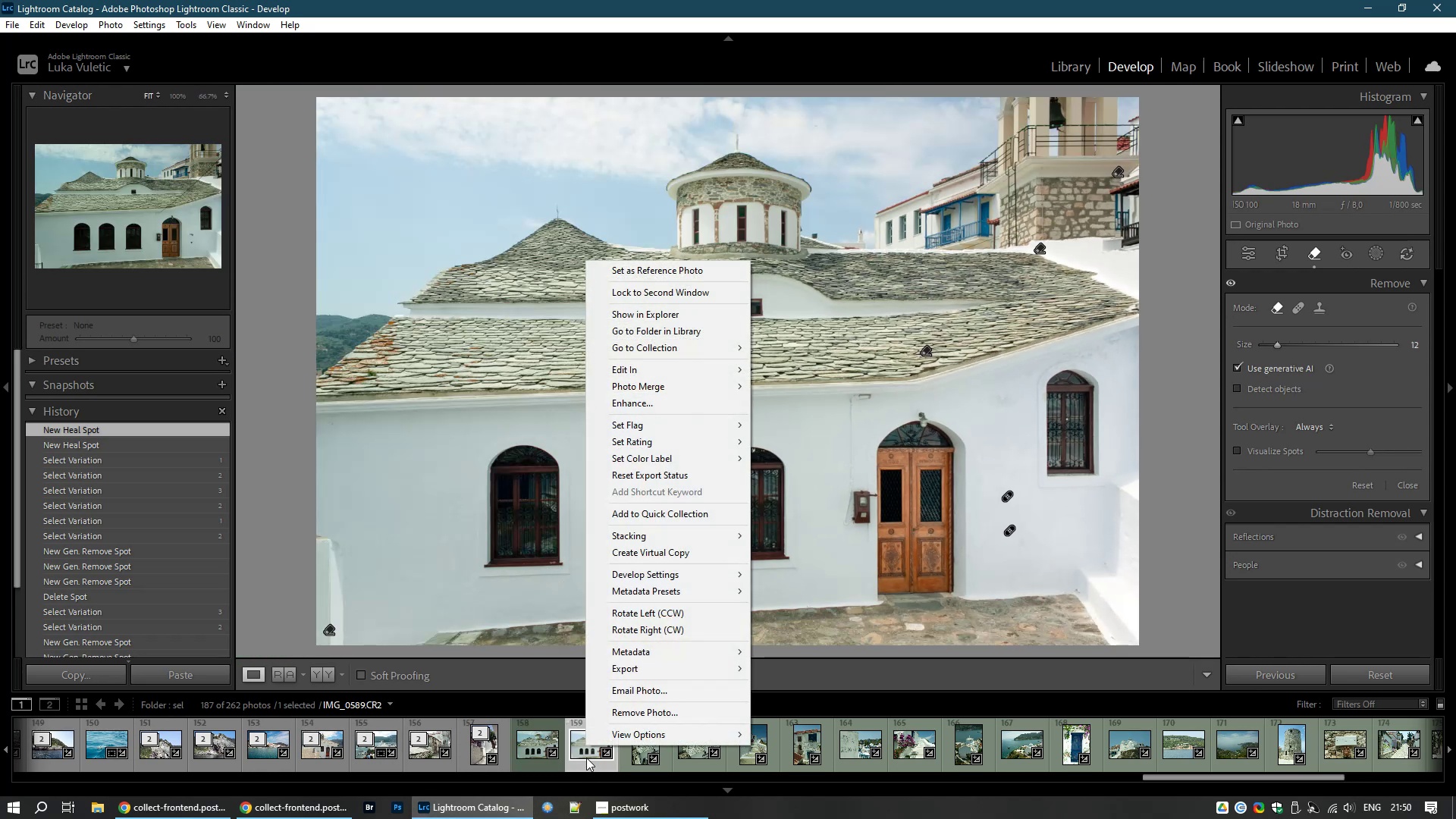 
left_click([587, 755])
 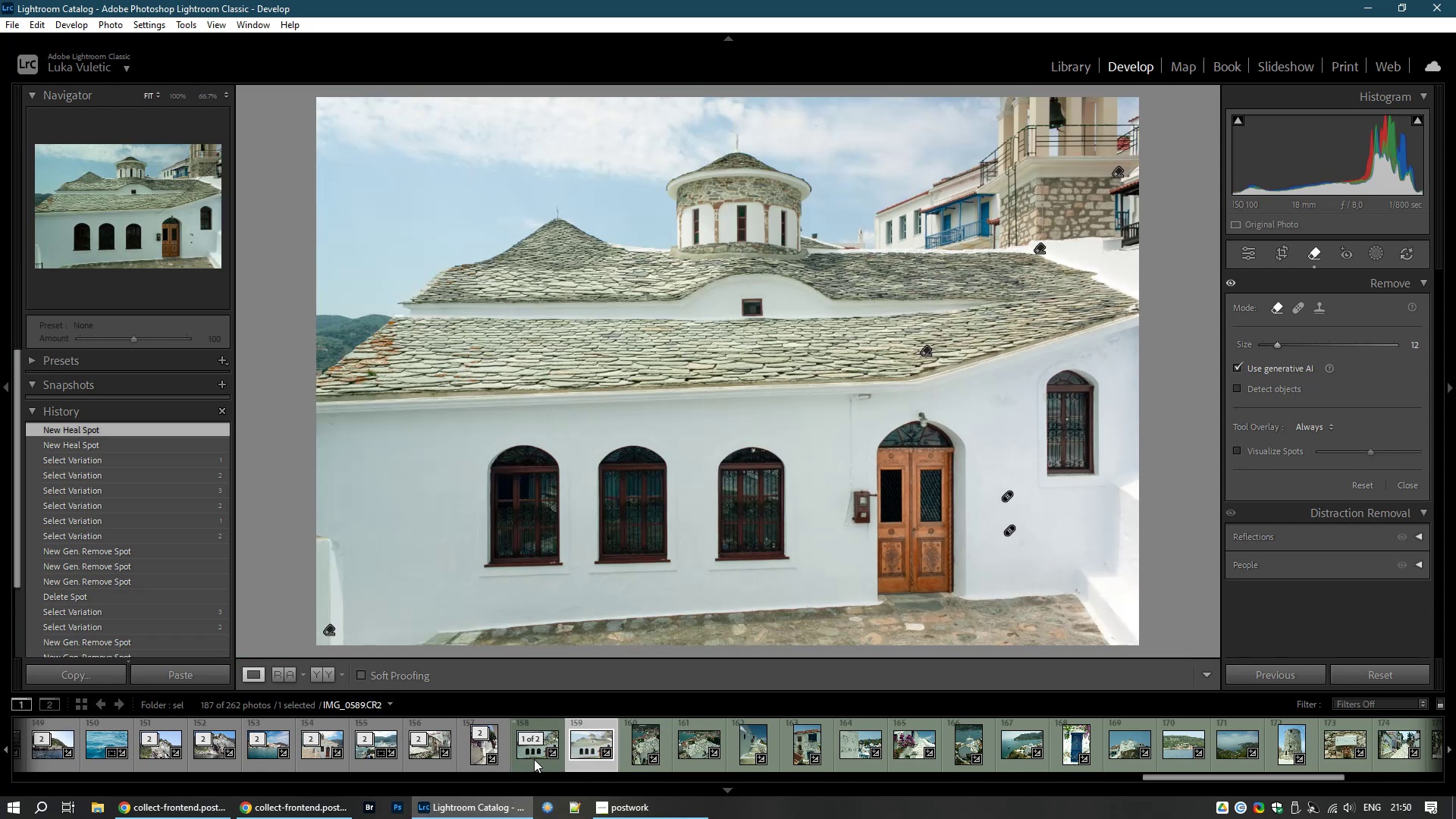 
left_click([534, 759])
 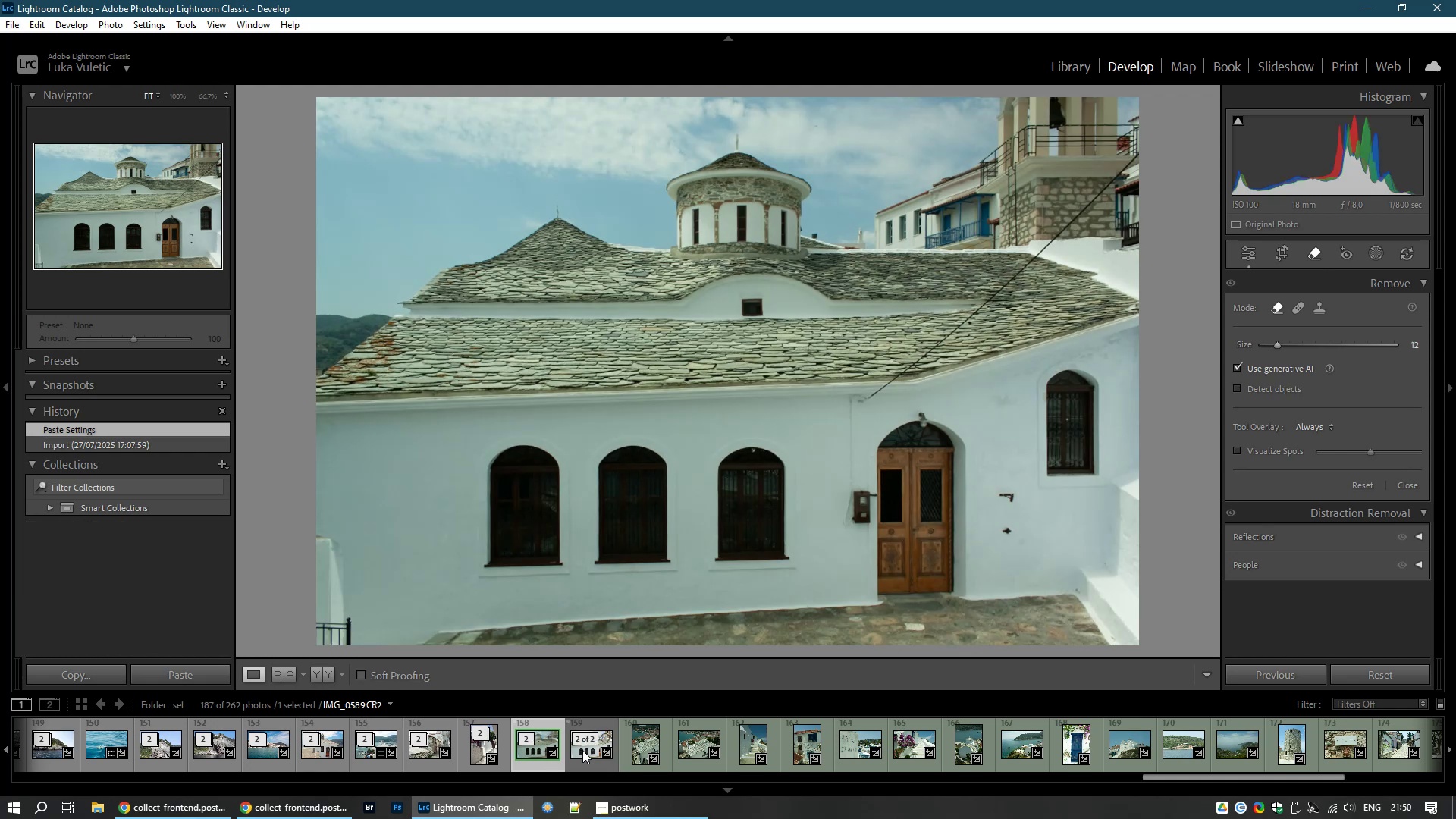 
left_click([582, 750])
 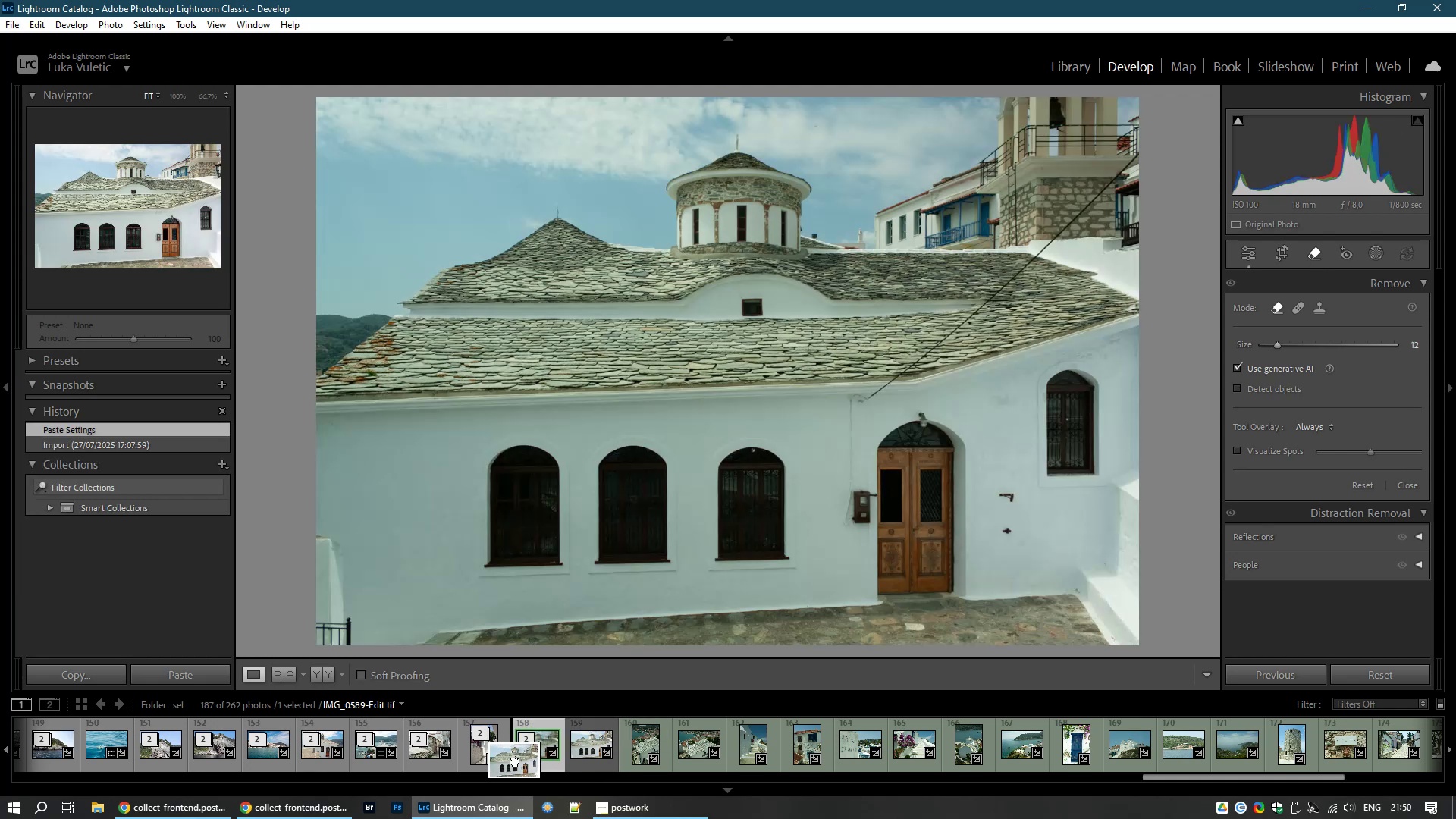 
wait(7.31)
 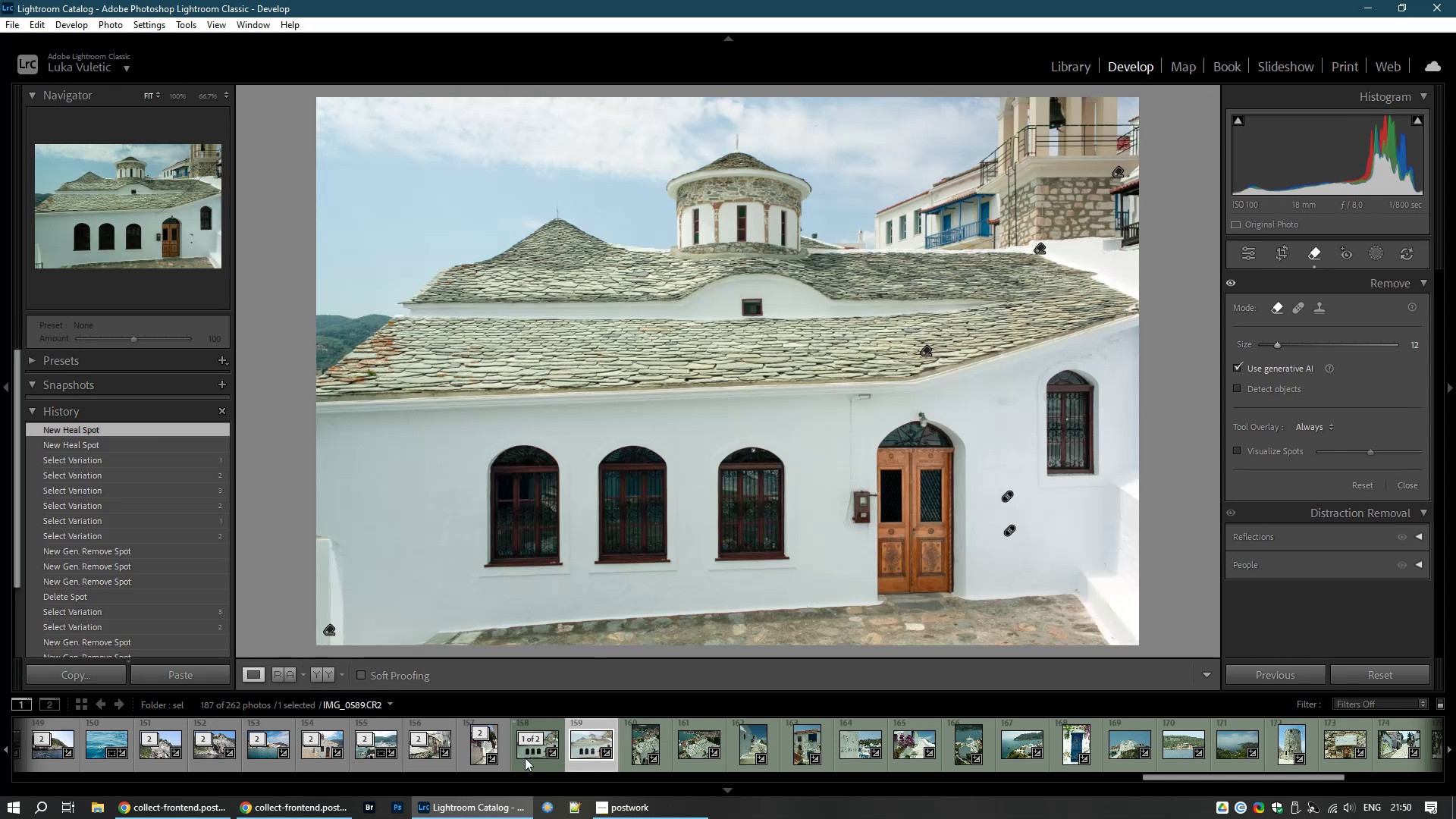 
left_click([526, 754])
 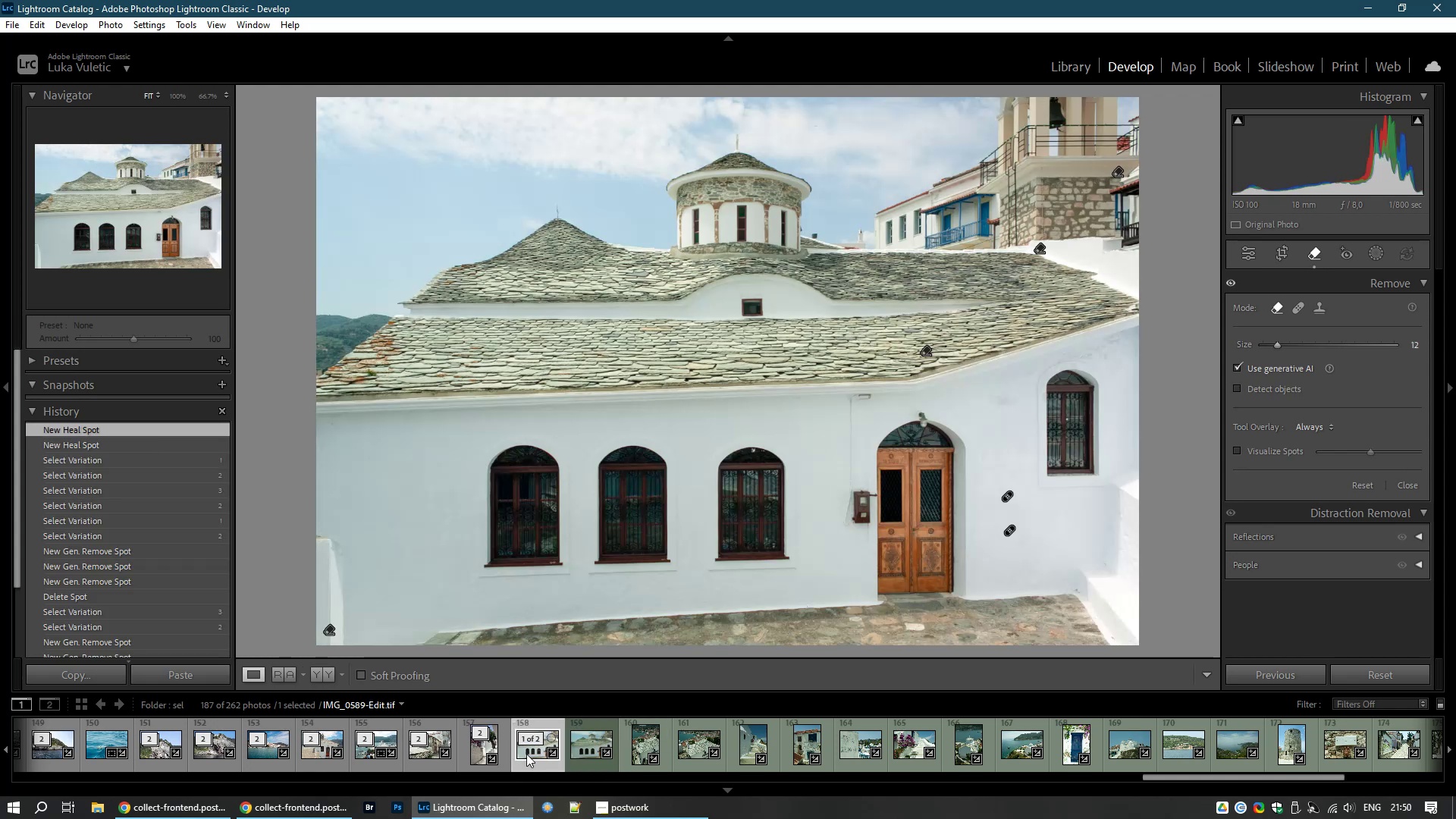 
right_click([526, 754])
 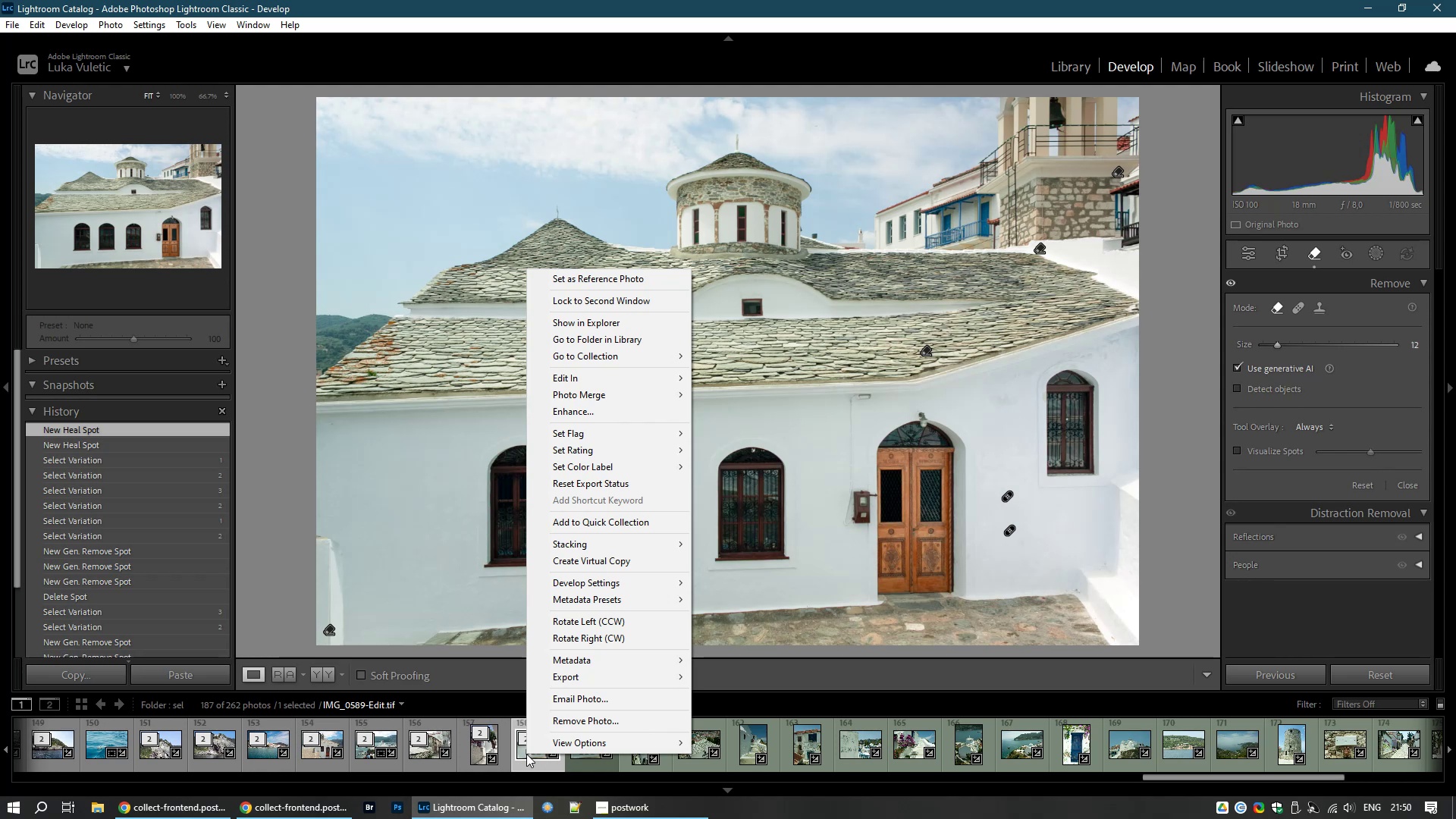 
left_click([526, 754])
 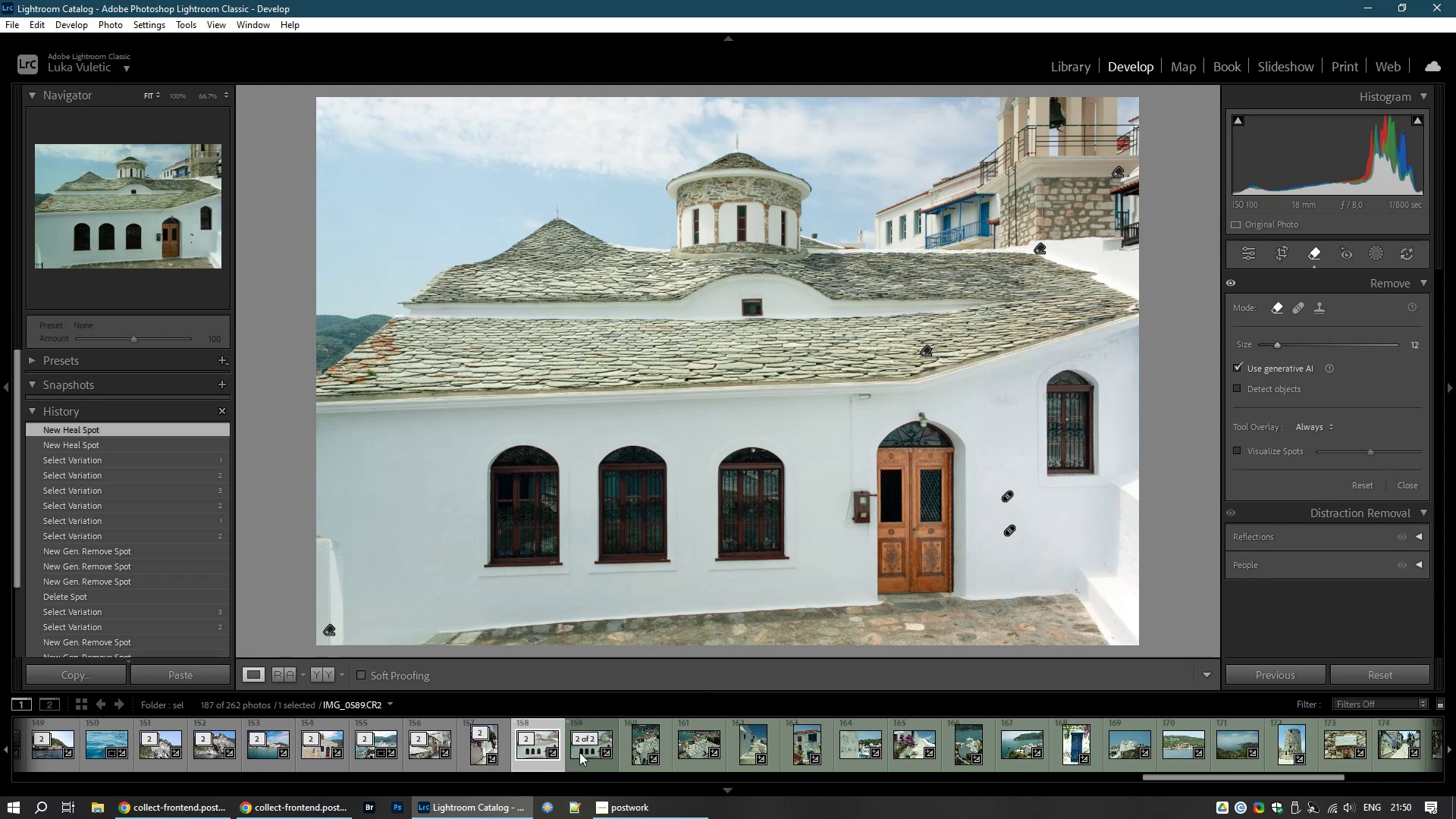 
left_click([579, 752])
 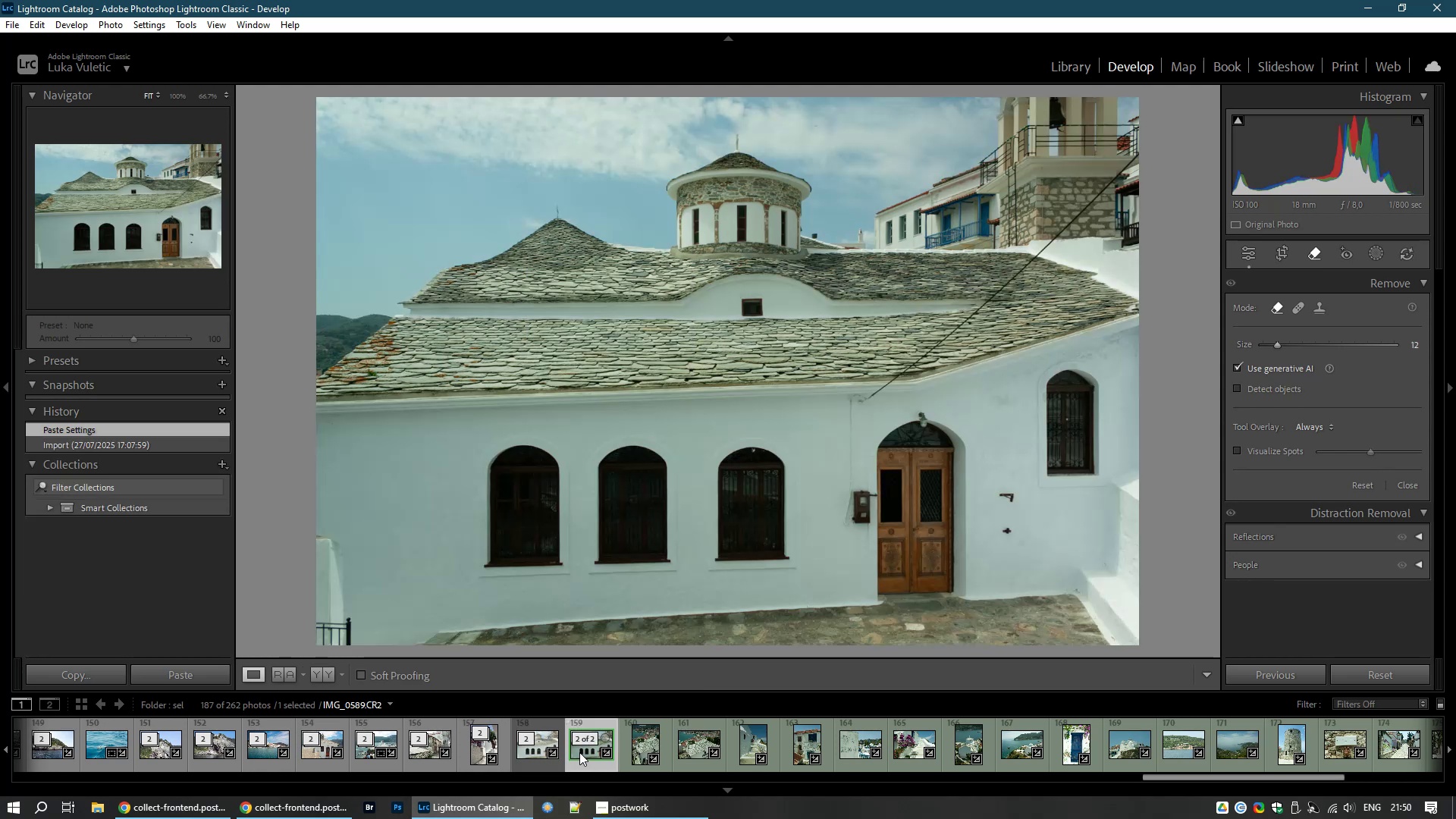 
key(8)
 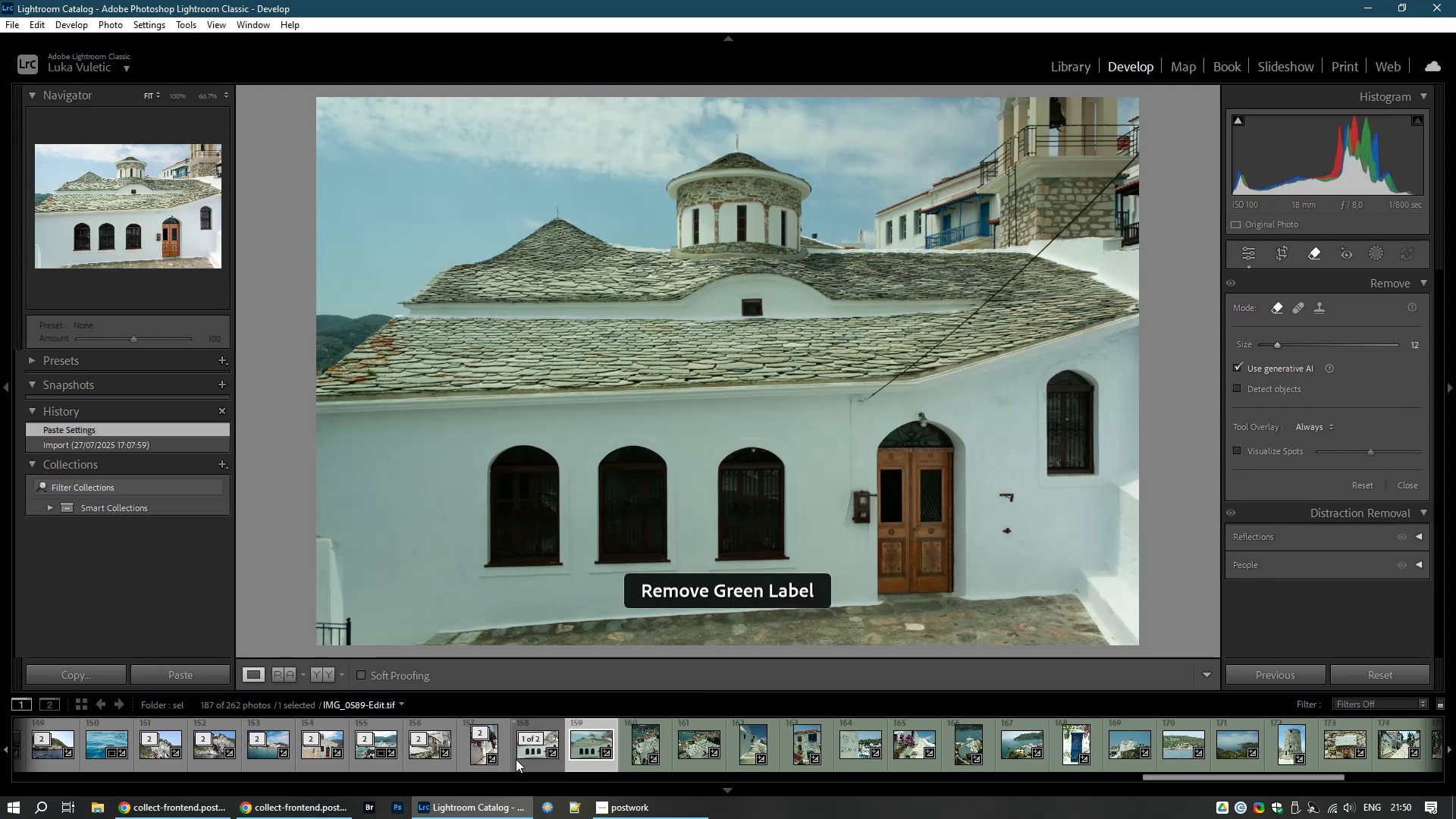 
left_click([516, 759])
 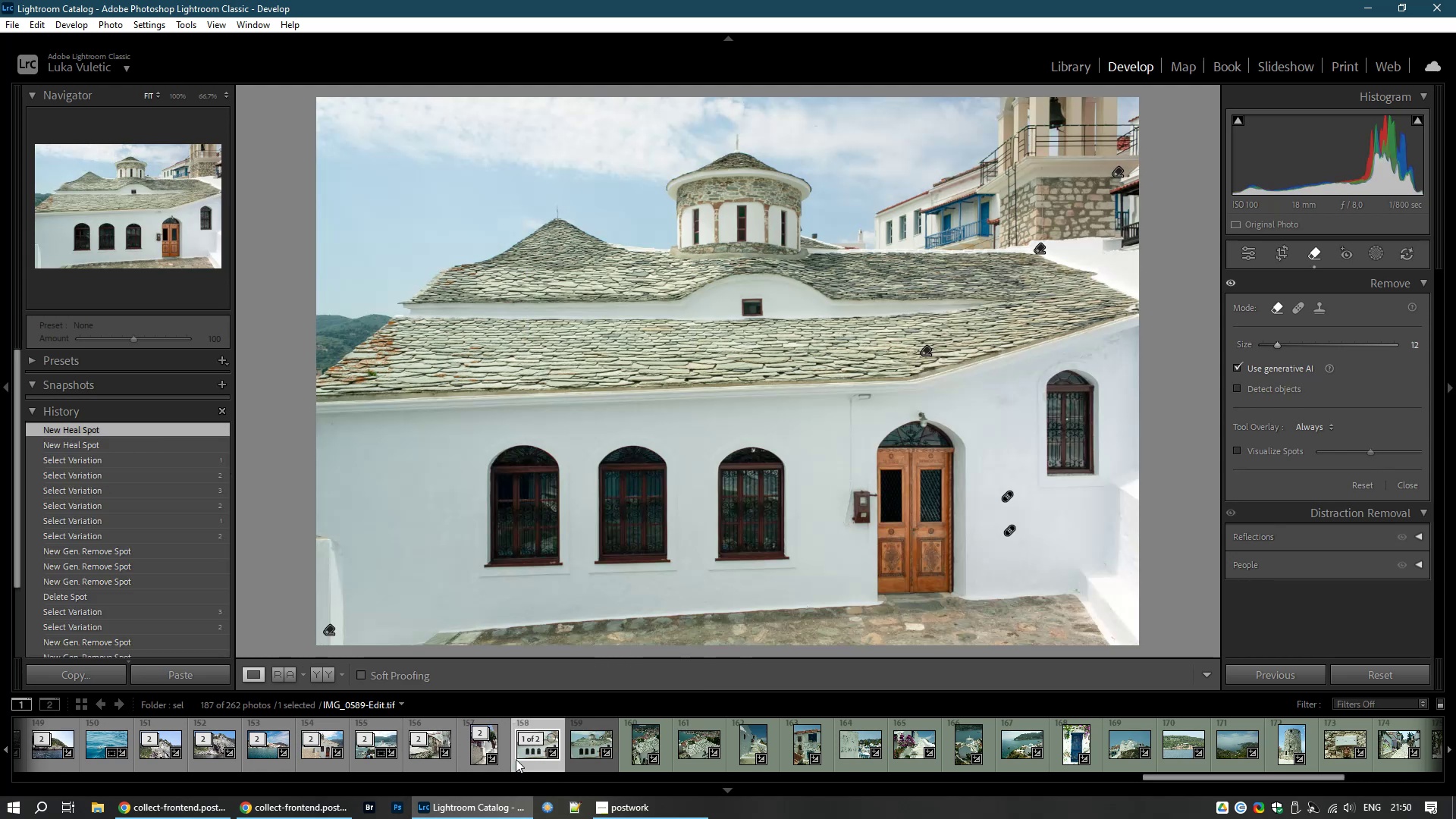 
right_click([516, 759])
 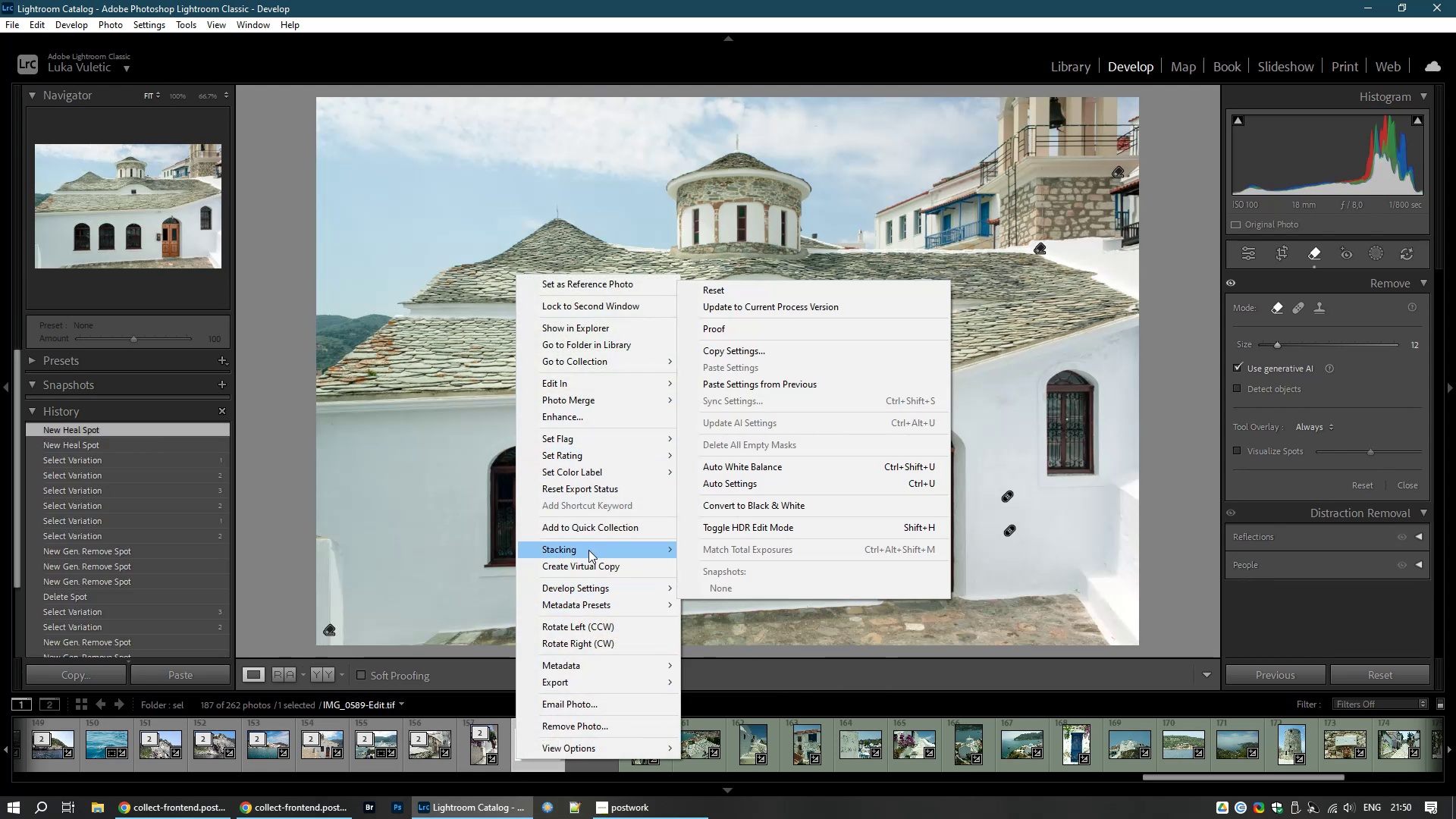 
wait(6.7)
 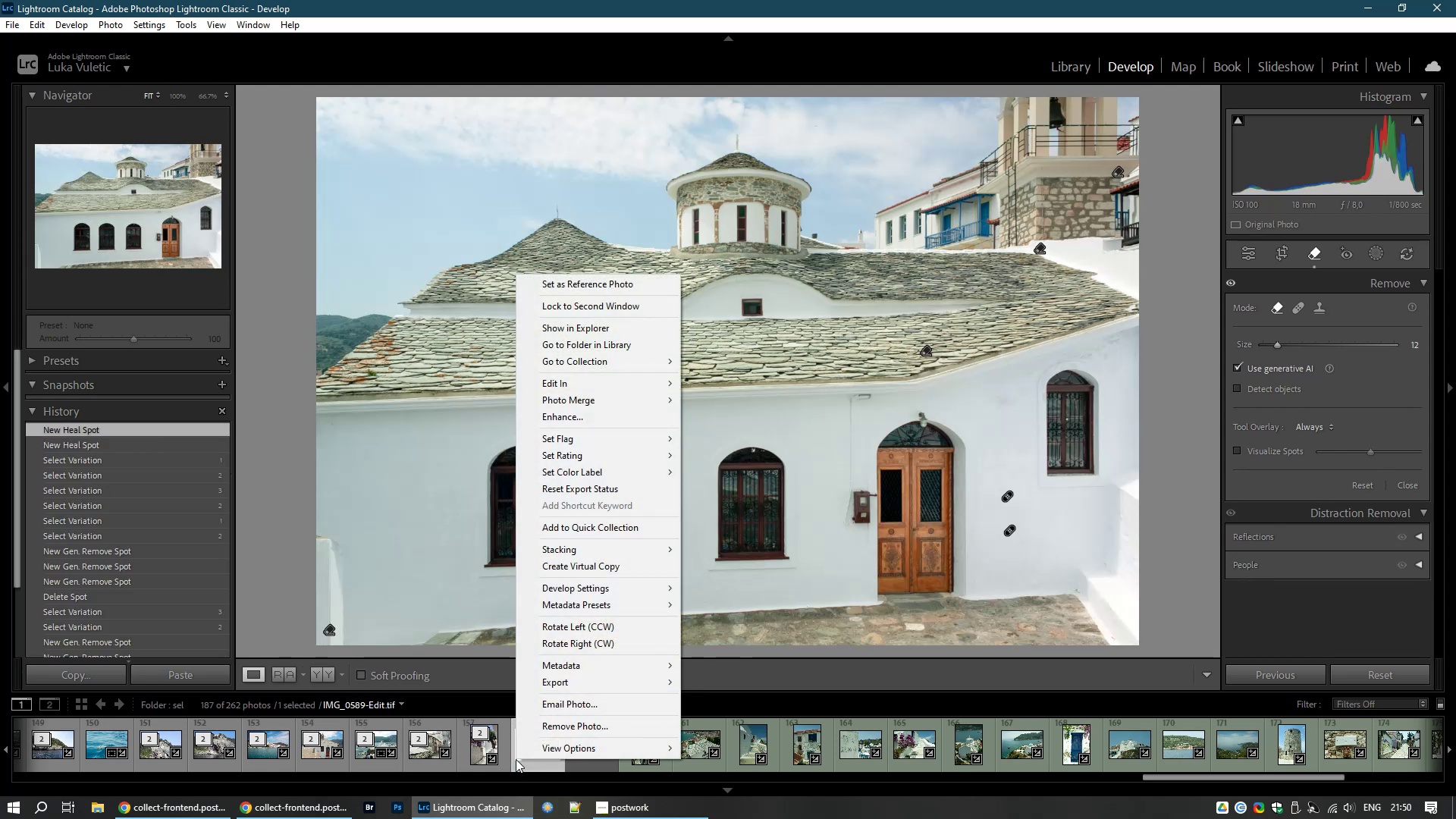 
left_click([720, 621])
 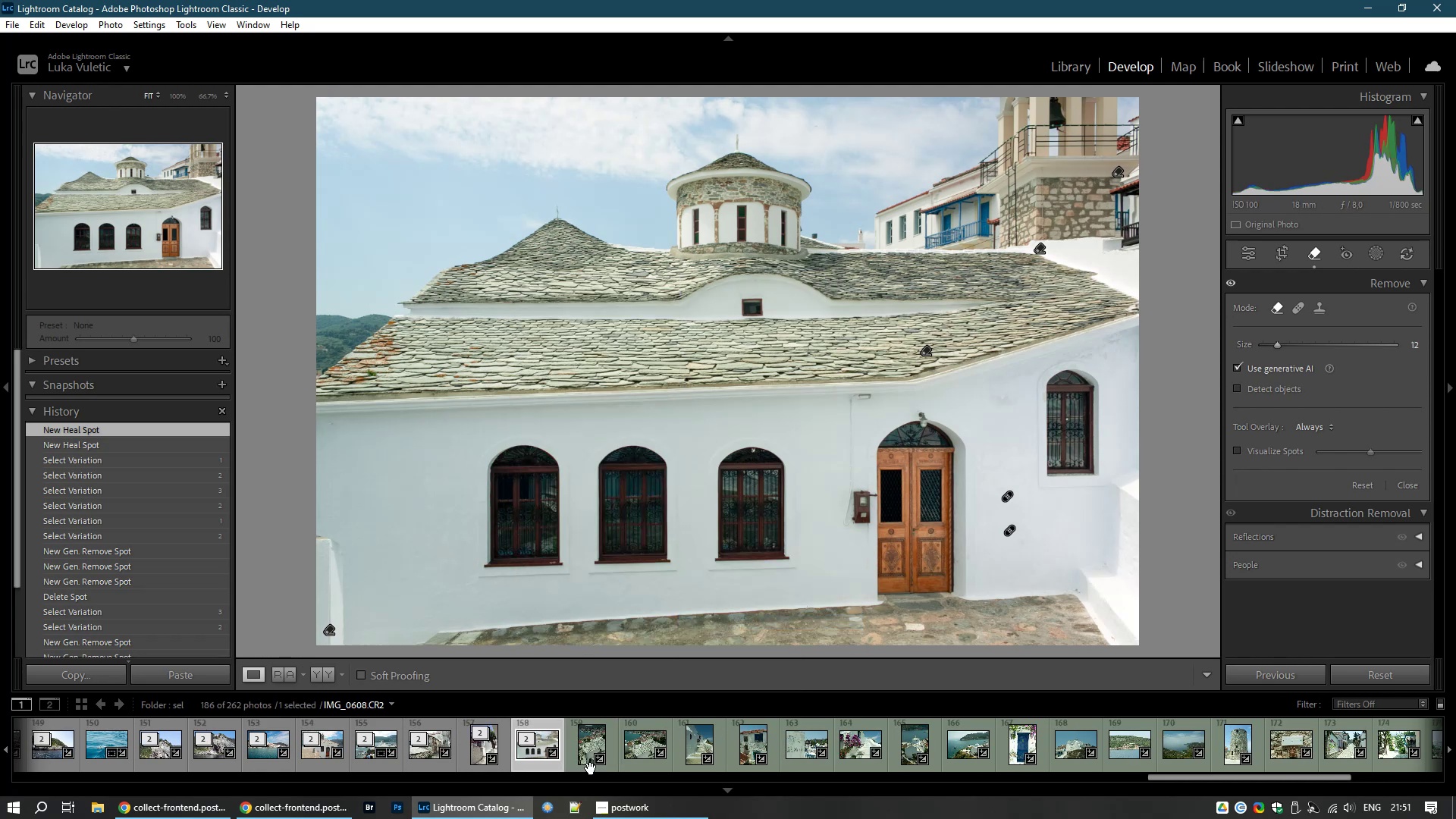 
left_click([597, 736])
 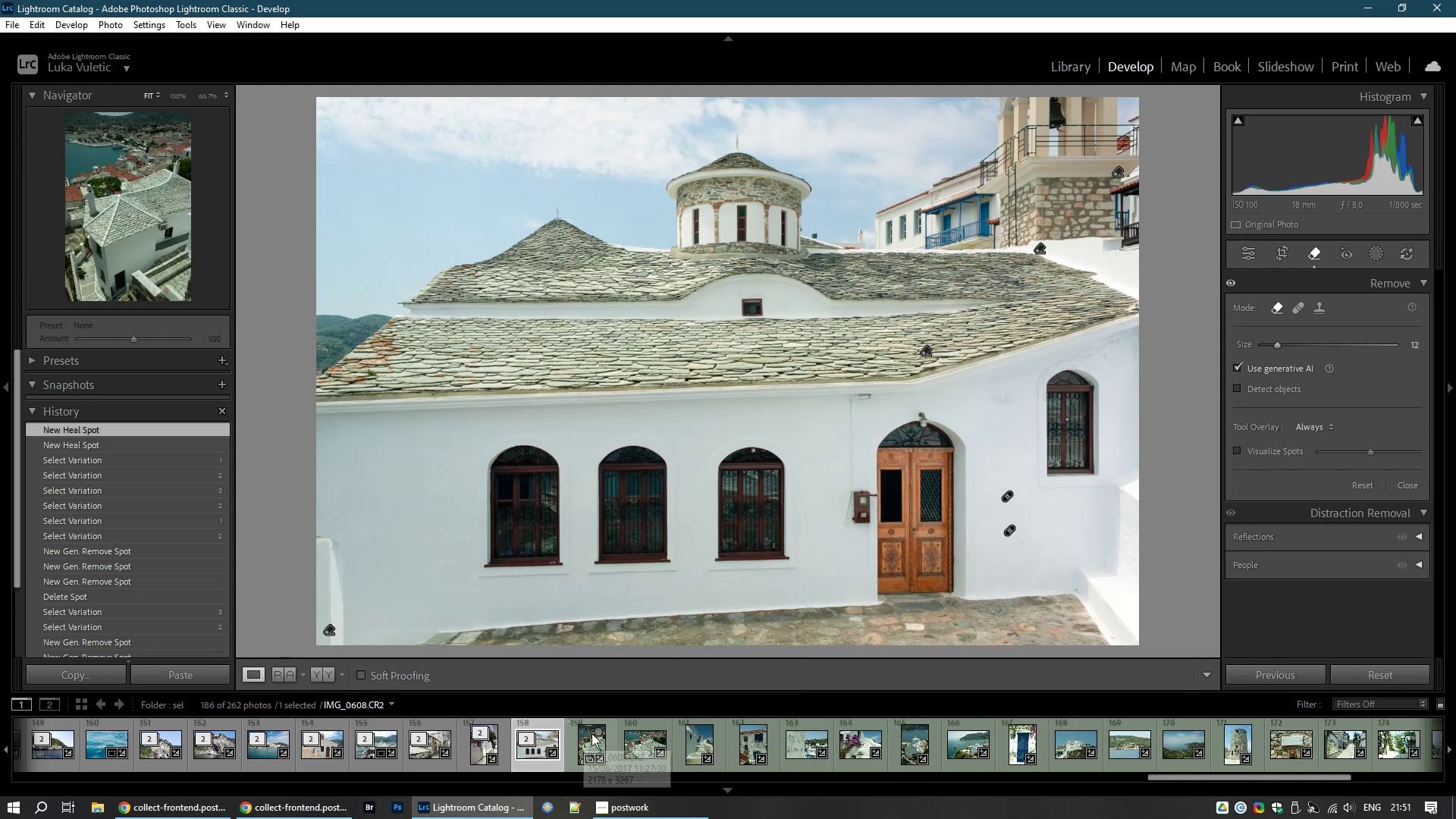 
left_click([592, 733])
 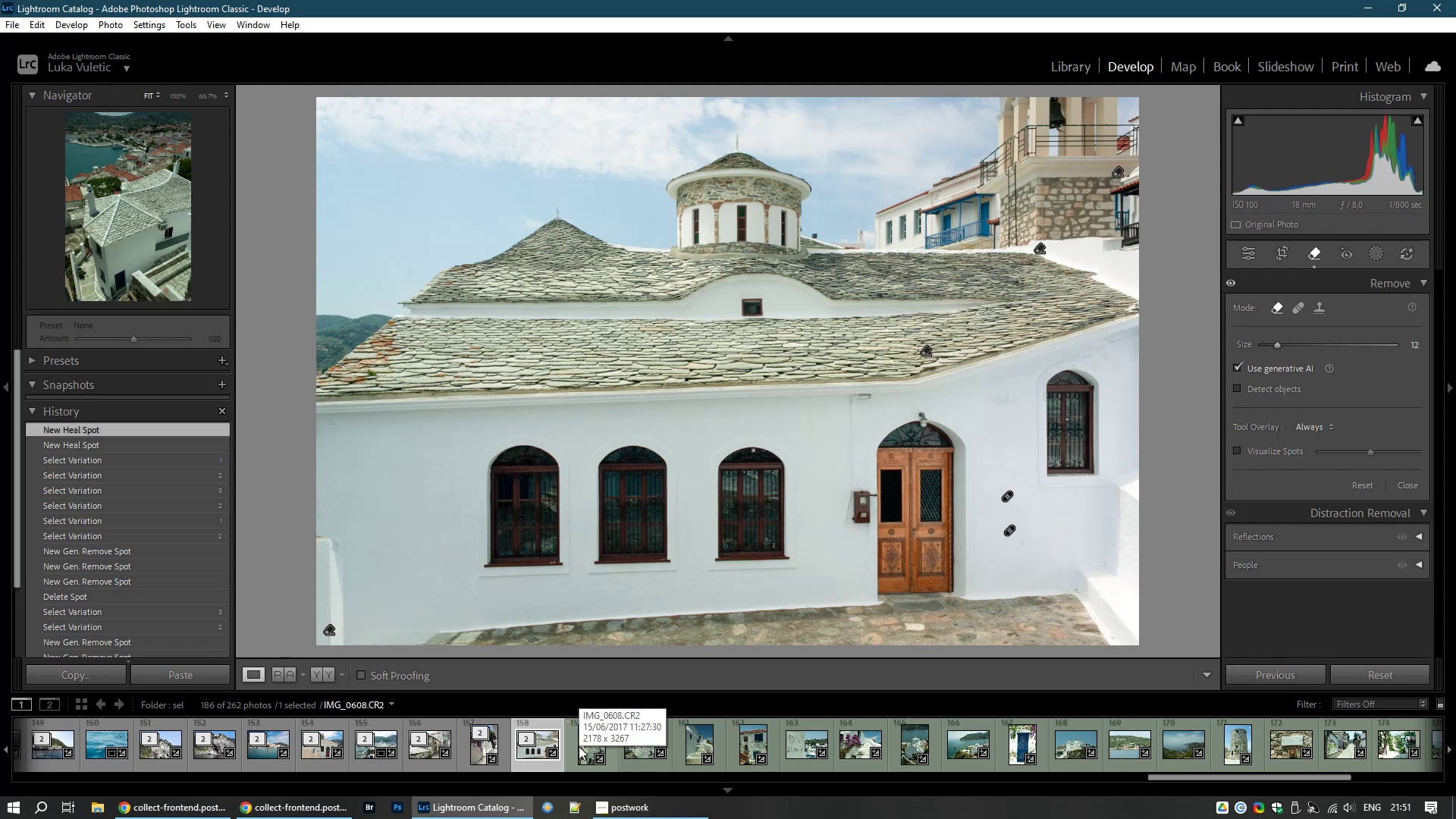 
left_click([584, 752])
 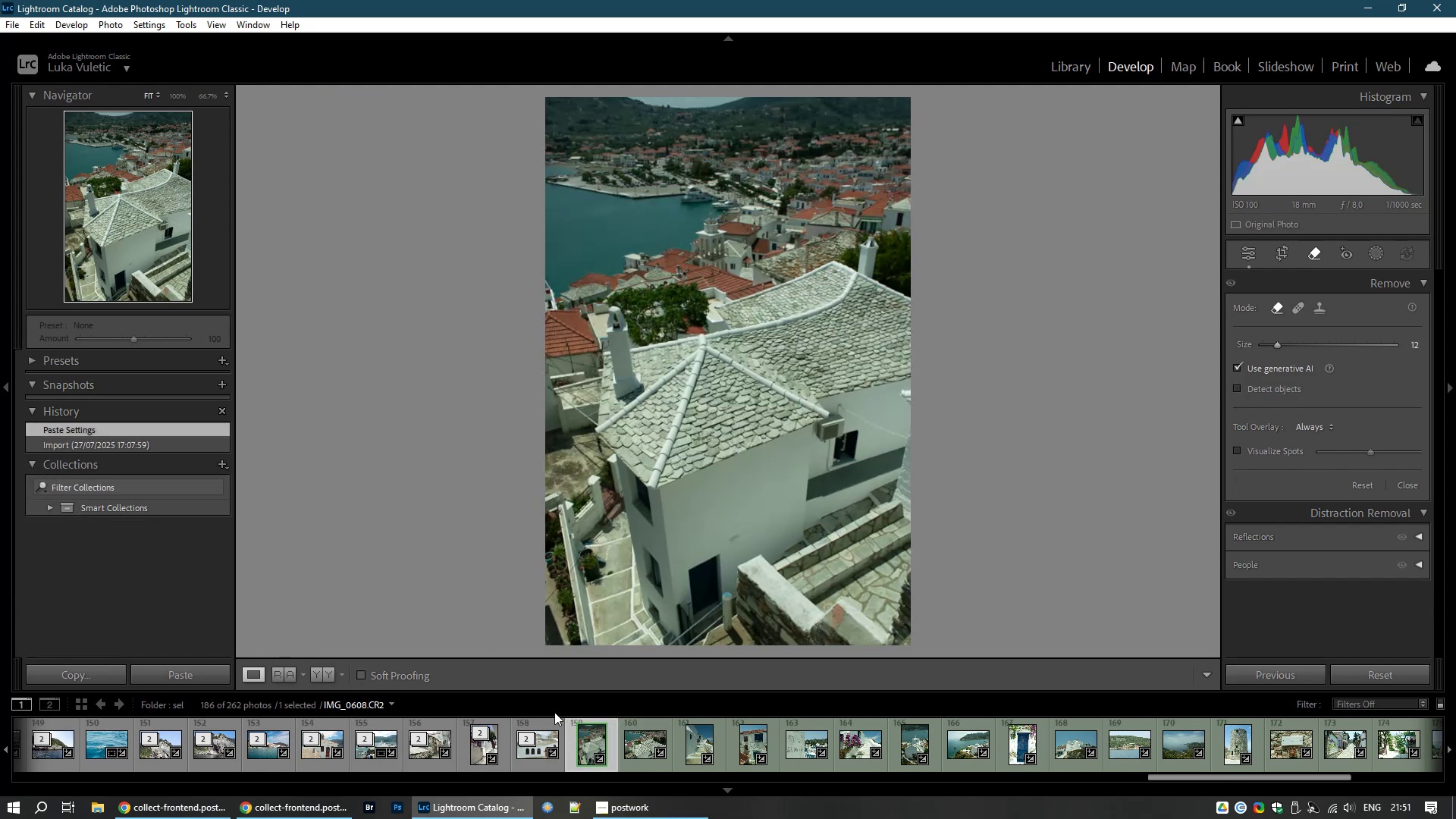 
wait(6.98)
 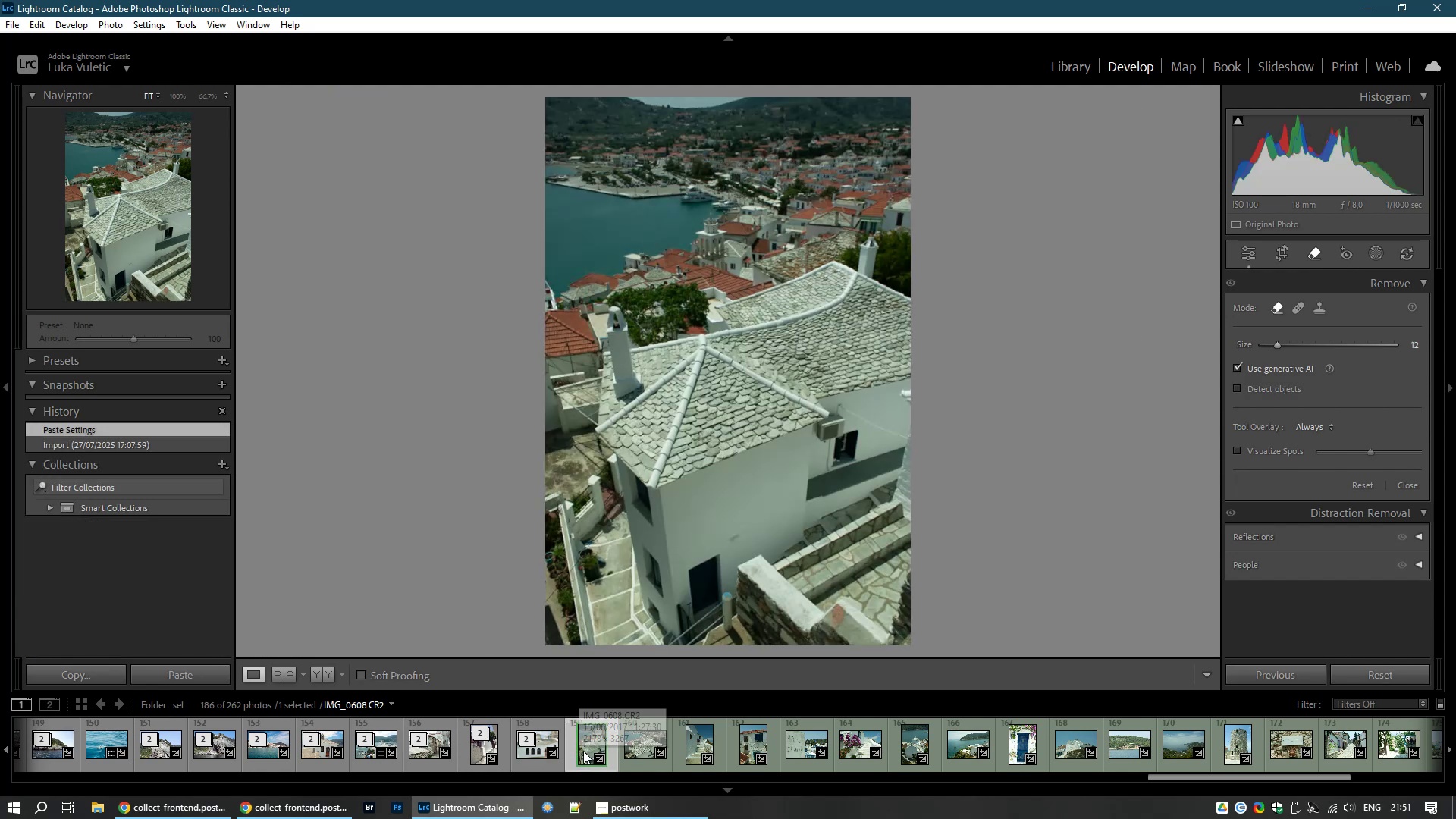 
key(Control+E)
 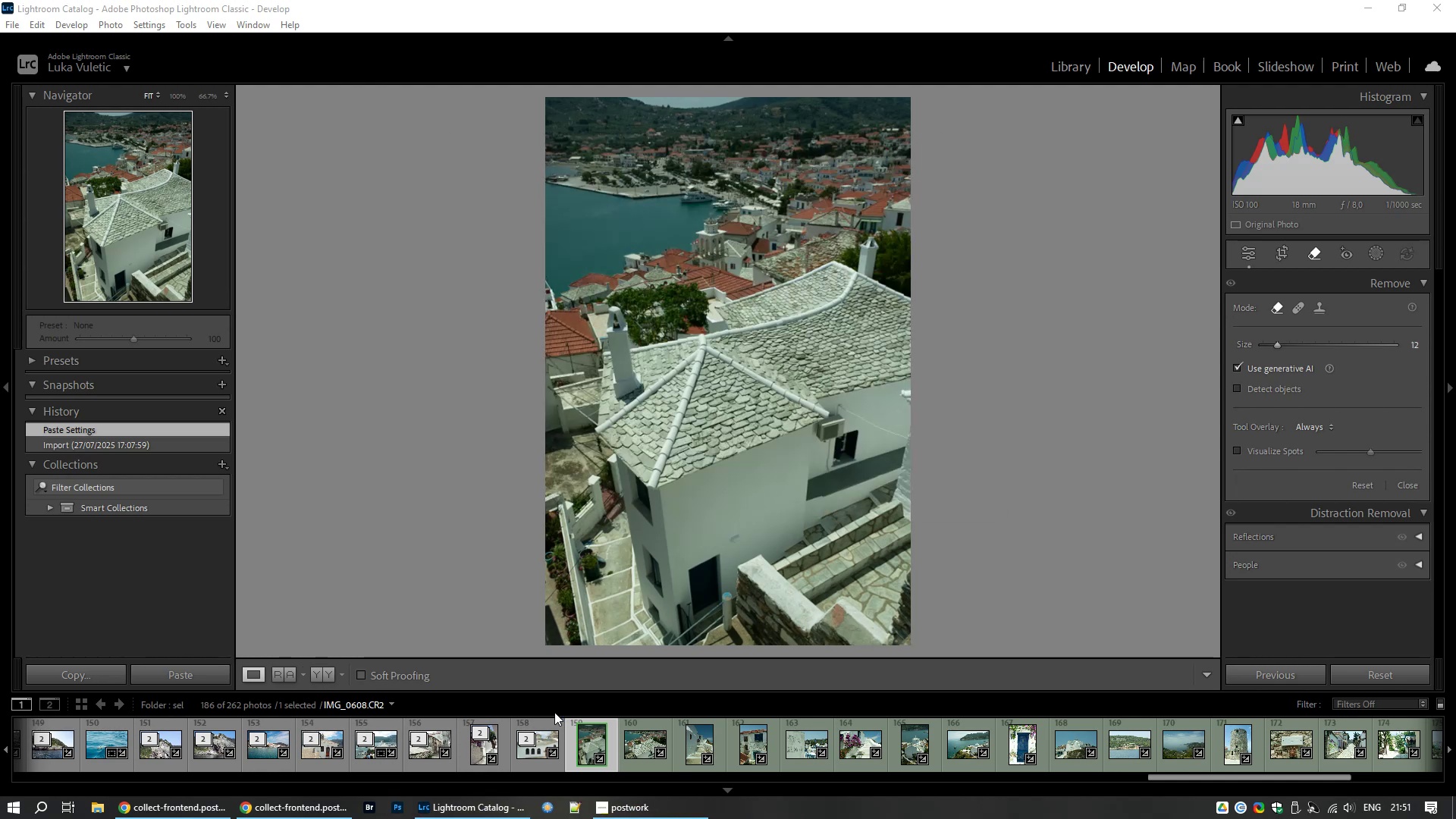 
wait(16.26)
 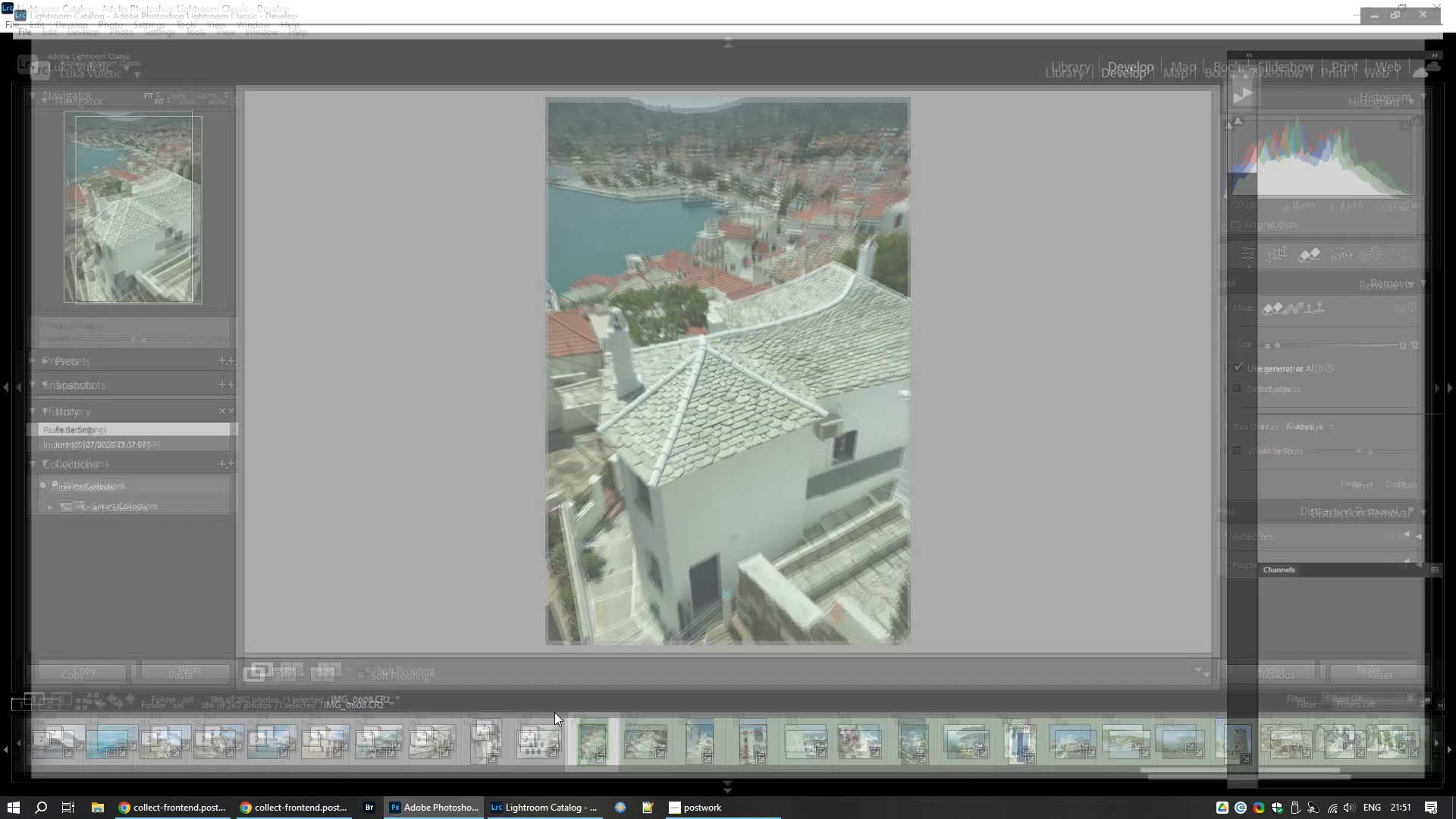 
key(Control+L)
 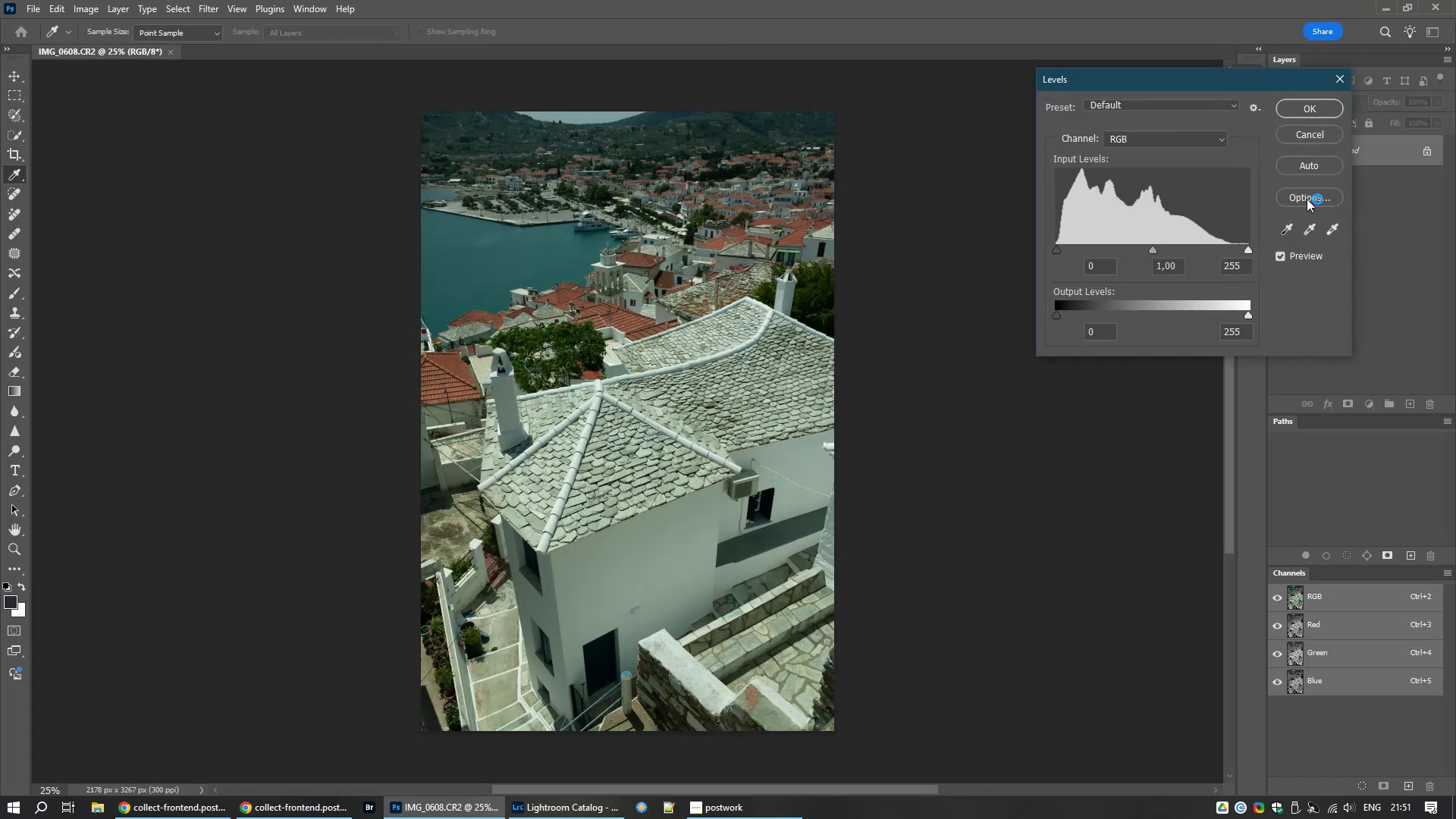 
left_click([1304, 199])
 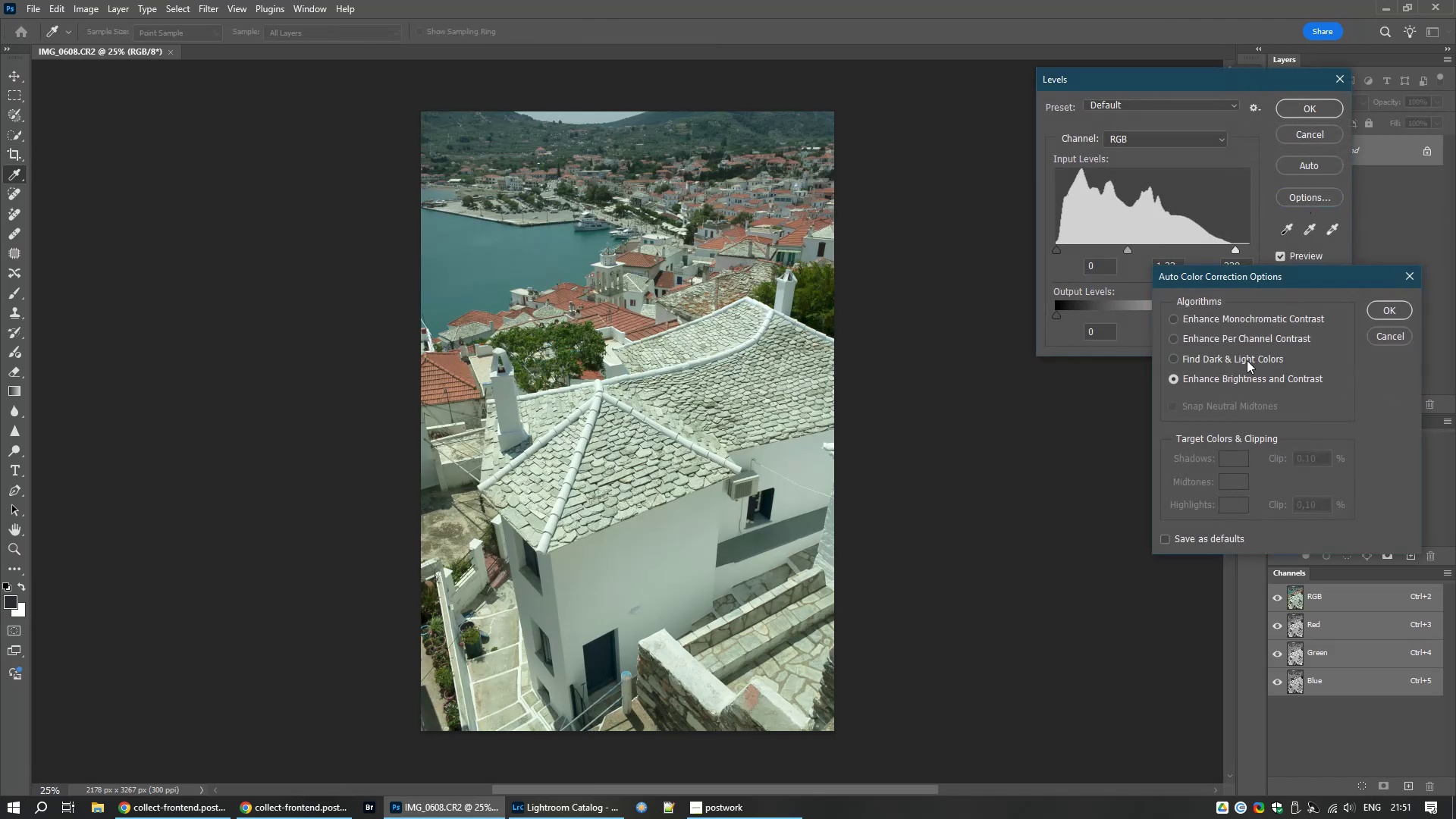 
left_click([1244, 366])
 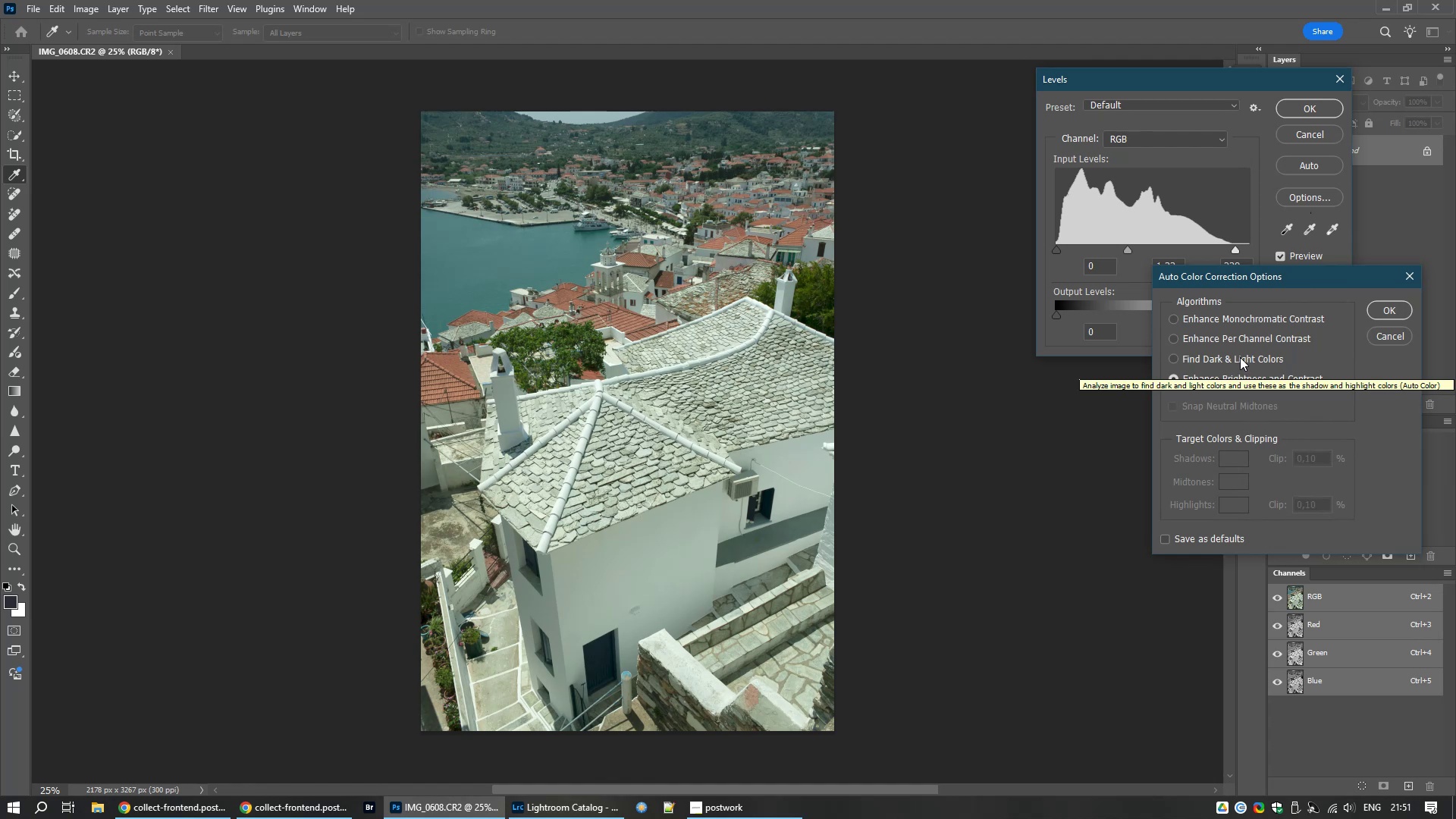 
left_click([1240, 357])
 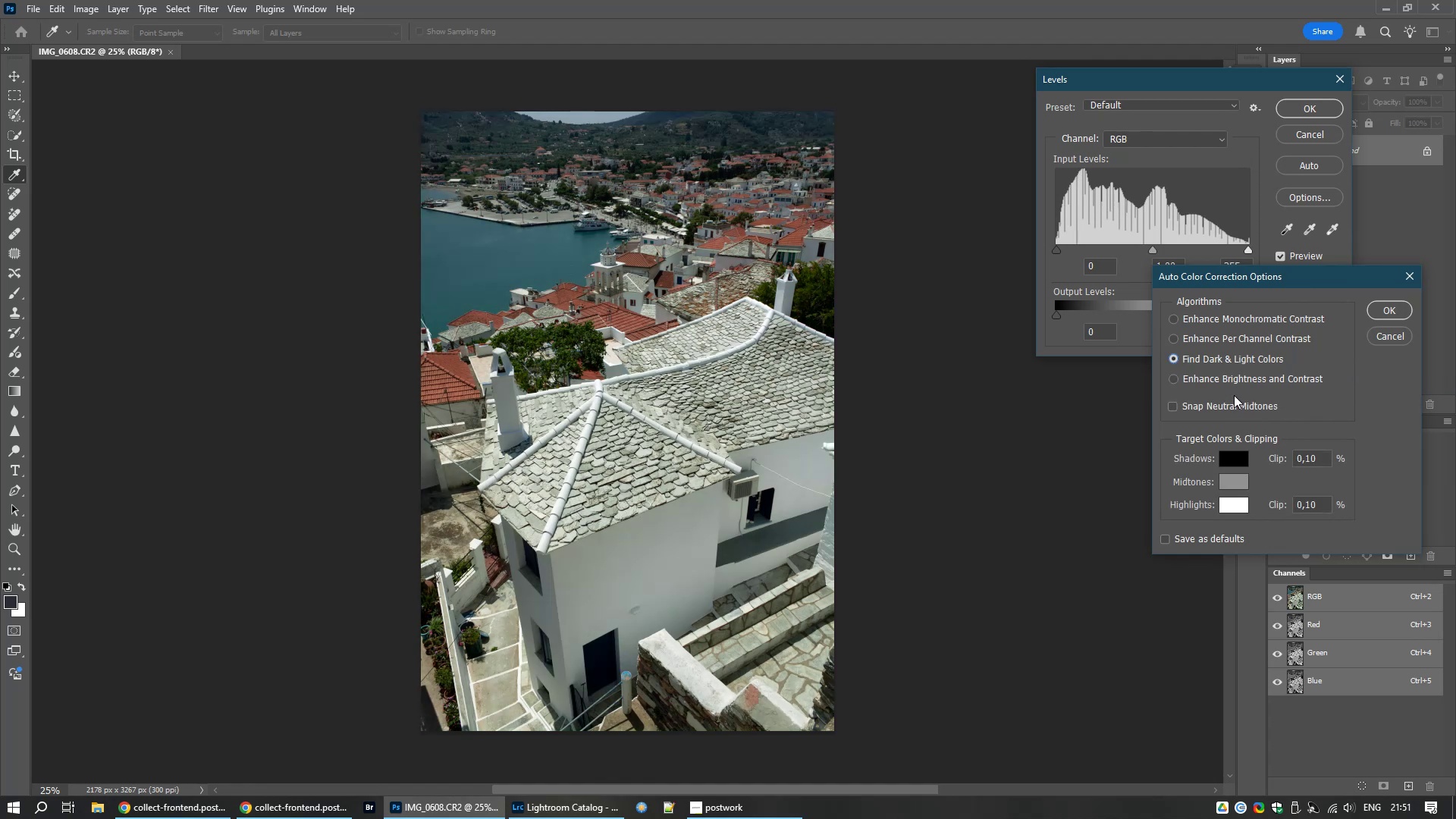 
left_click([1229, 404])
 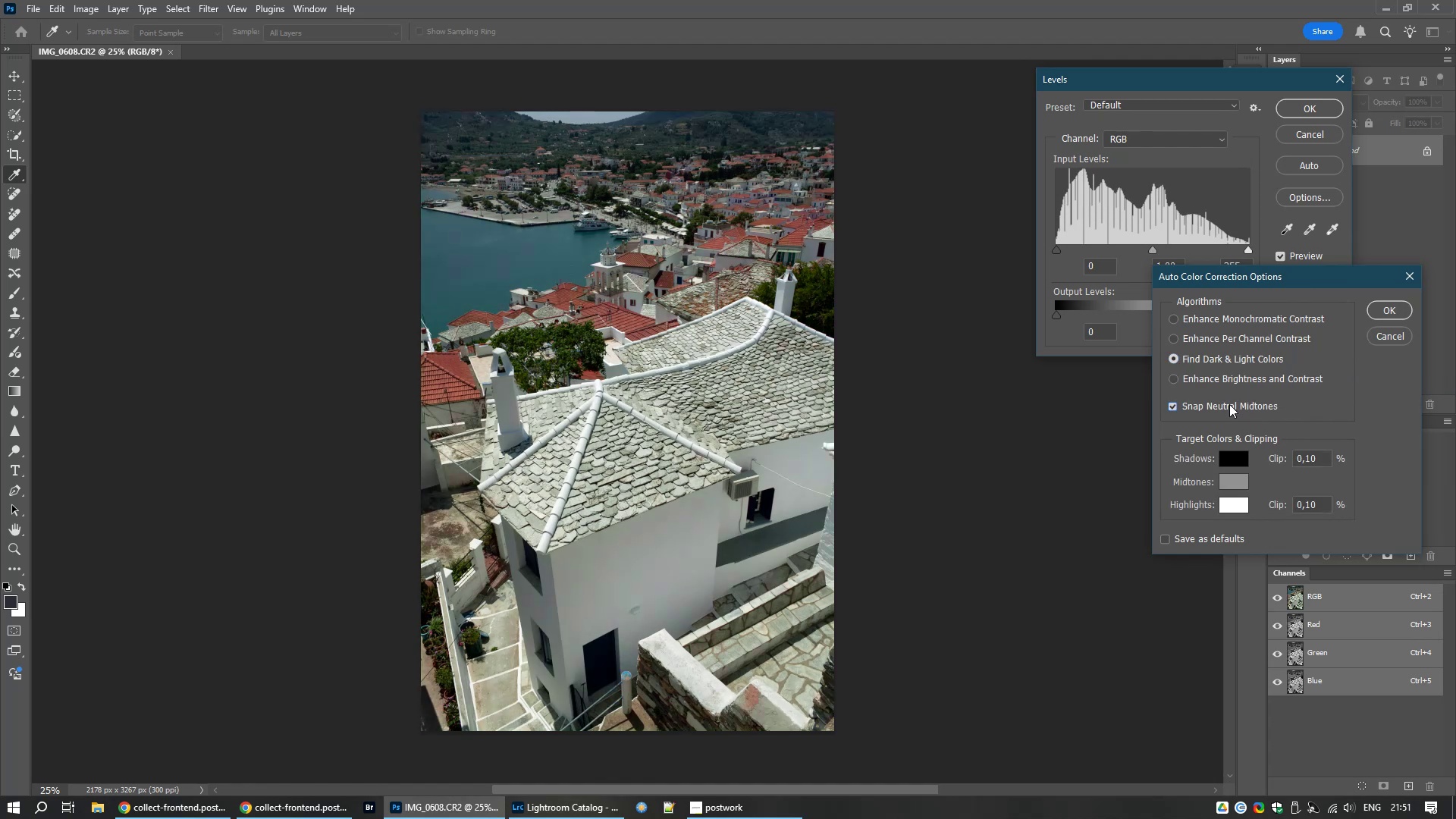 
left_click([1229, 404])
 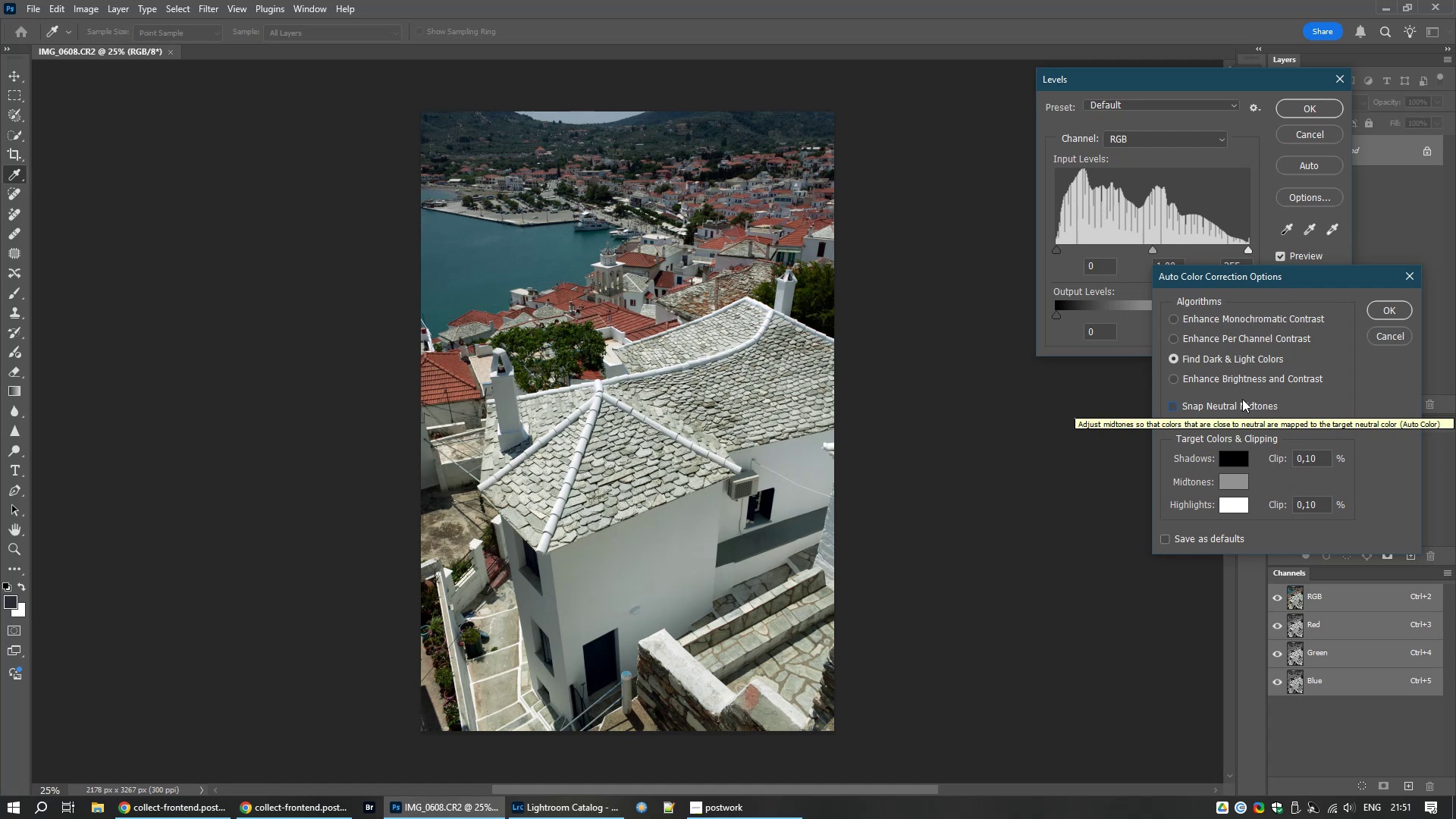 
left_click([1369, 303])
 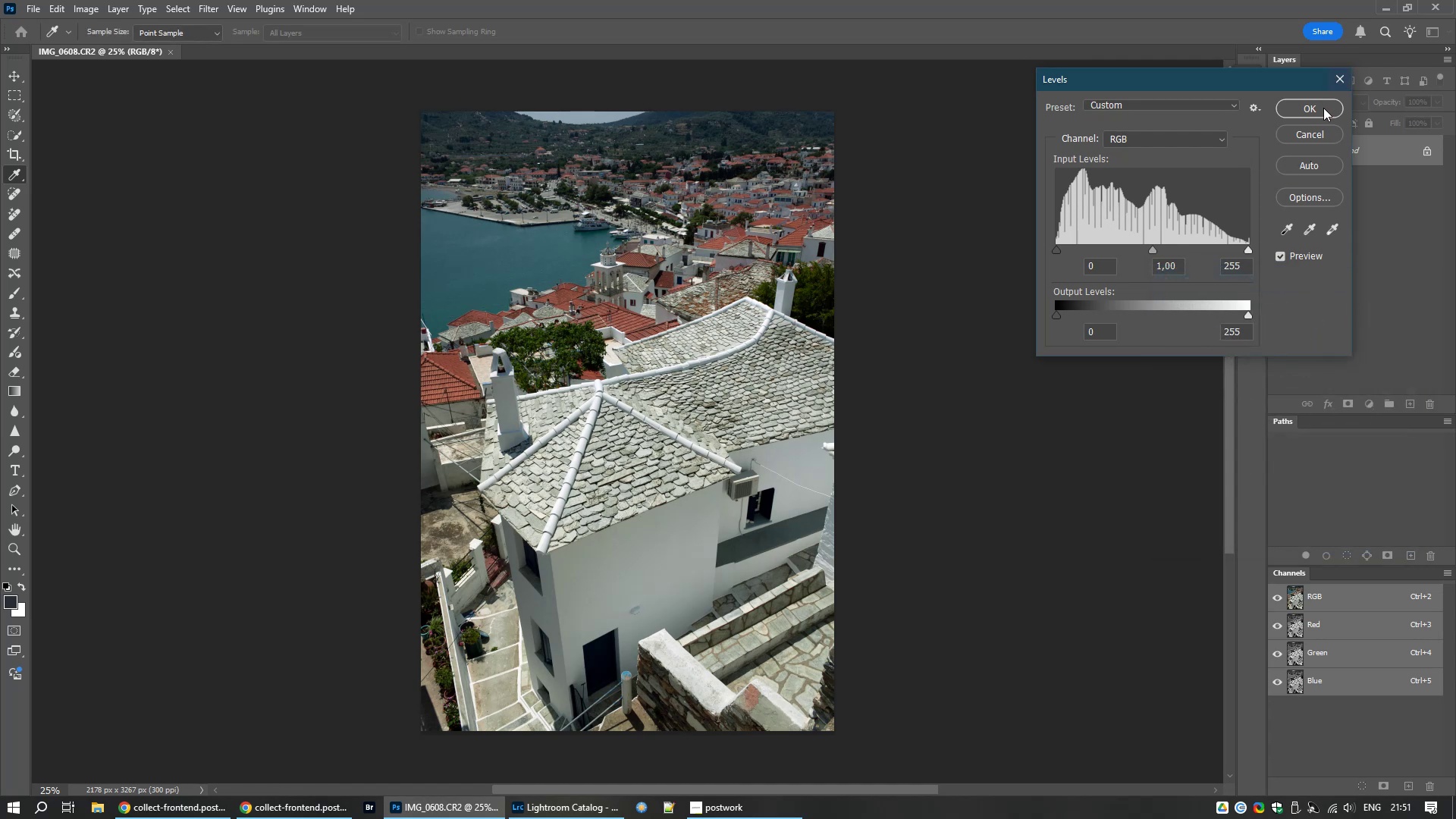 
left_click([1322, 105])
 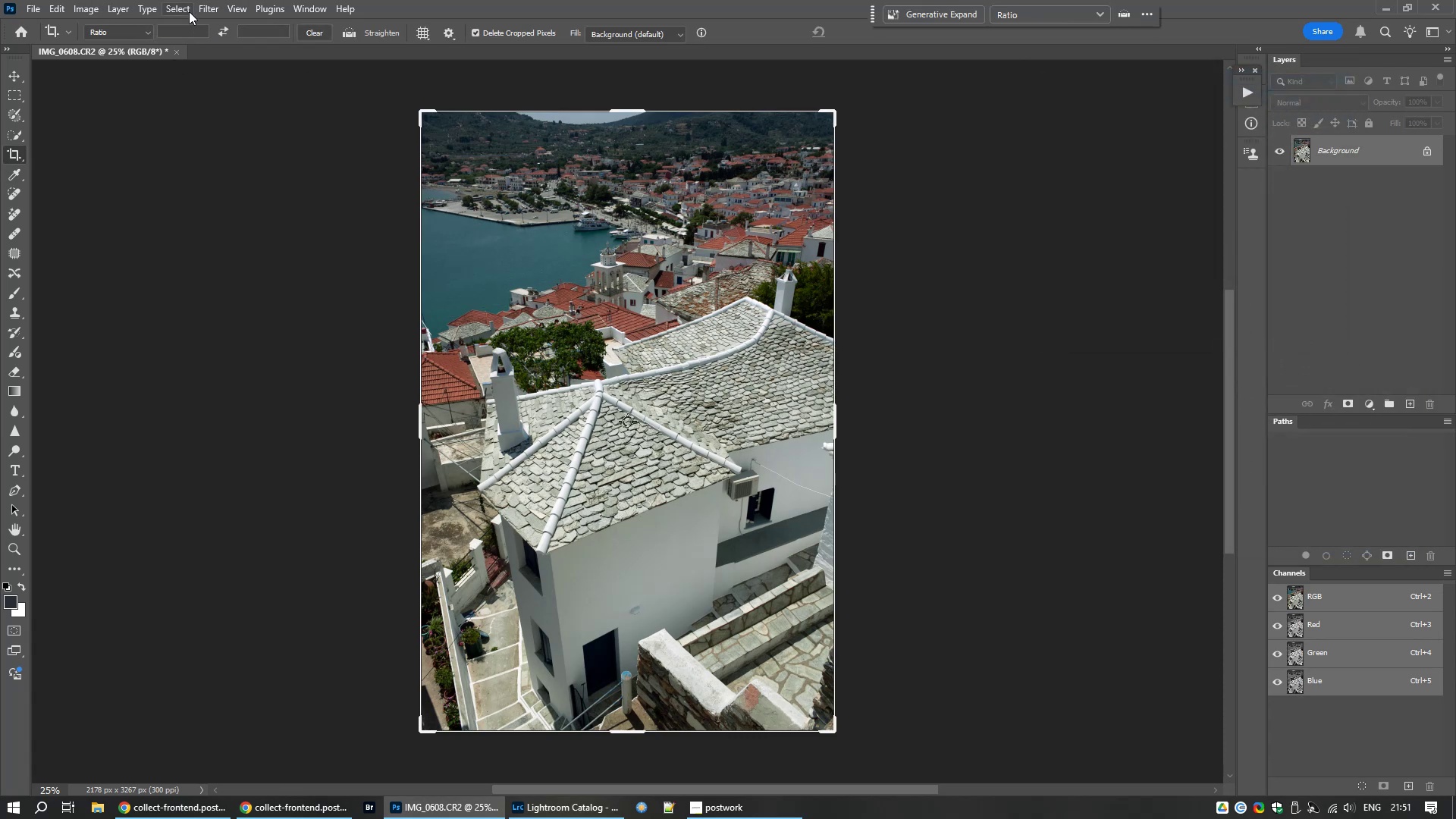 
left_click([209, 10])
 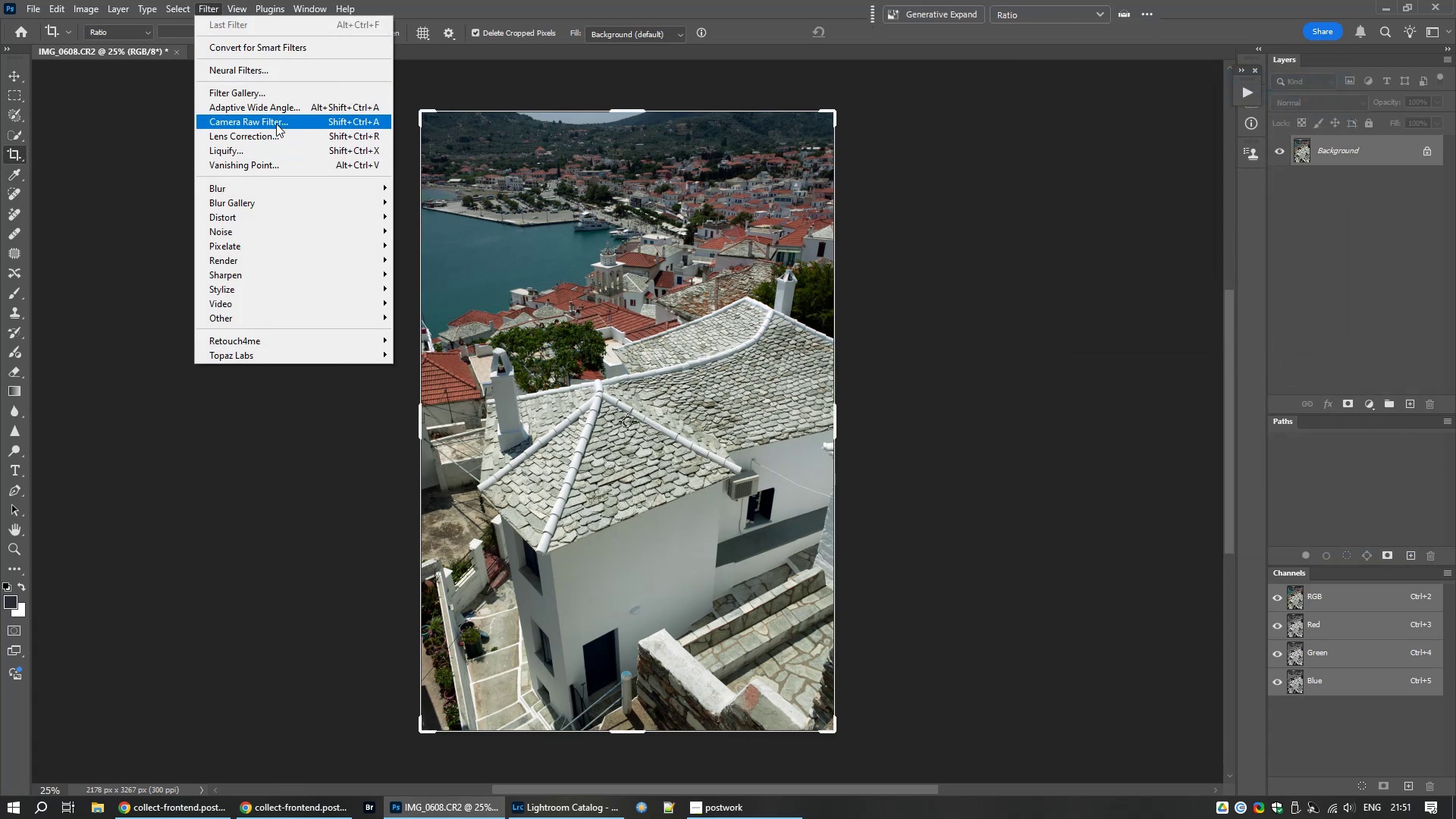 
left_click([276, 124])
 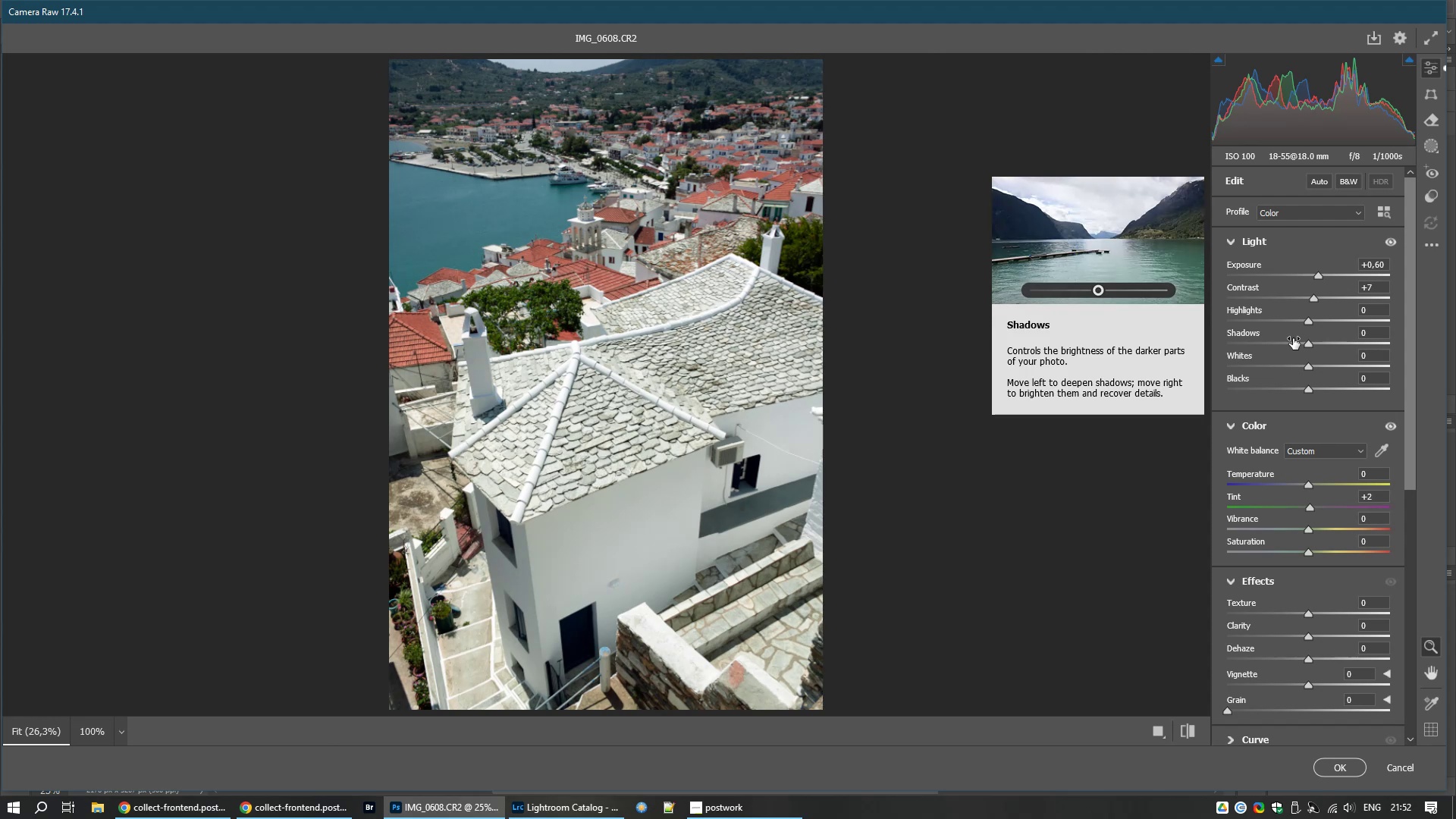 
wait(27.61)
 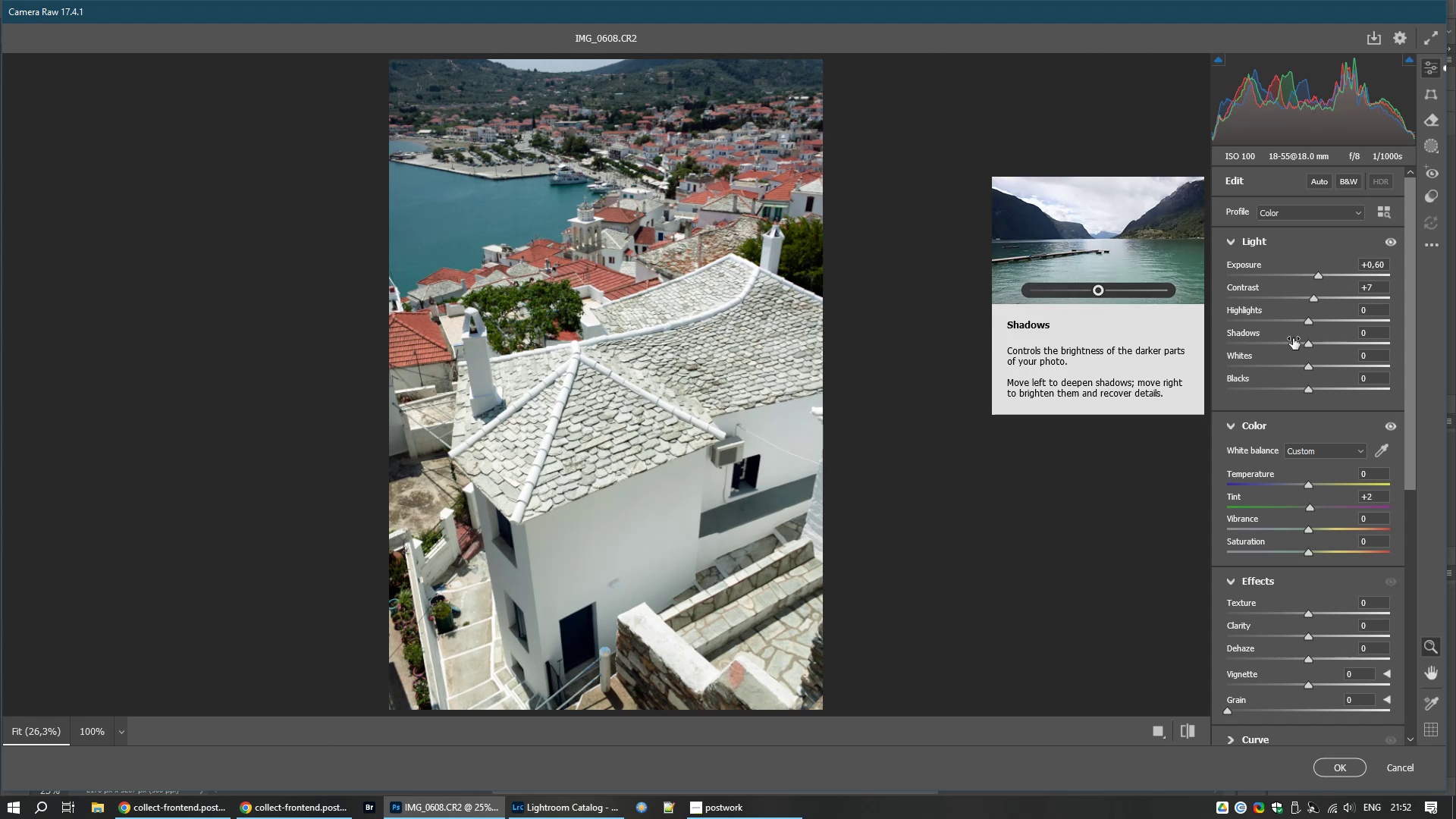 
left_click([1345, 770])
 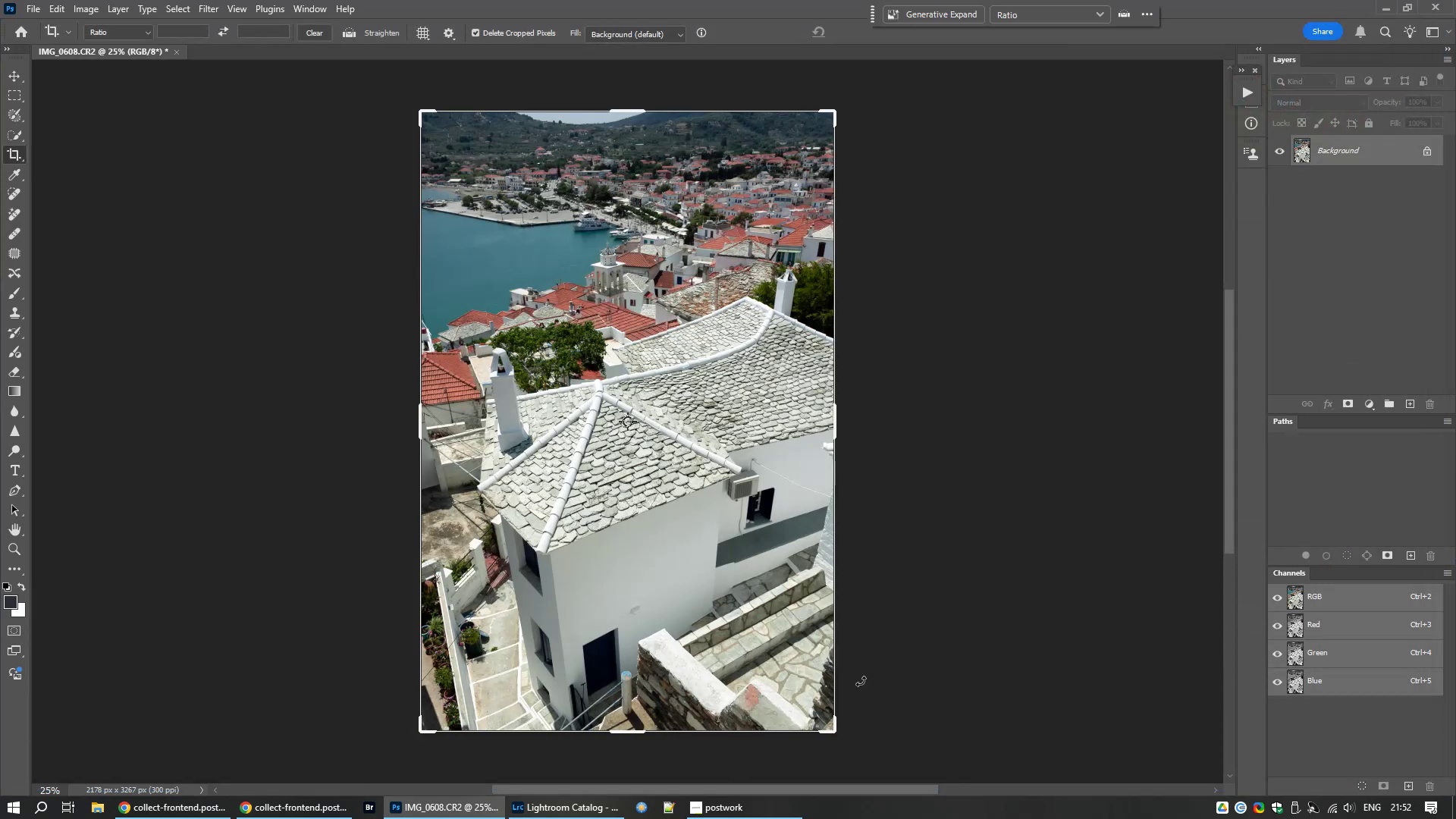 
key(Control+S)
 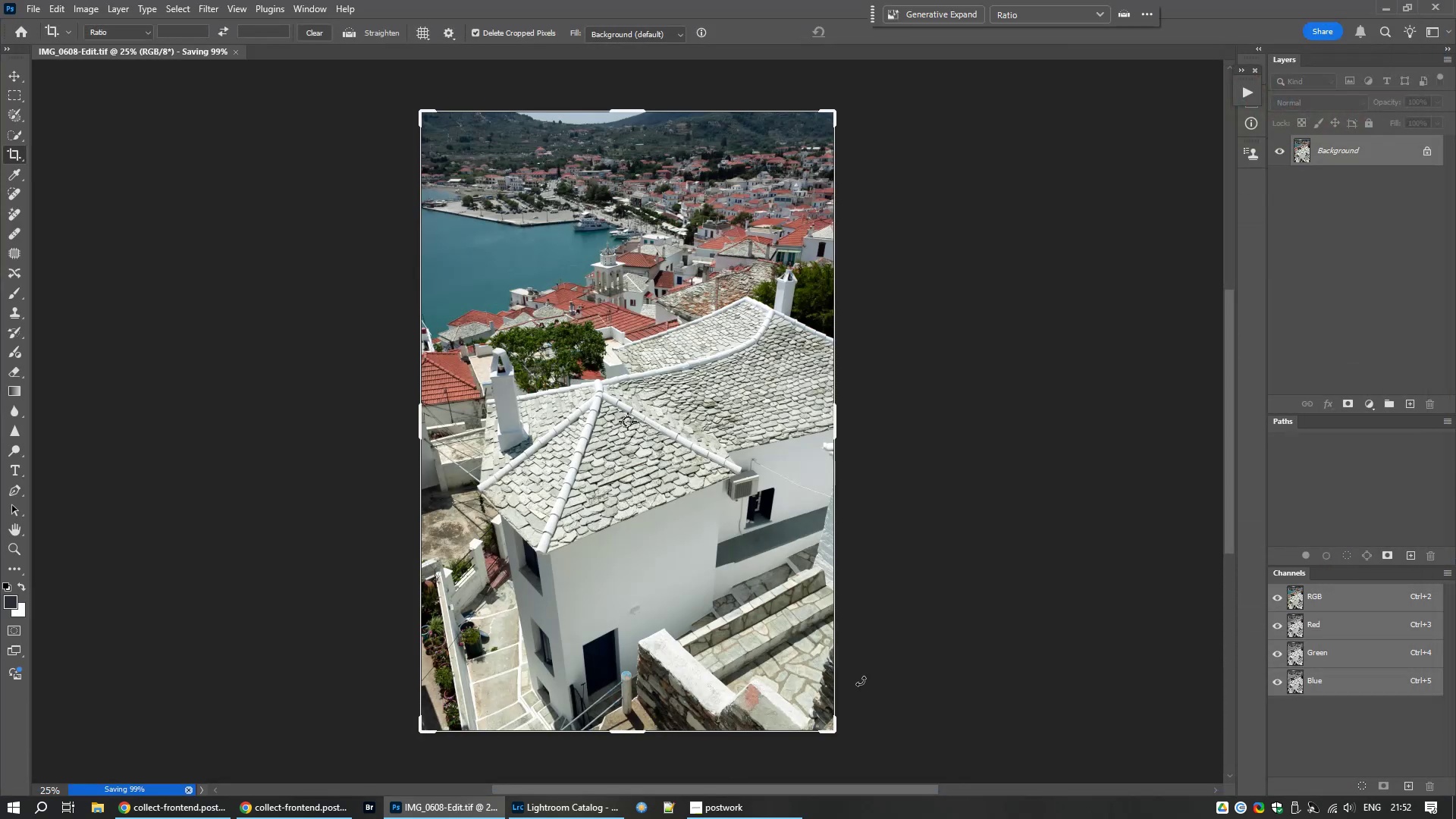 
key(Control+W)
 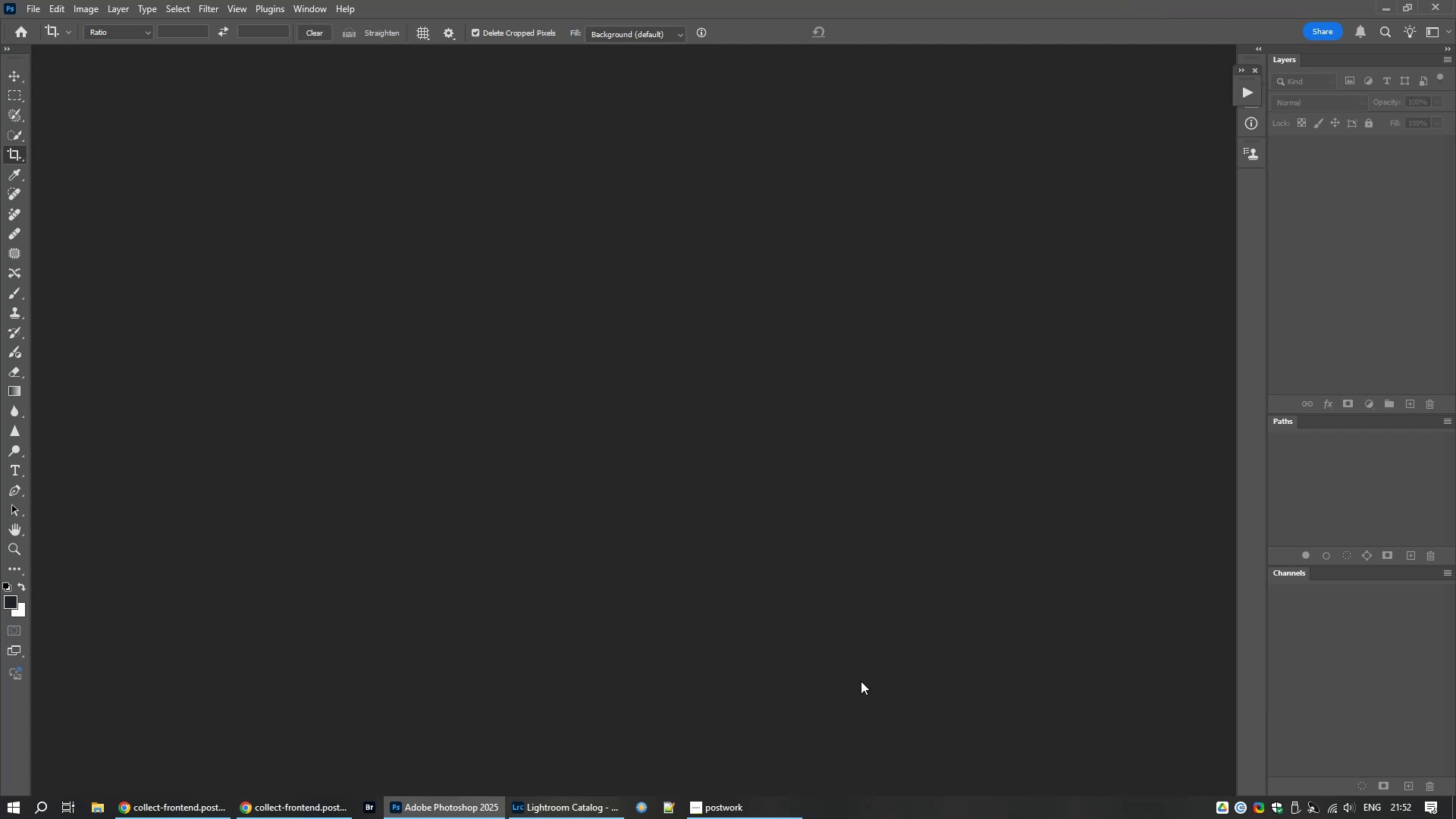 
wait(5.58)
 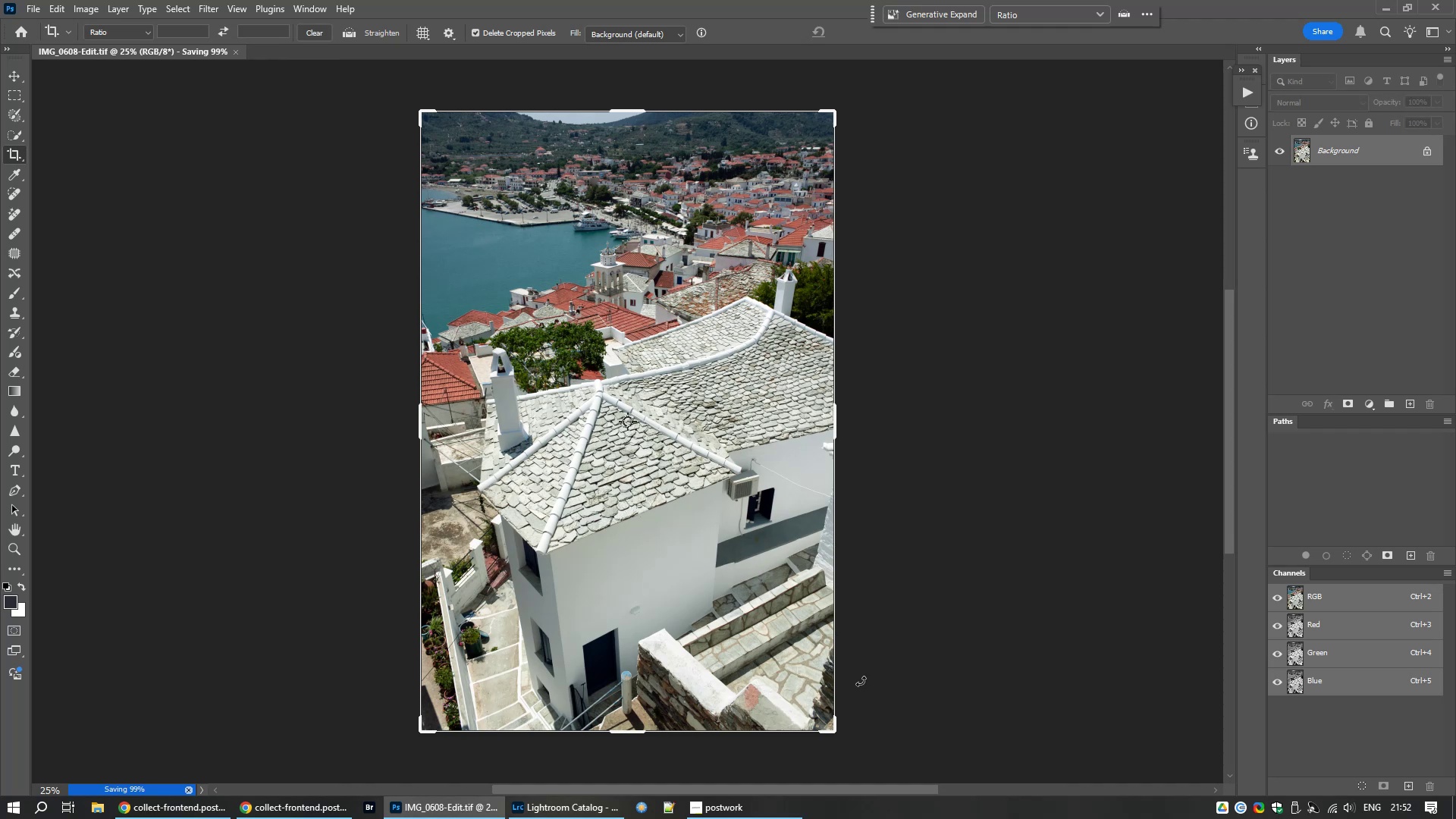 
left_click([562, 818])
 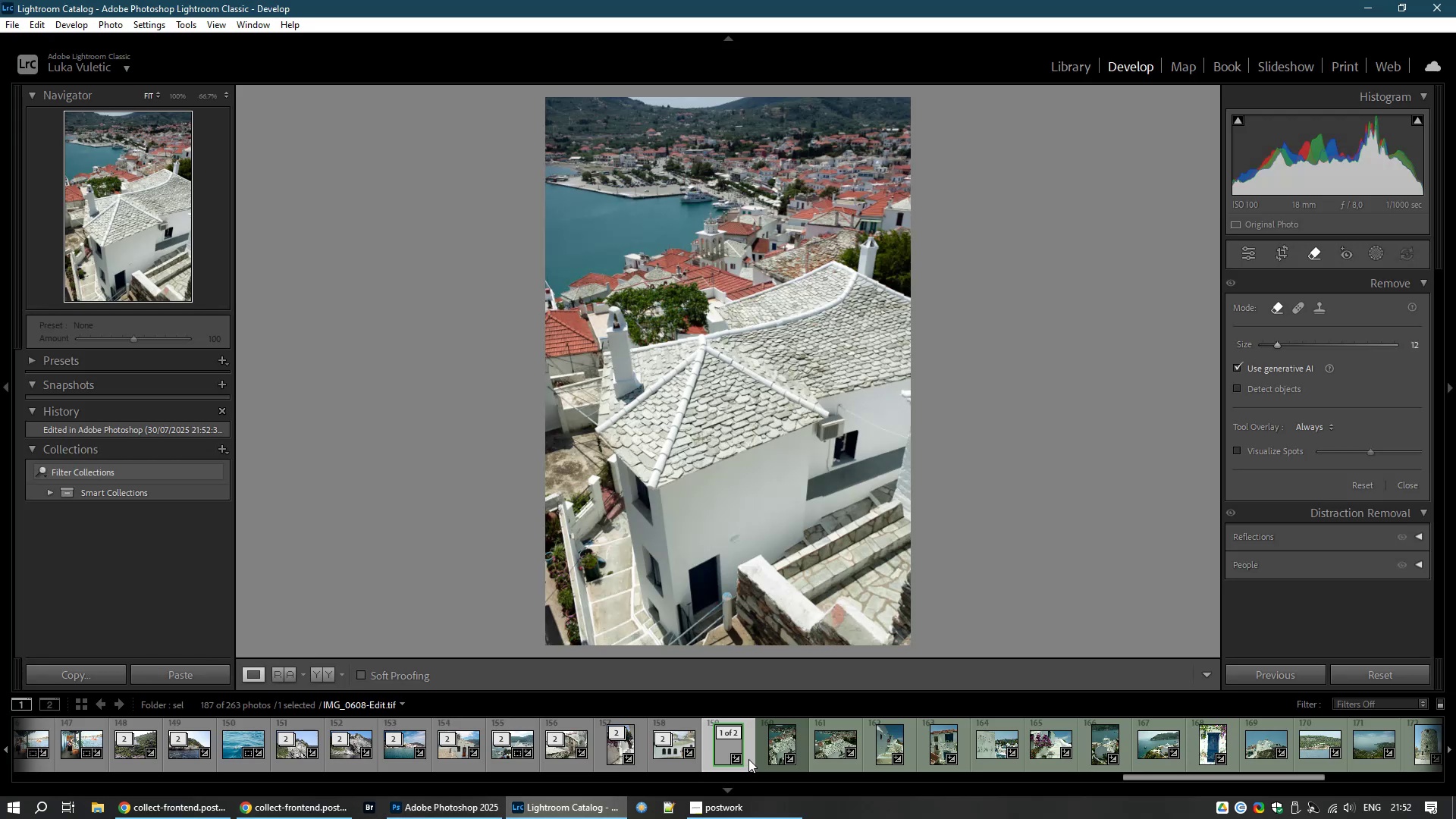 
left_click([778, 753])
 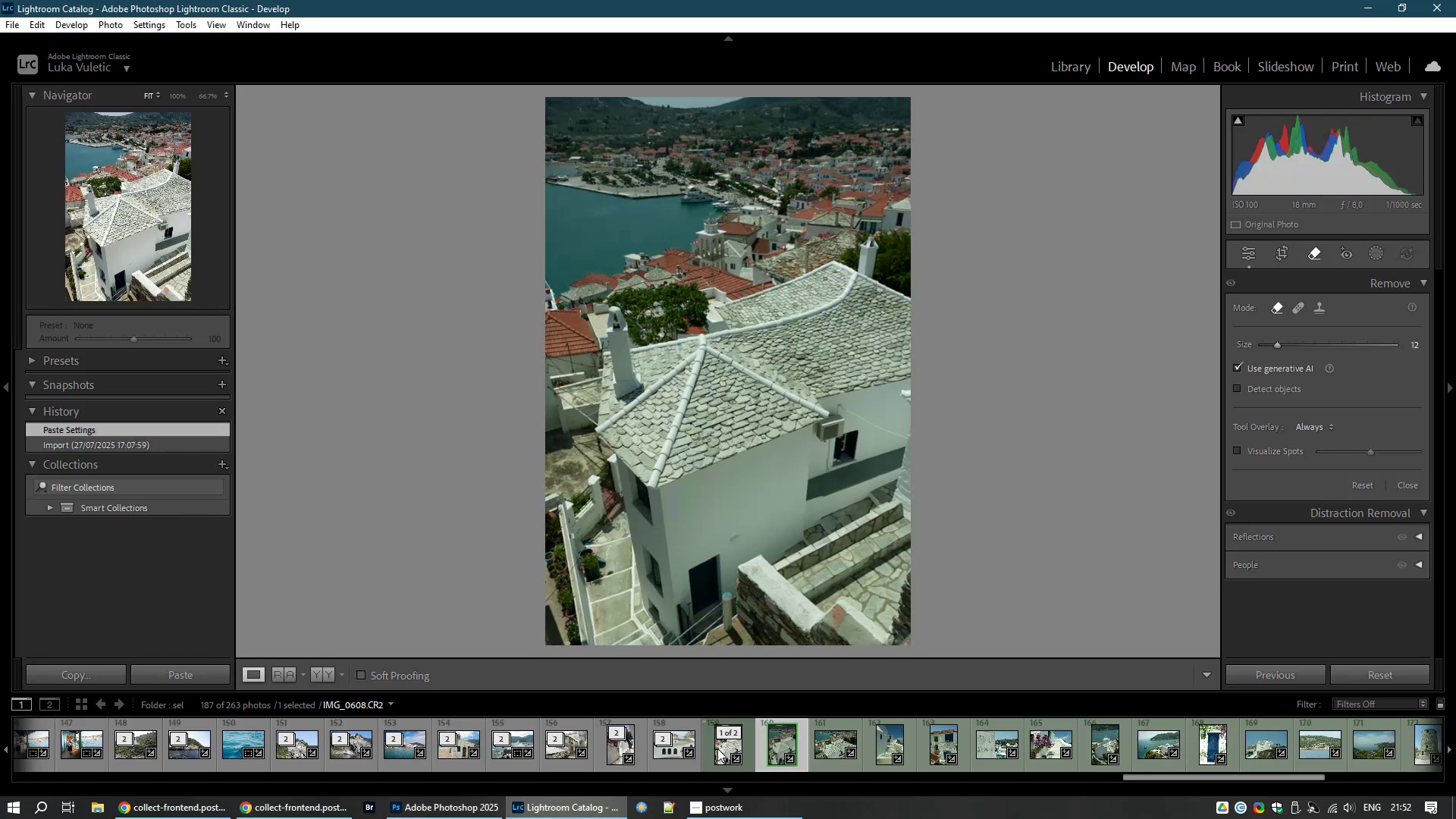 
left_click([717, 748])
 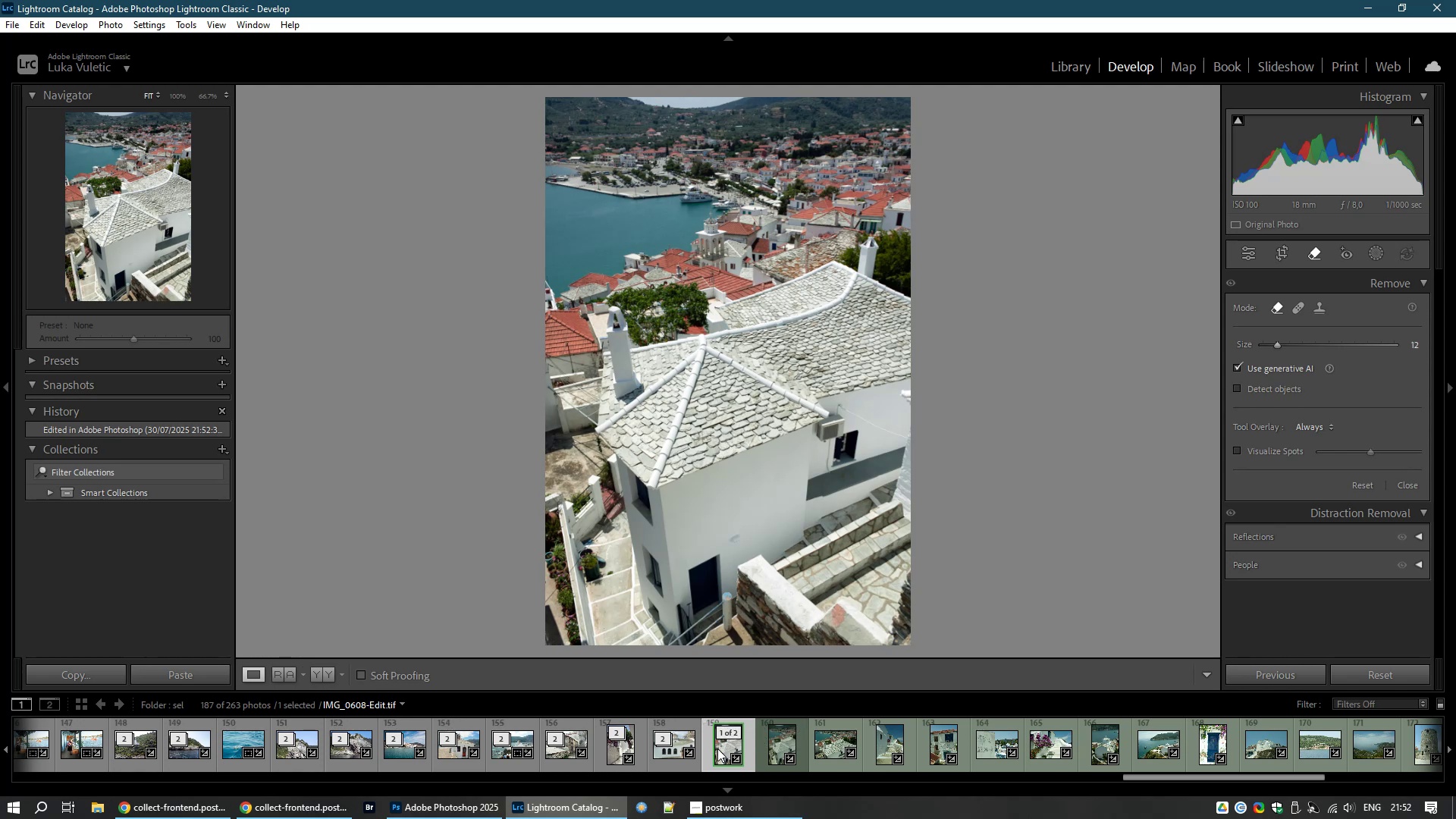 
right_click([717, 748])
 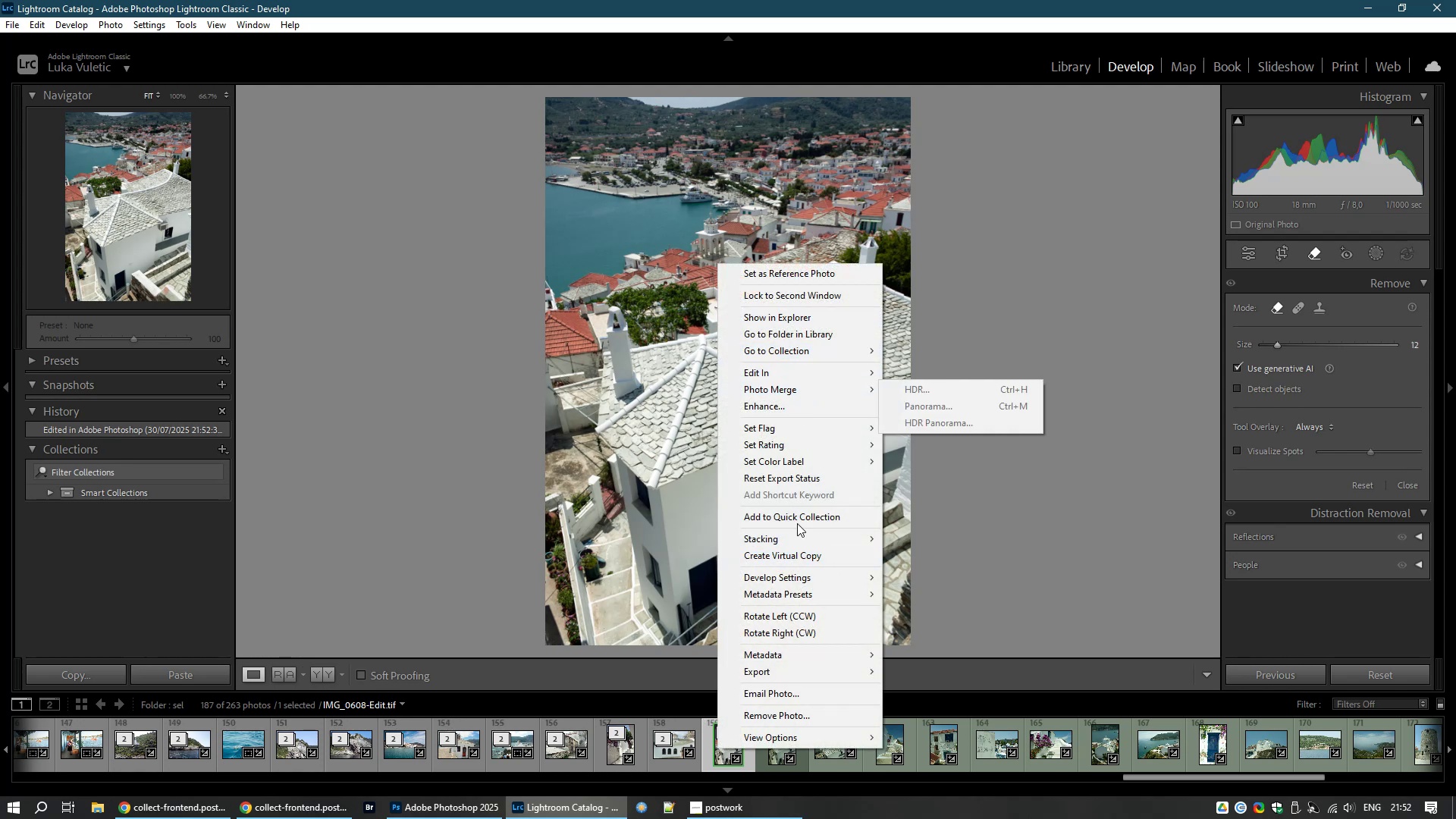 
mouse_move([800, 576])
 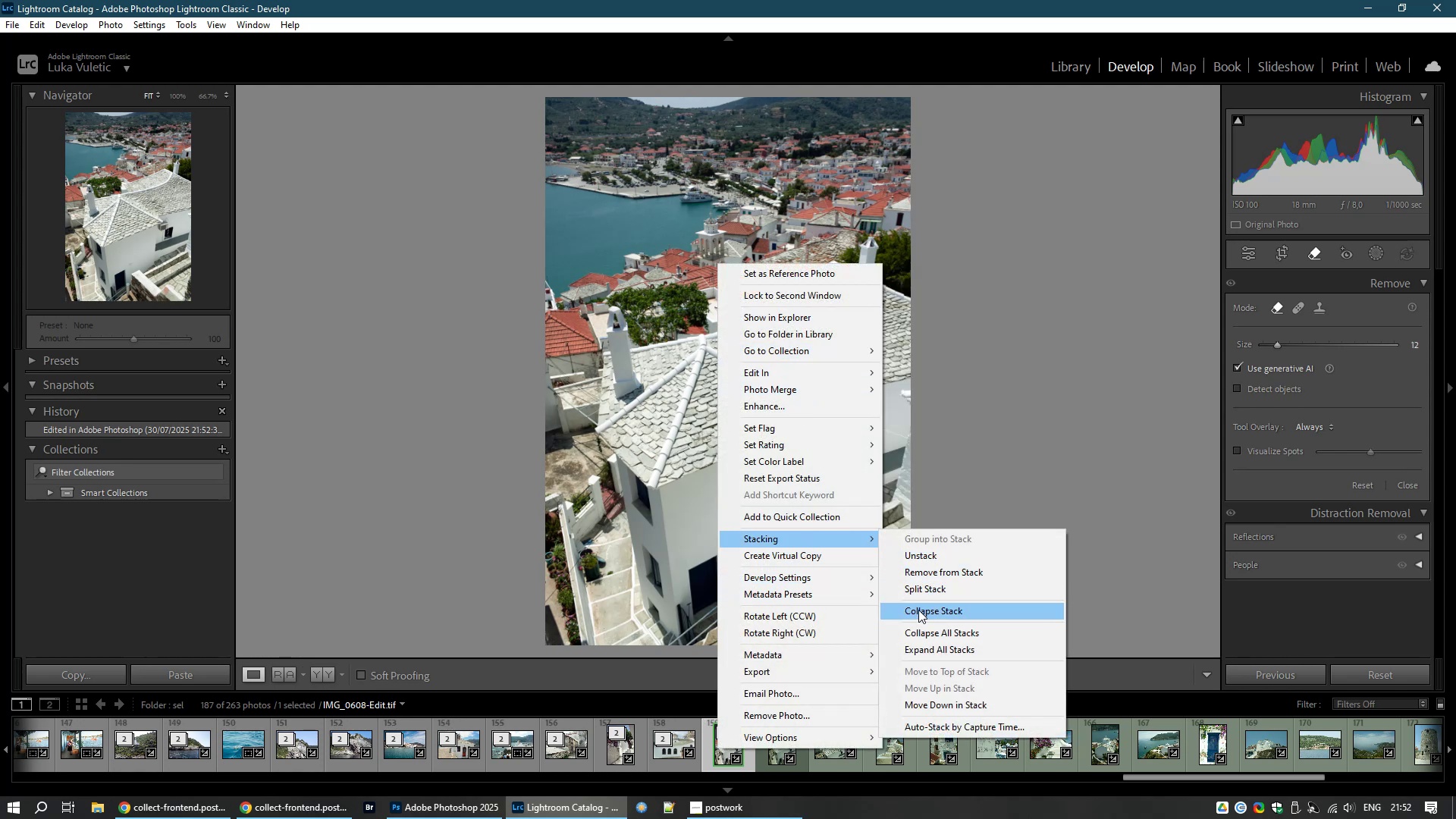 
left_click([918, 610])
 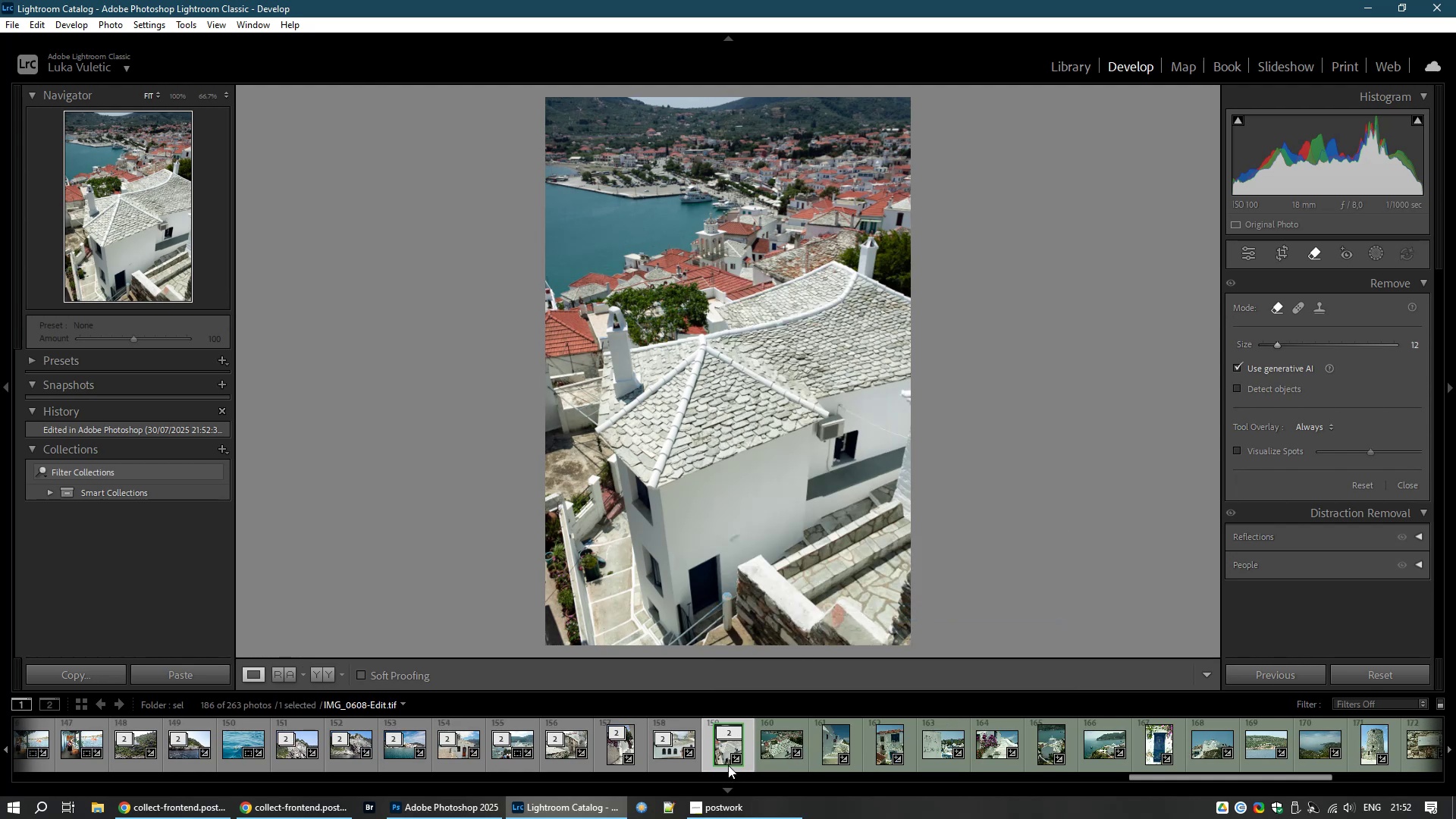 
wait(5.02)
 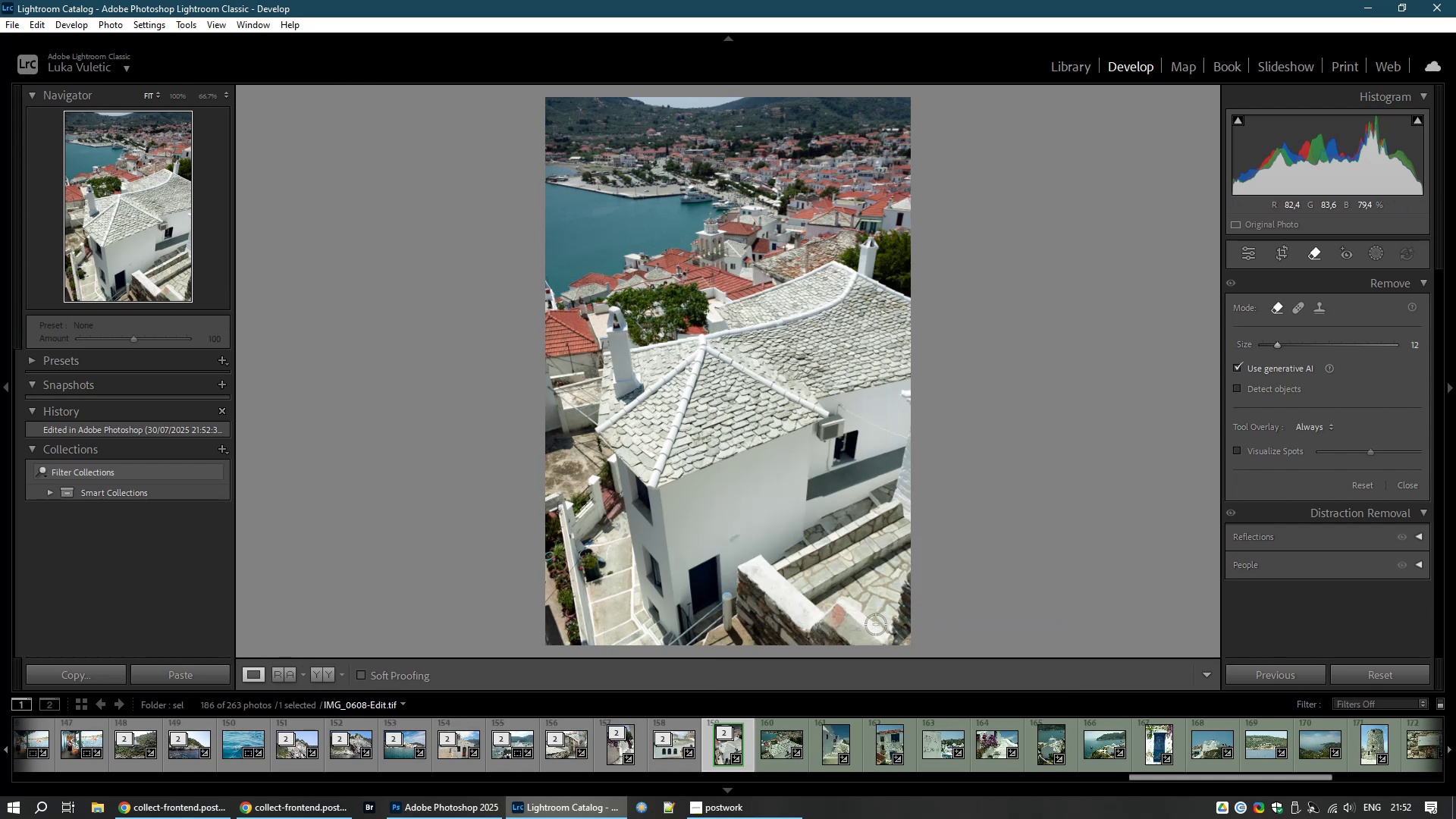 
key(8)
 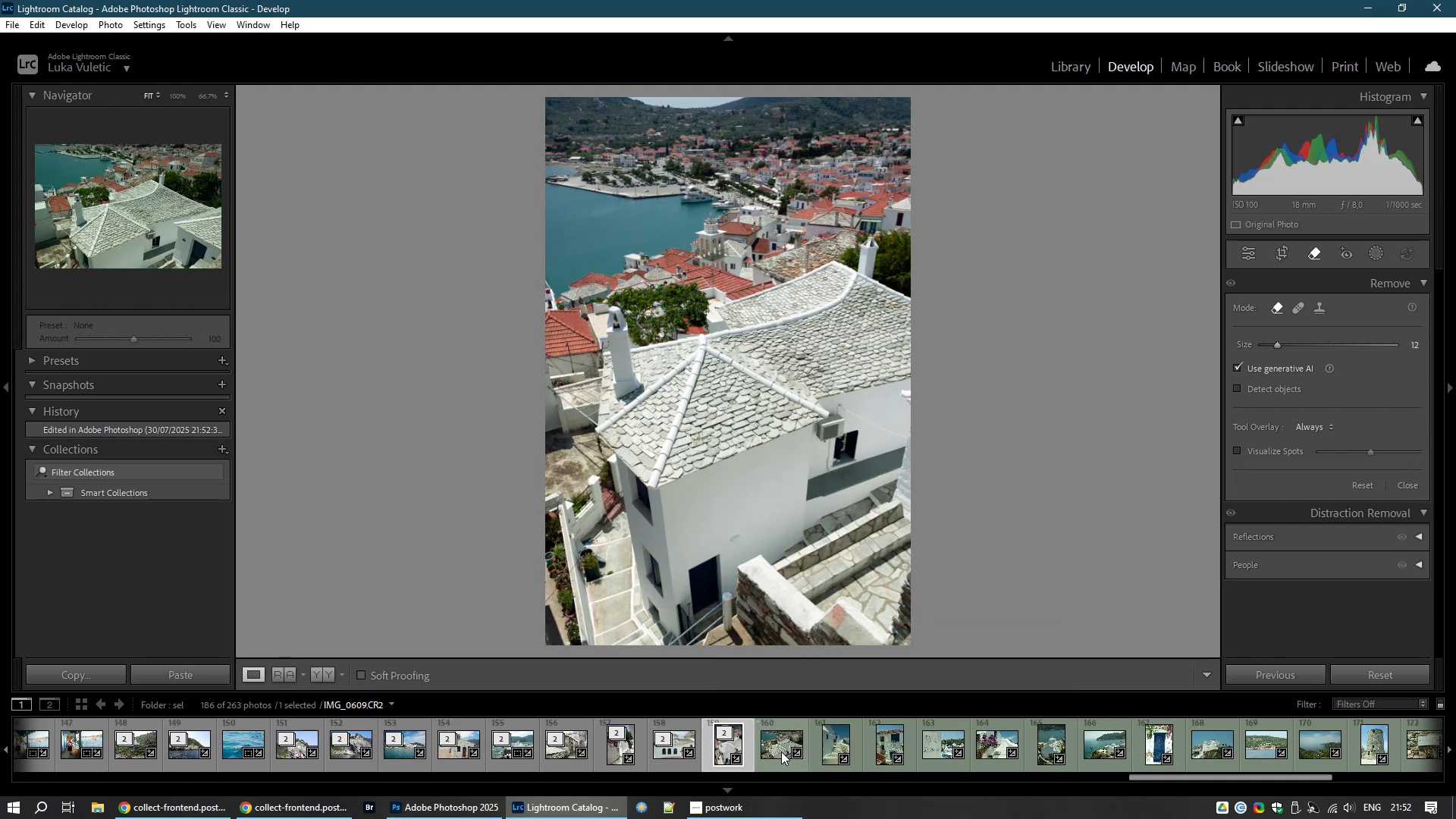 
left_click([768, 750])
 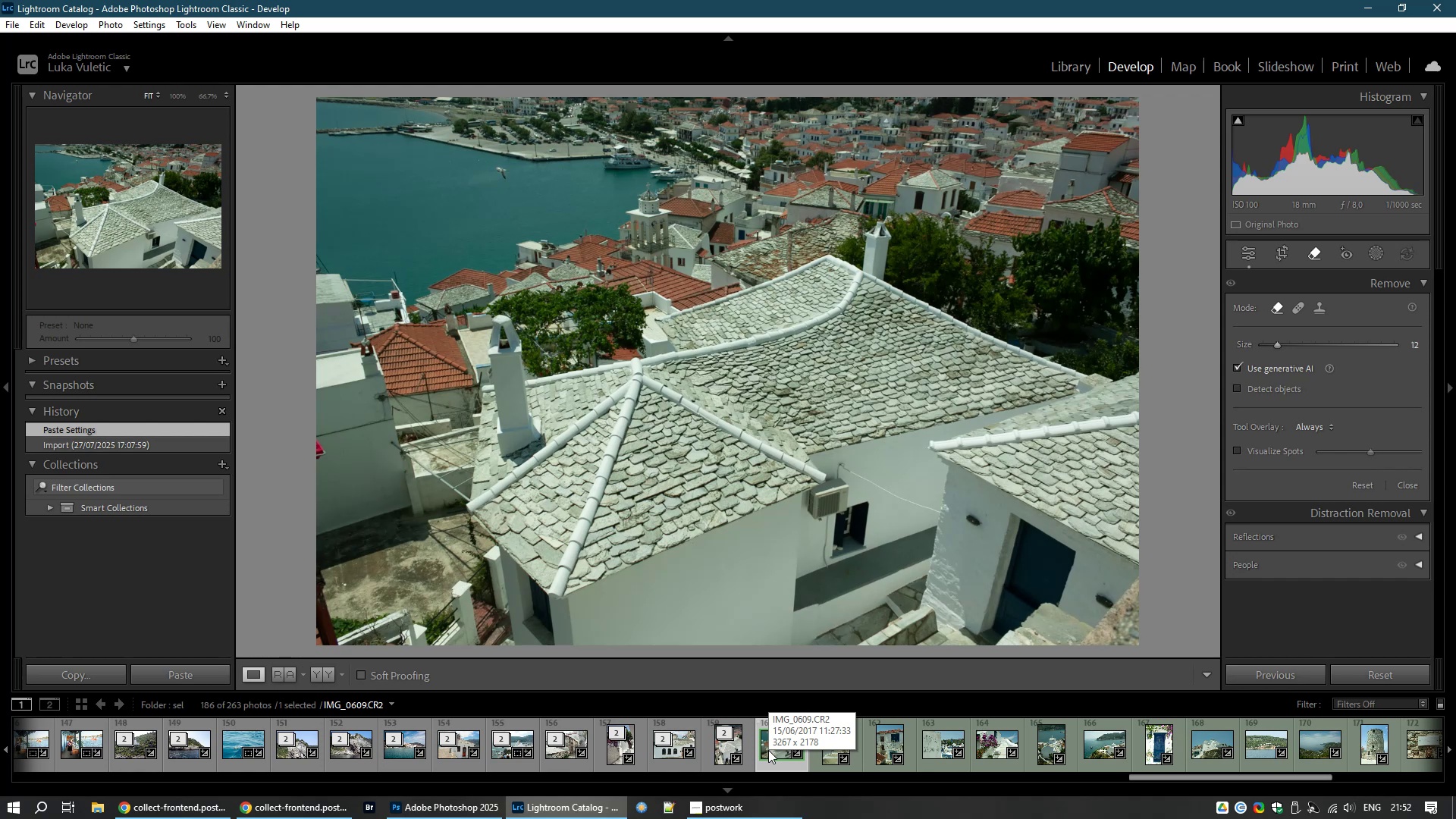 
wait(8.64)
 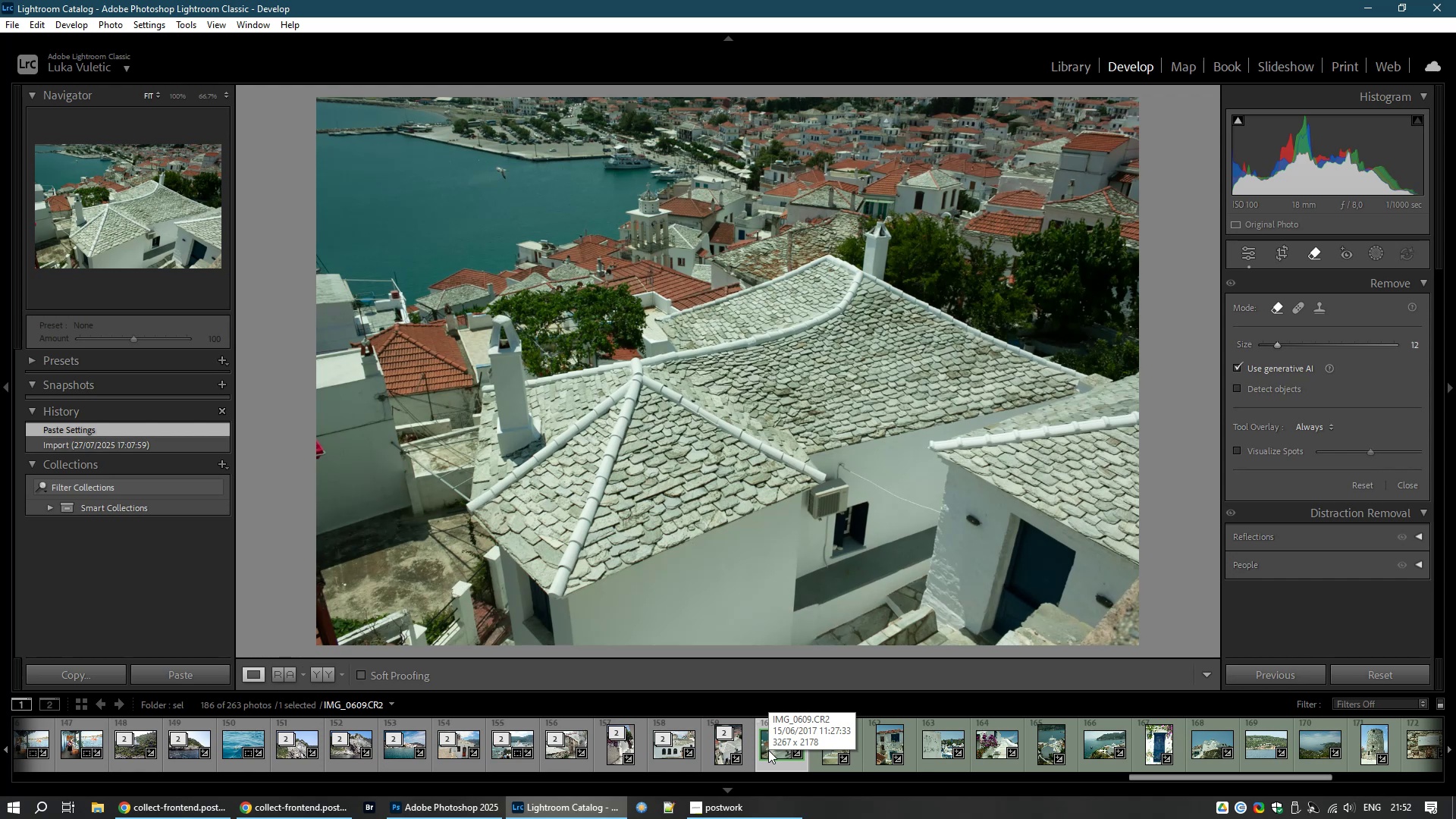 
key(Control+E)
 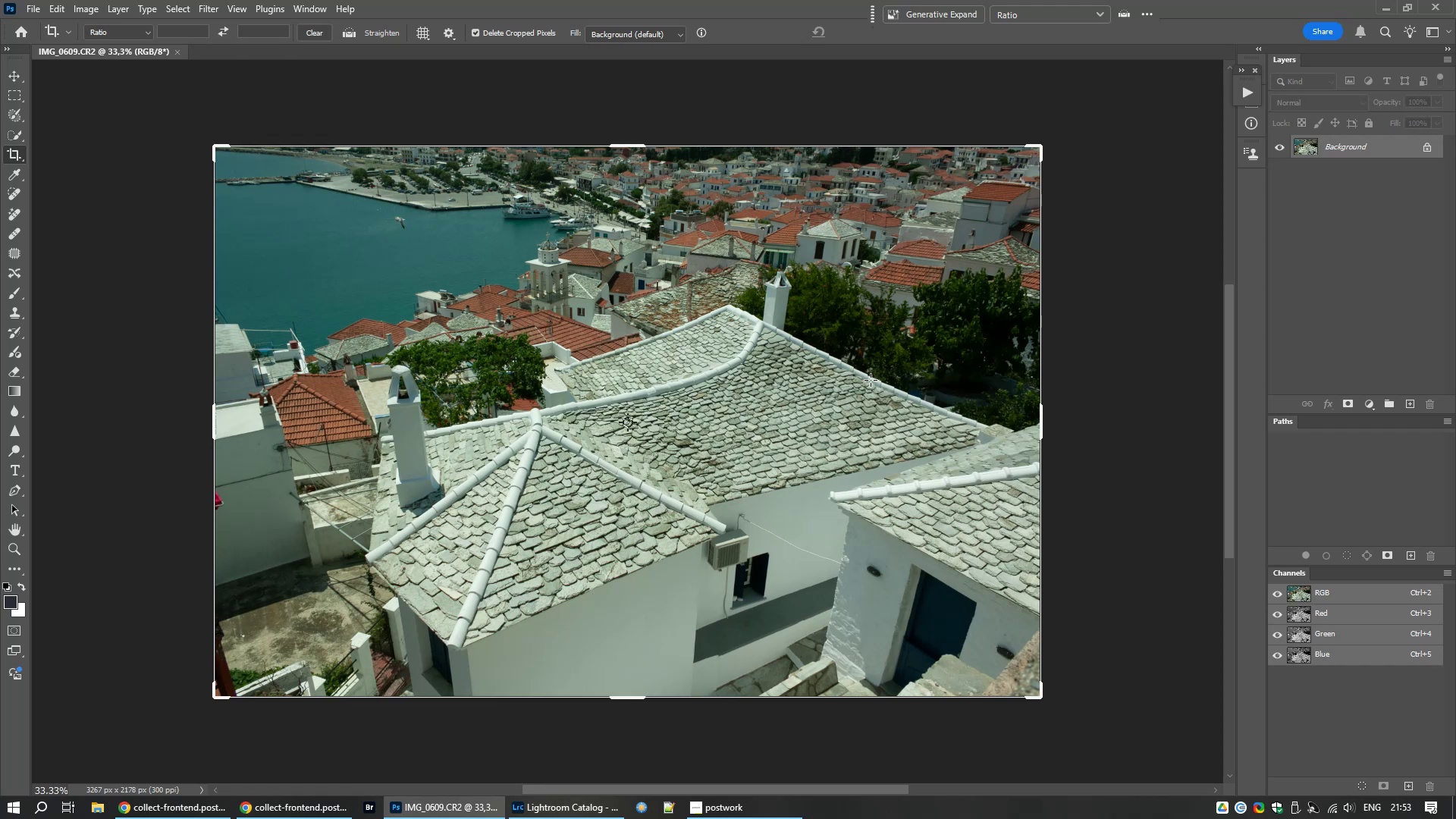 
wait(10.51)
 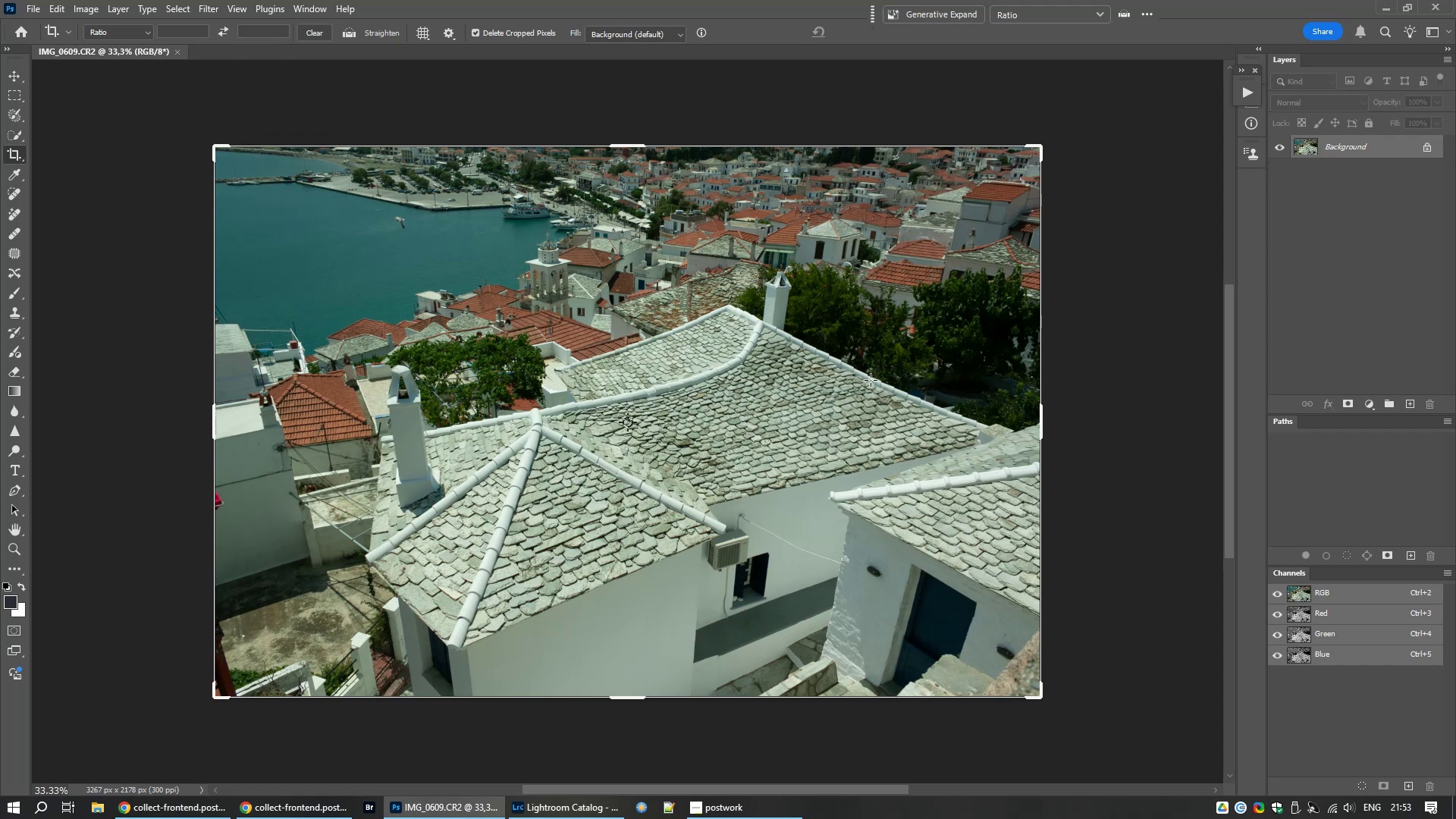 
key(Control+L)
 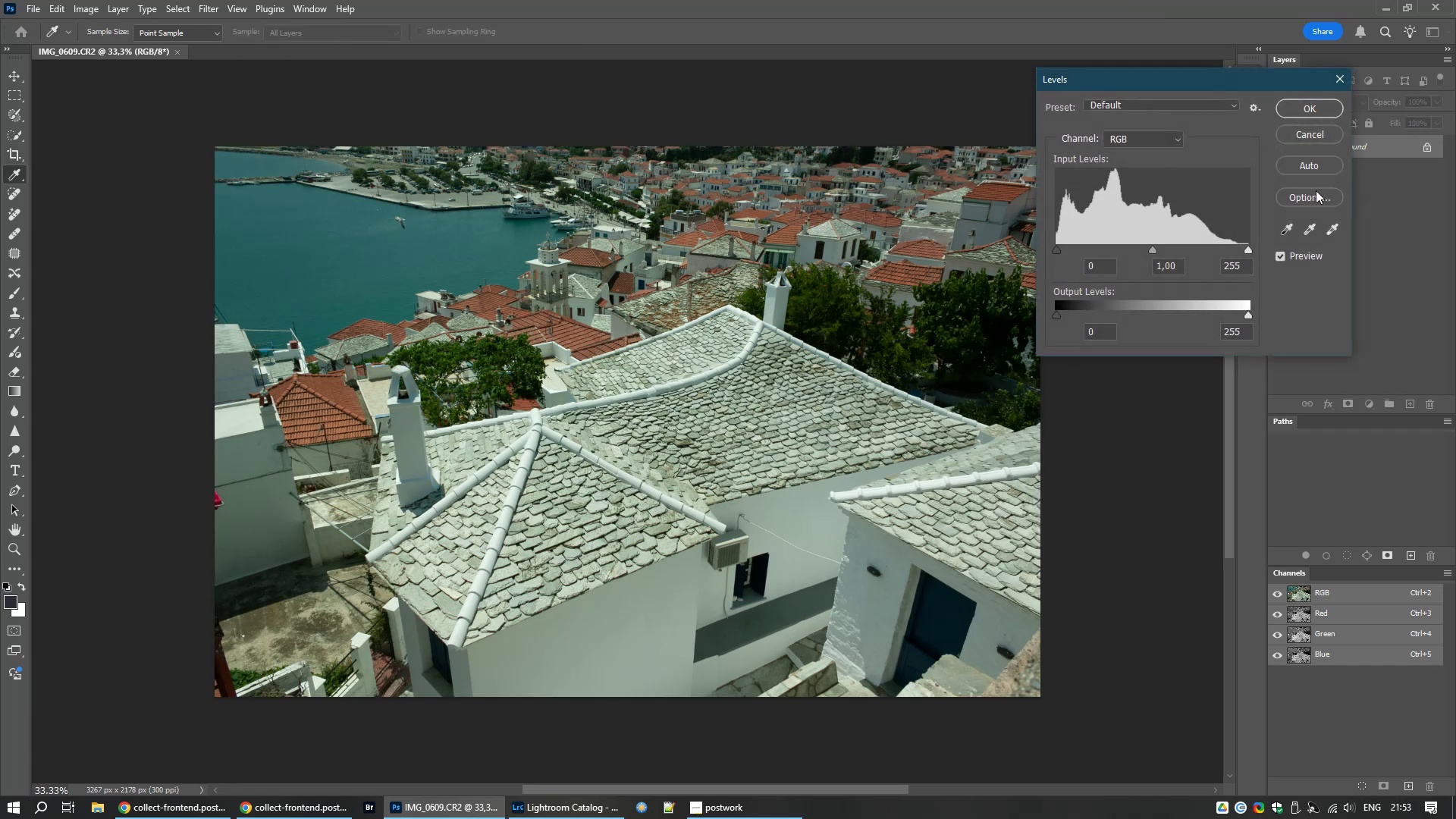 
left_click([1308, 196])
 